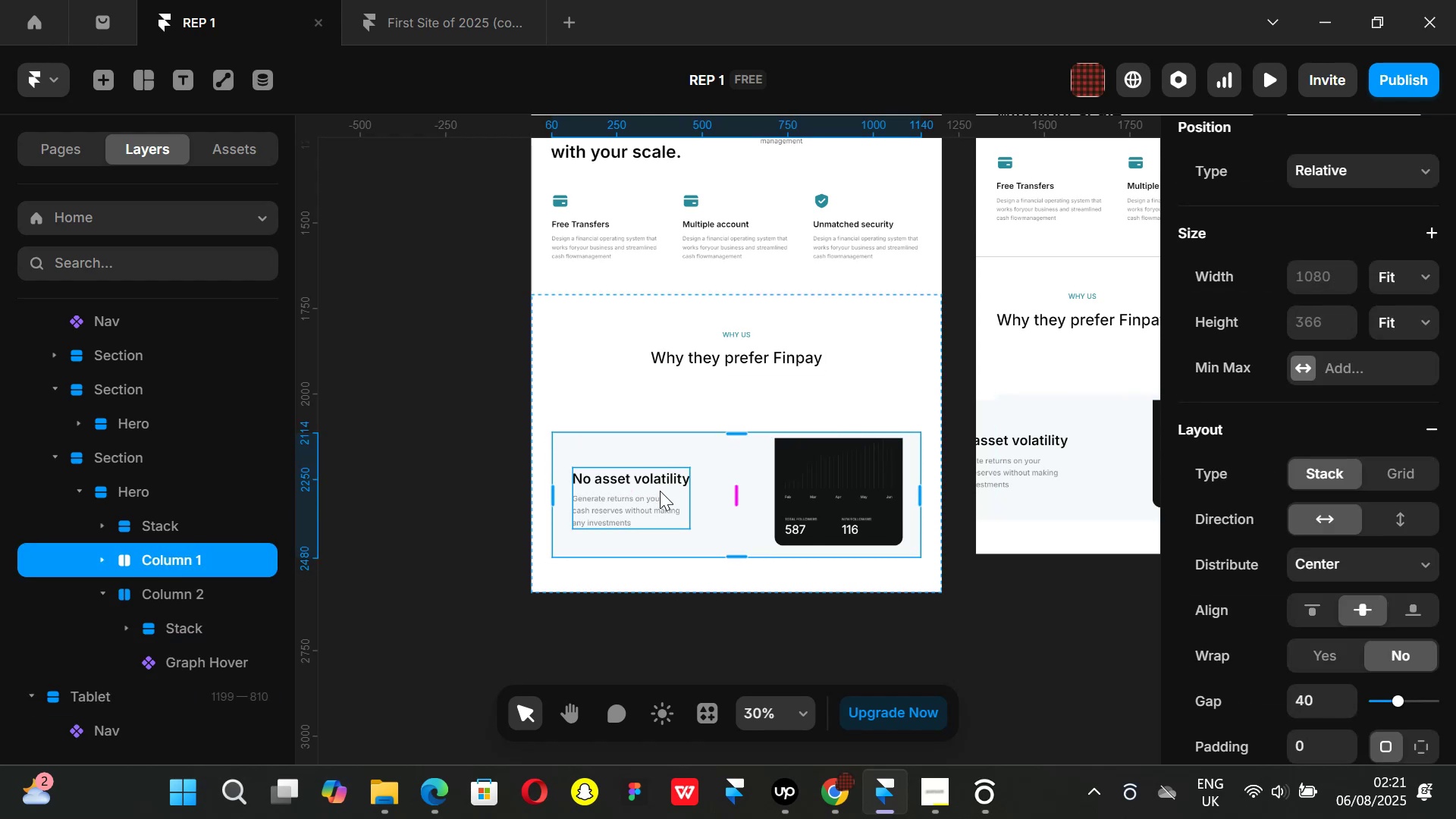 
left_click_drag(start_coordinate=[648, 495], to_coordinate=[666, 482])
 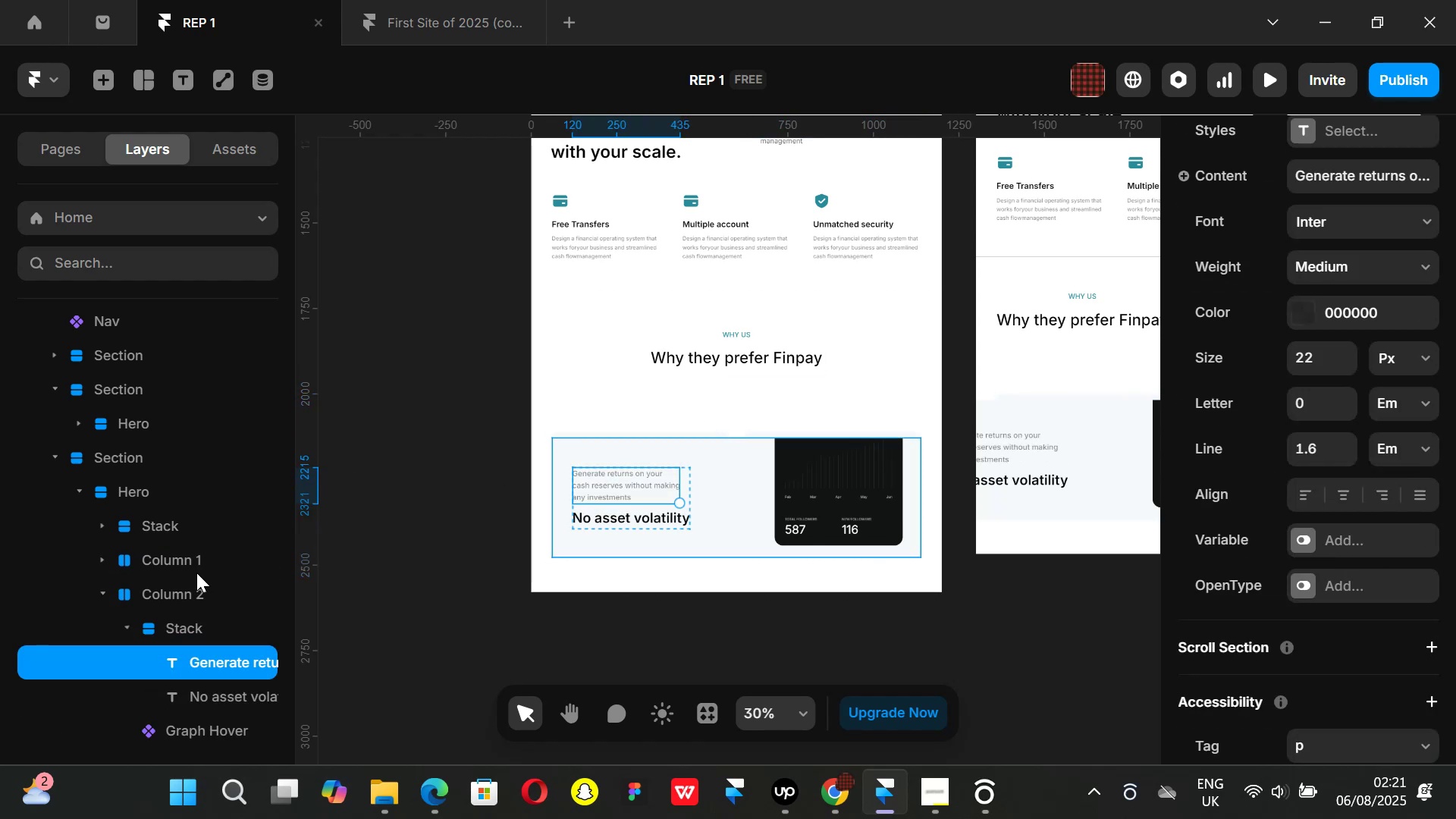 
left_click([195, 555])
 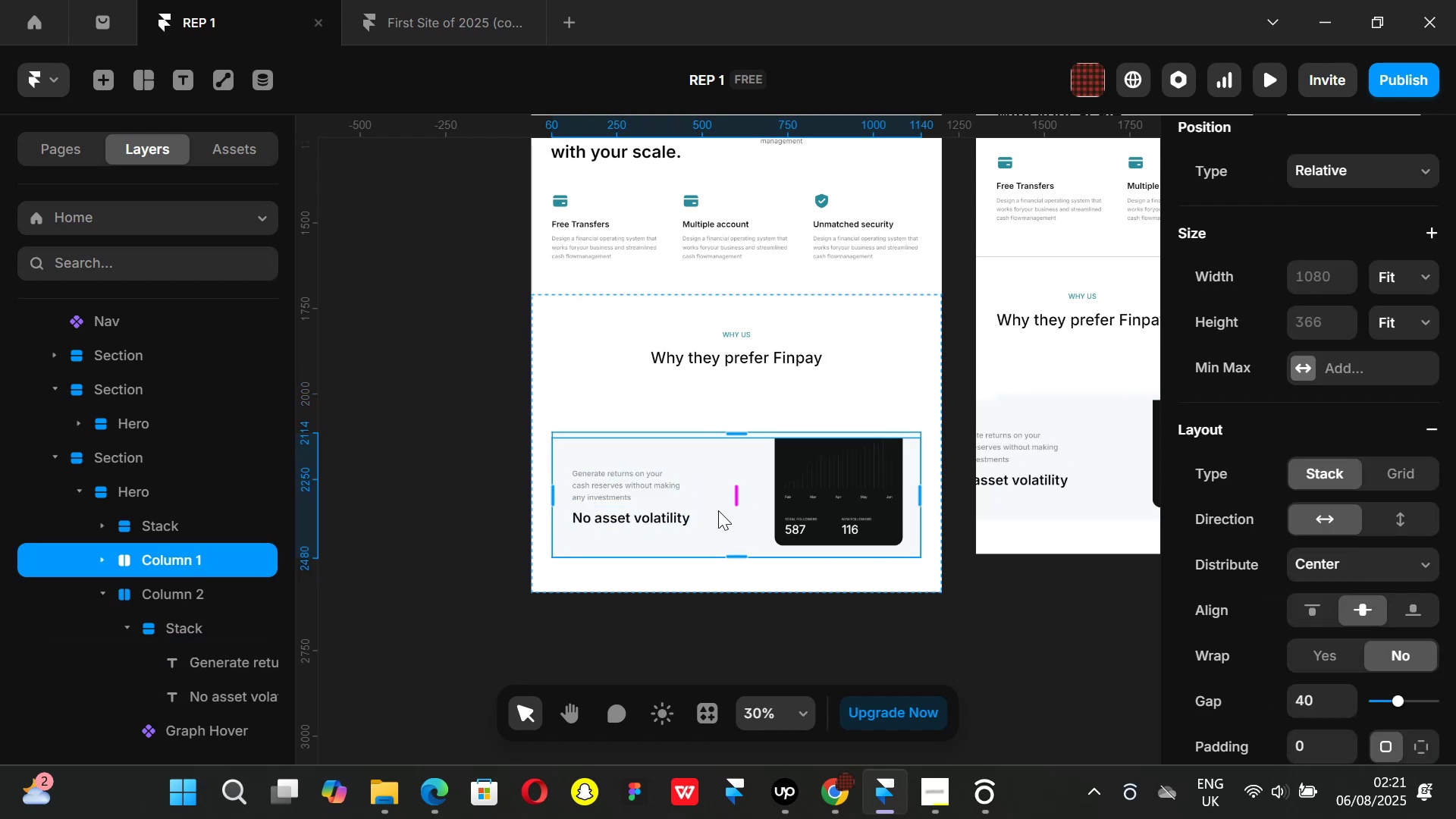 
left_click_drag(start_coordinate=[714, 510], to_coordinate=[715, 361])
 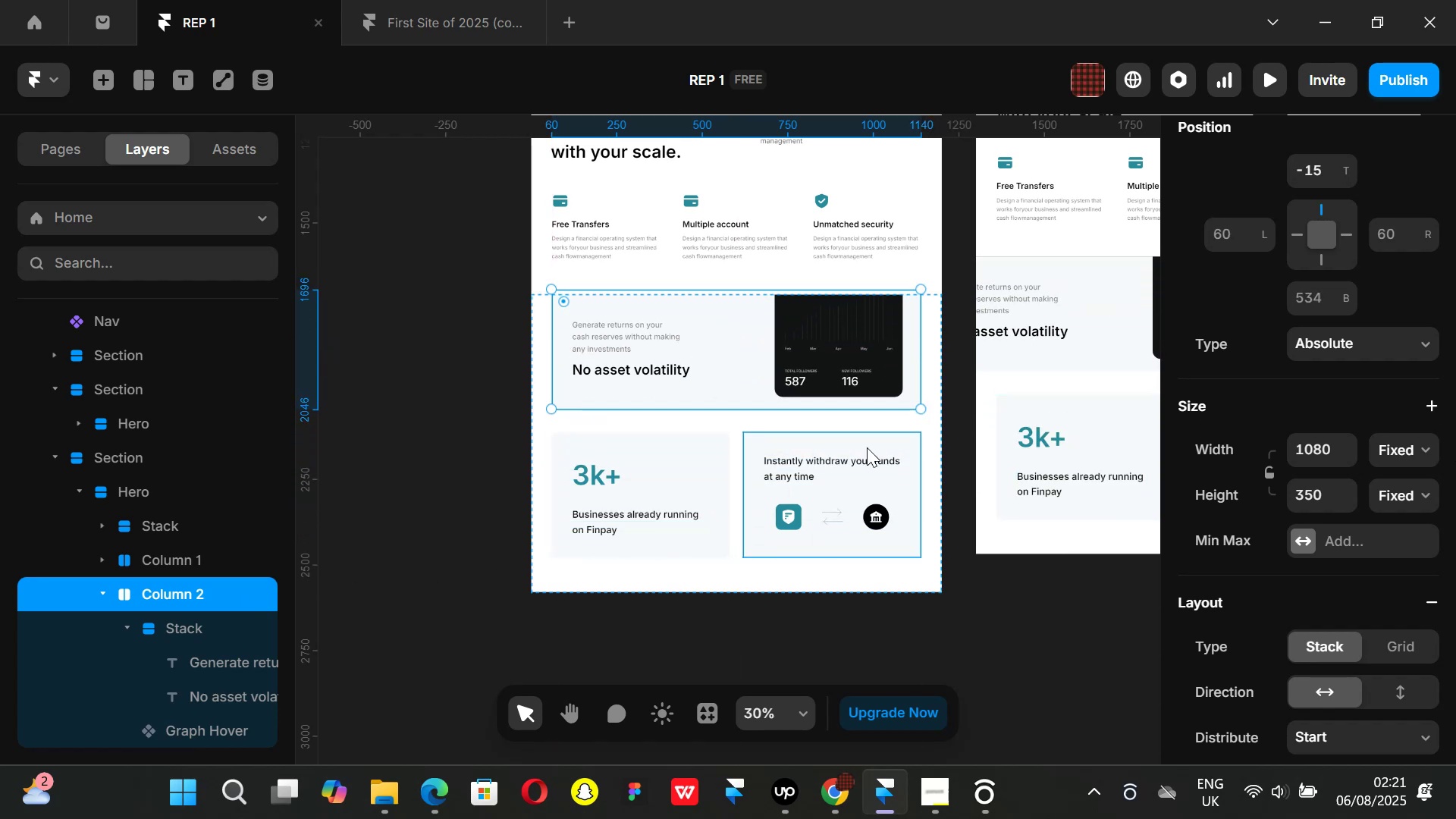 
wait(7.13)
 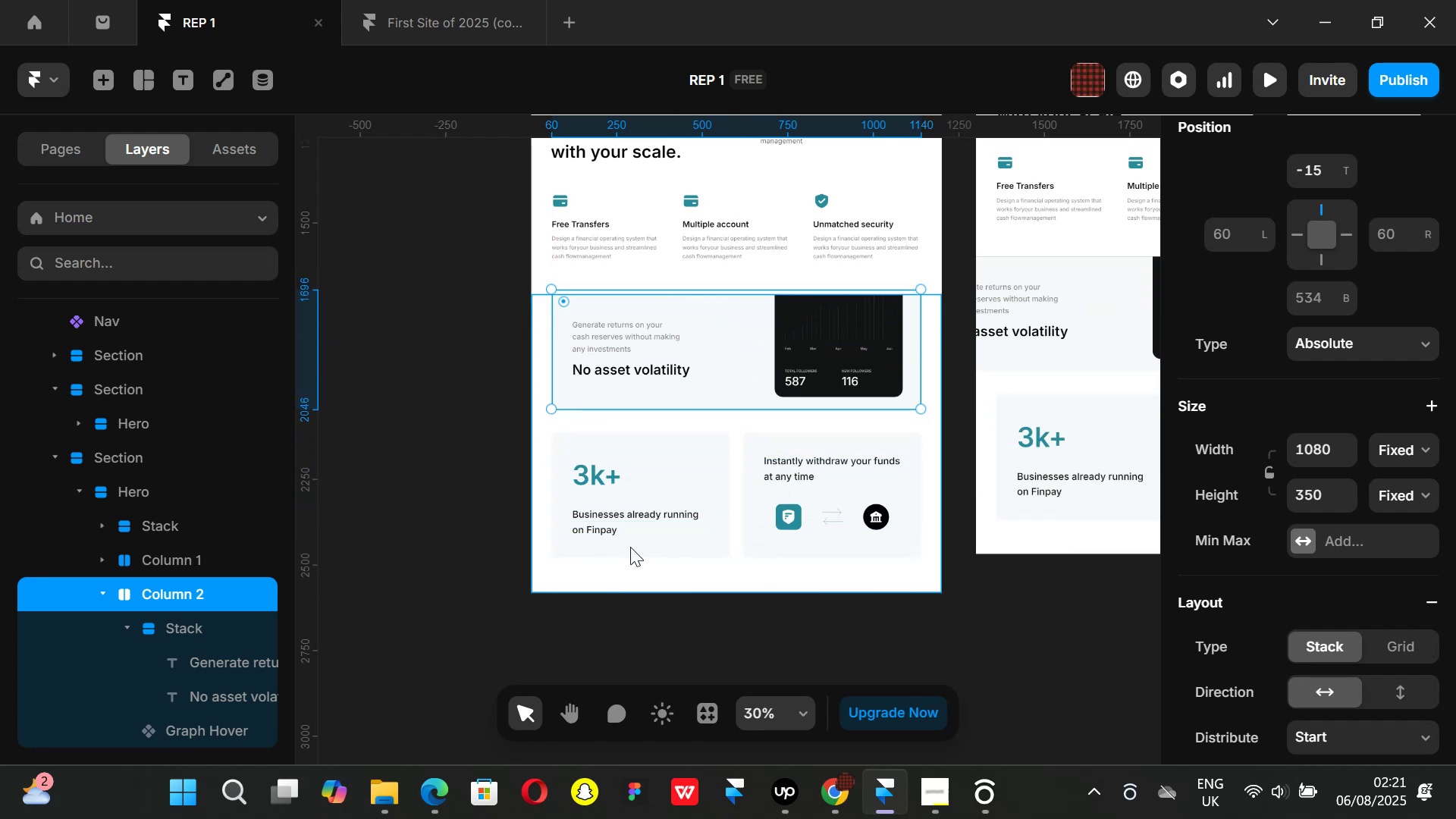 
key(Control+ControlLeft)
 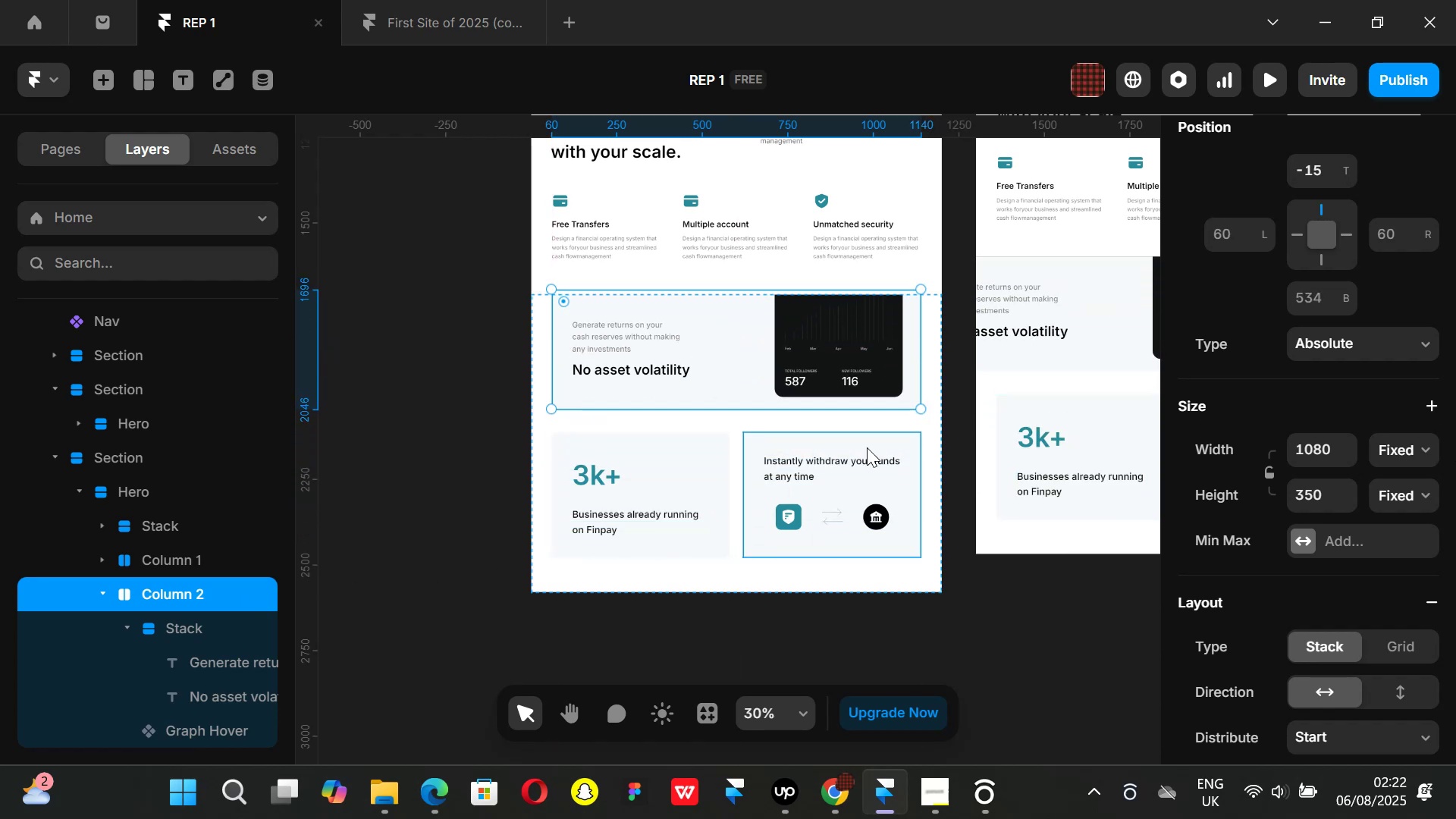 
key(Control+Z)
 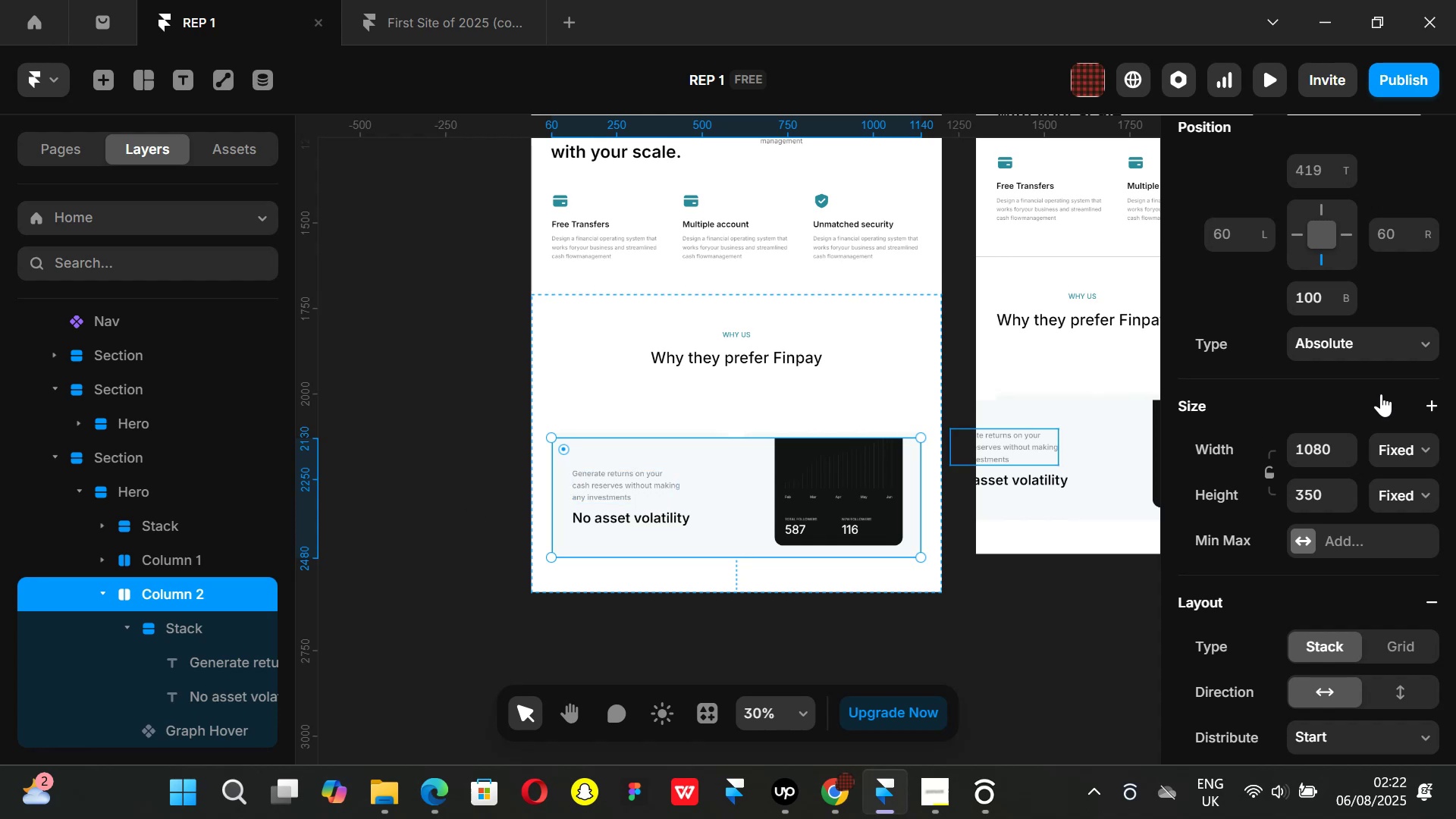 
left_click([1420, 347])
 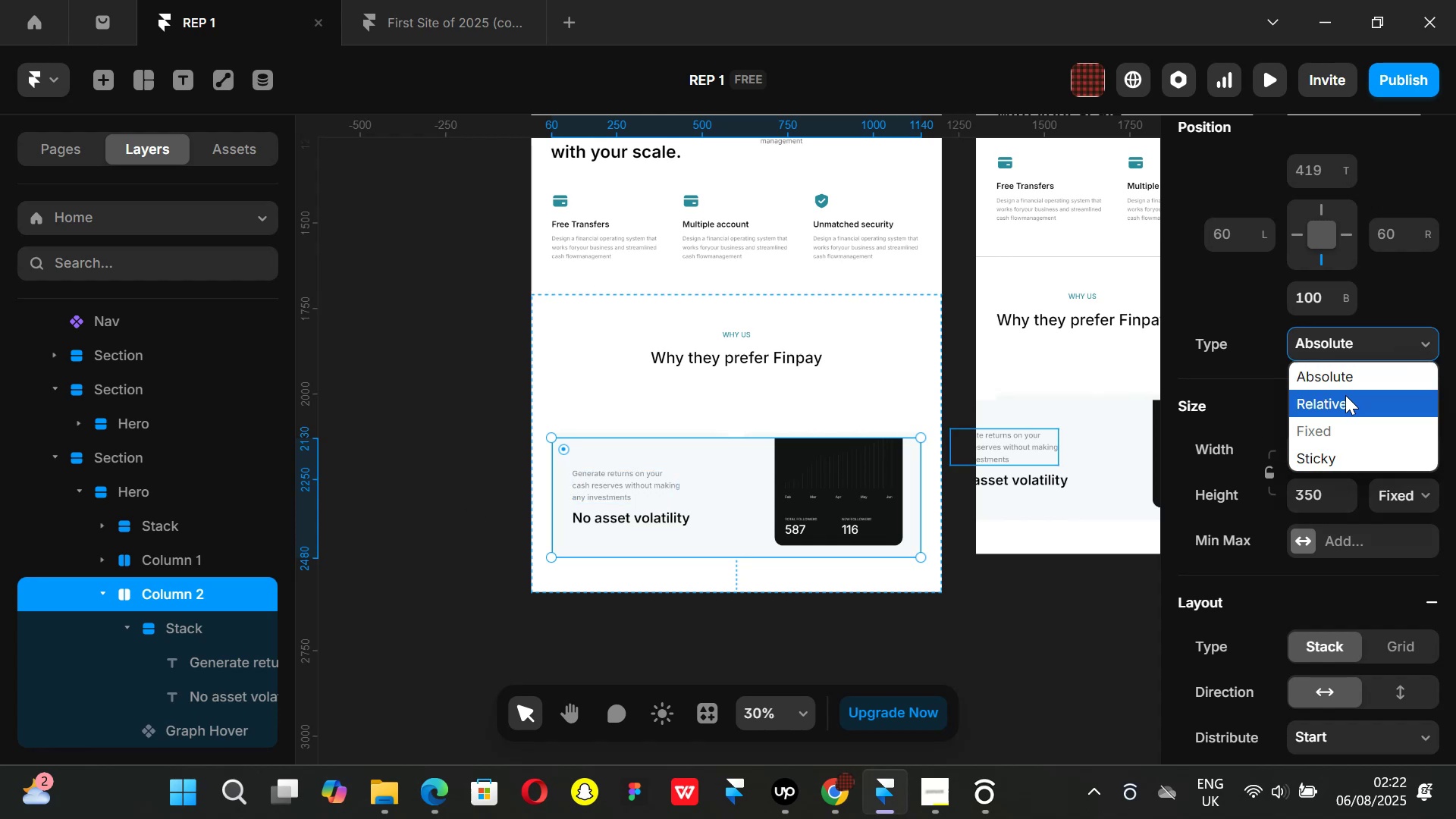 
left_click([1345, 395])
 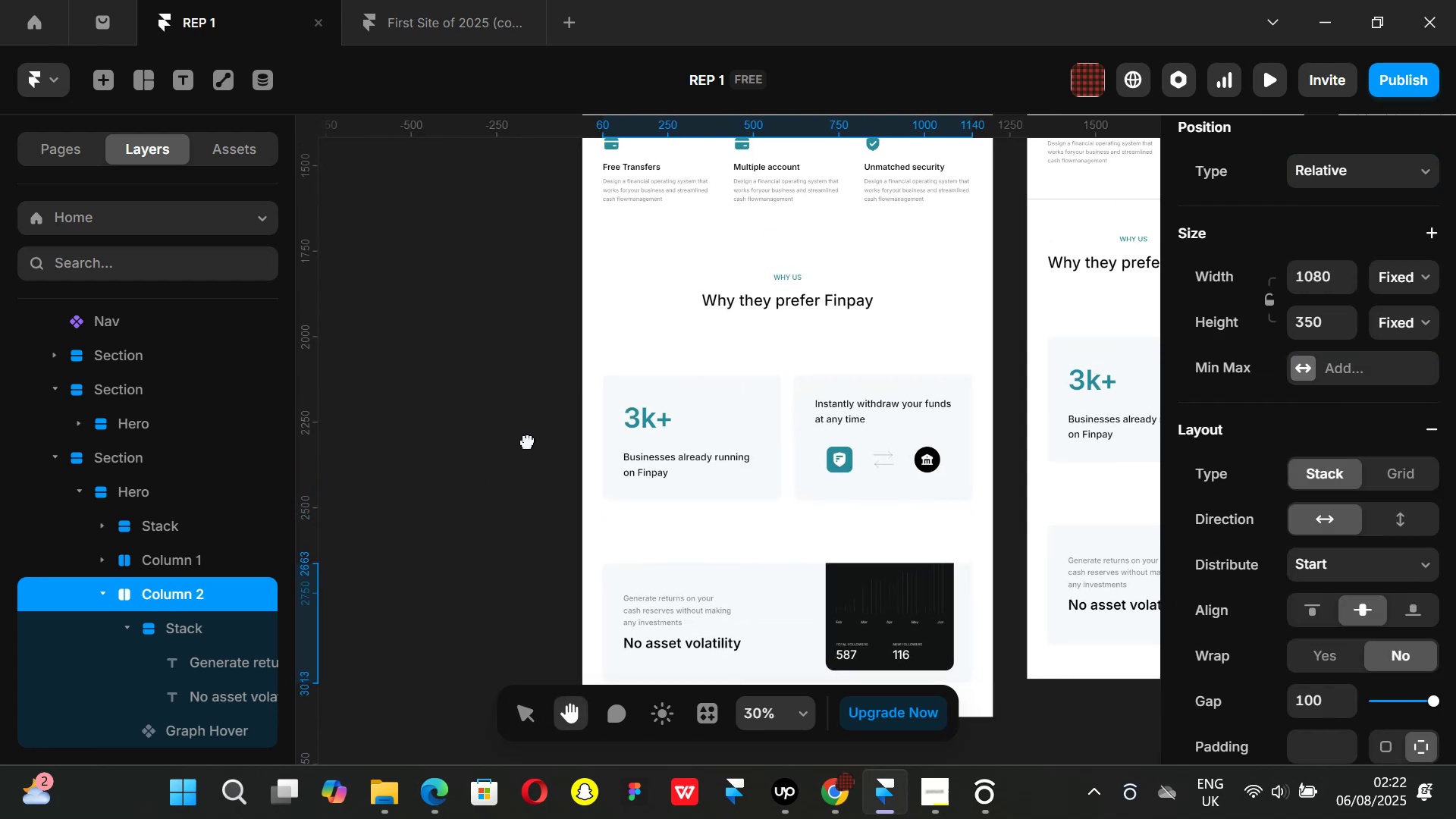 
left_click([766, 520])
 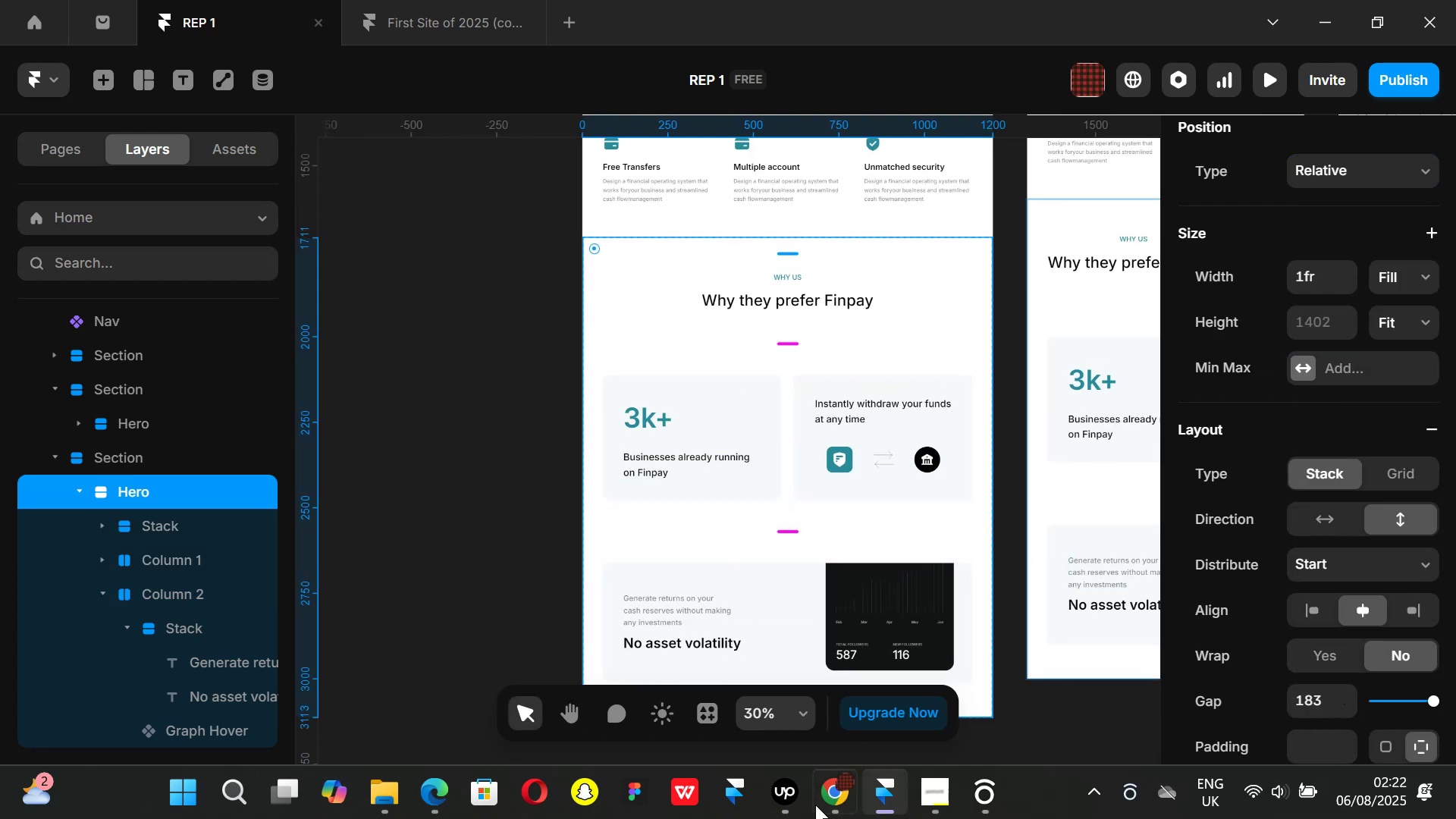 
left_click([825, 806])
 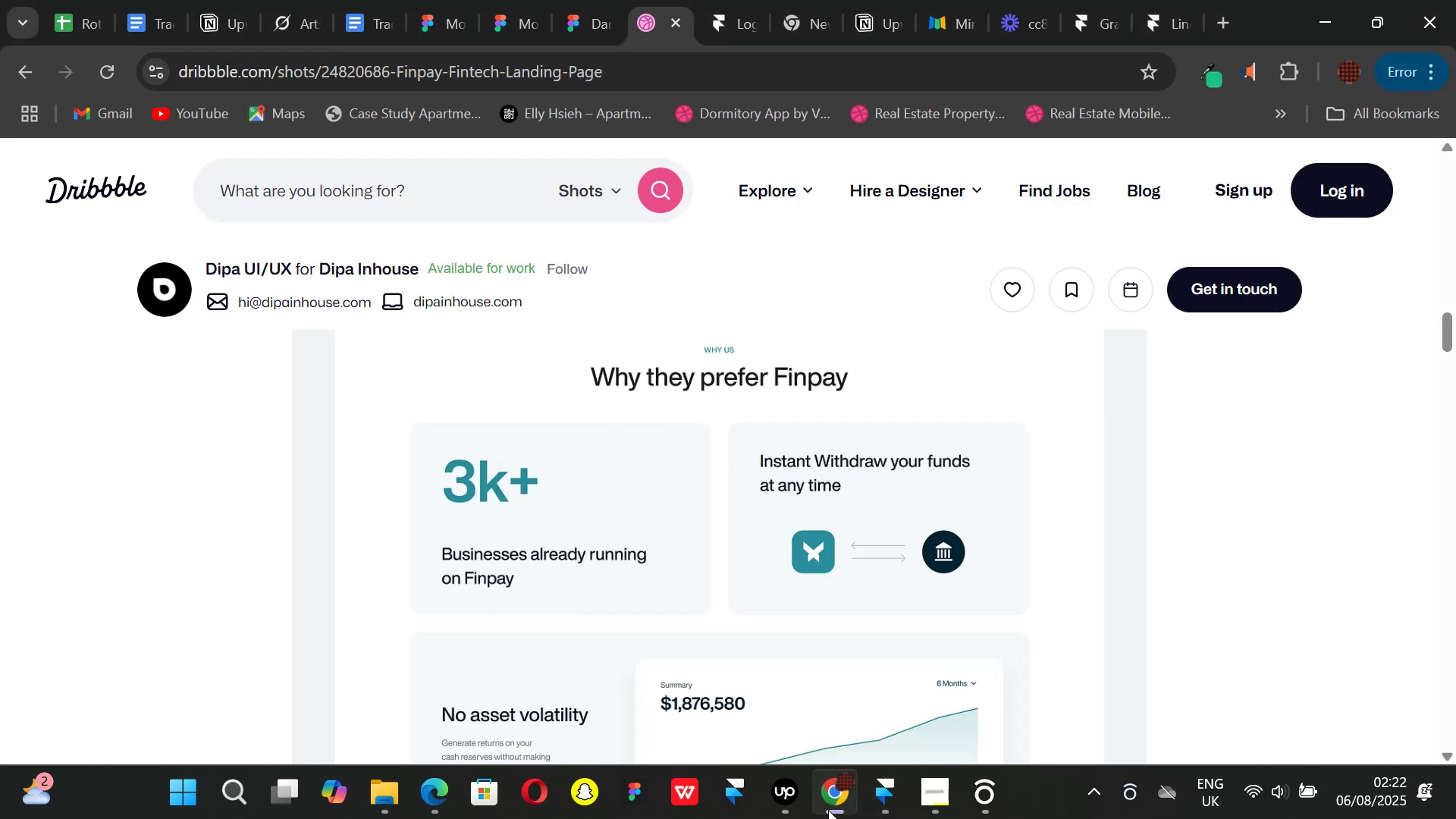 
mouse_move([912, 789])
 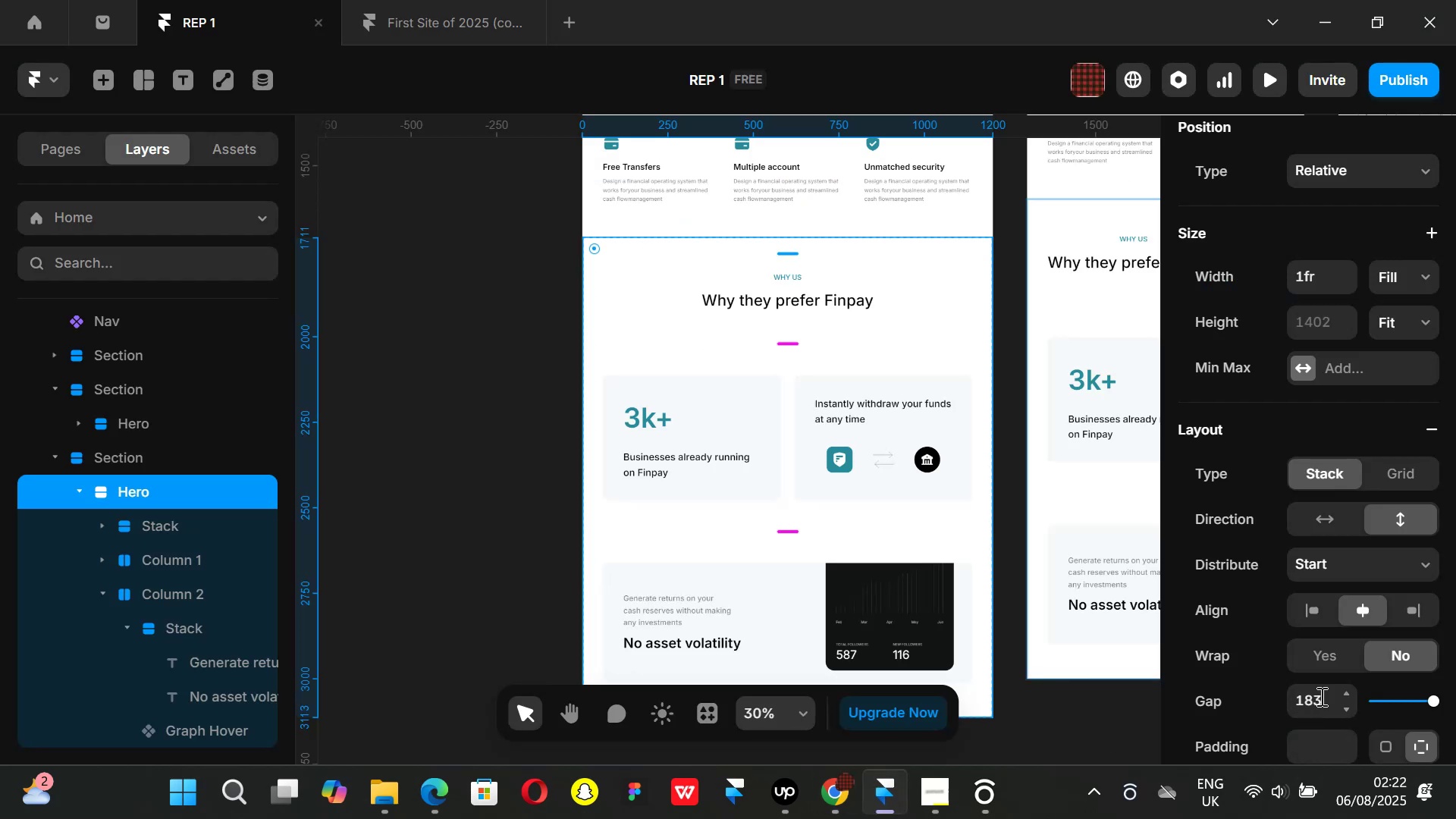 
left_click([1320, 695])
 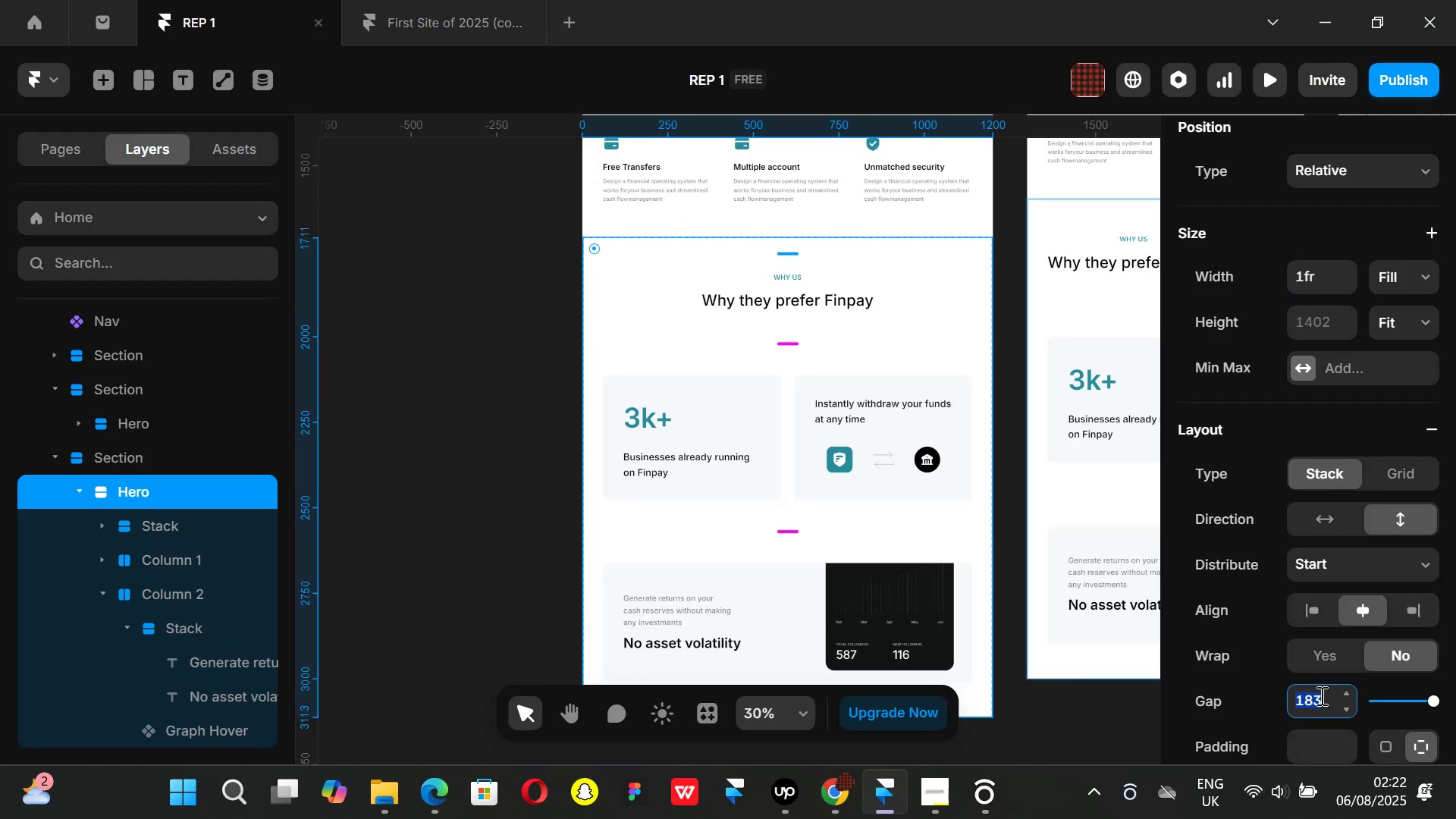 
type(24)
 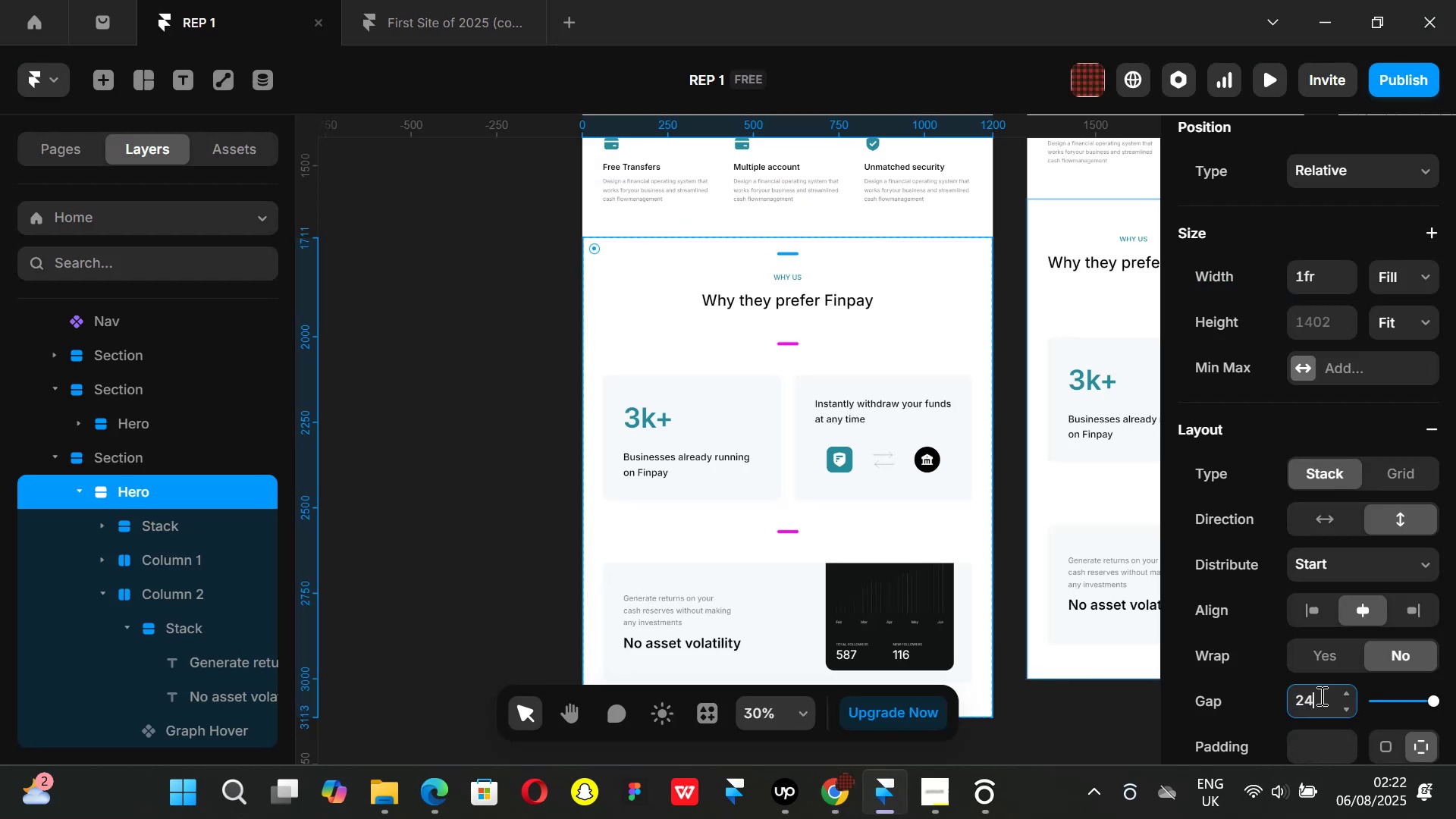 
key(Enter)
 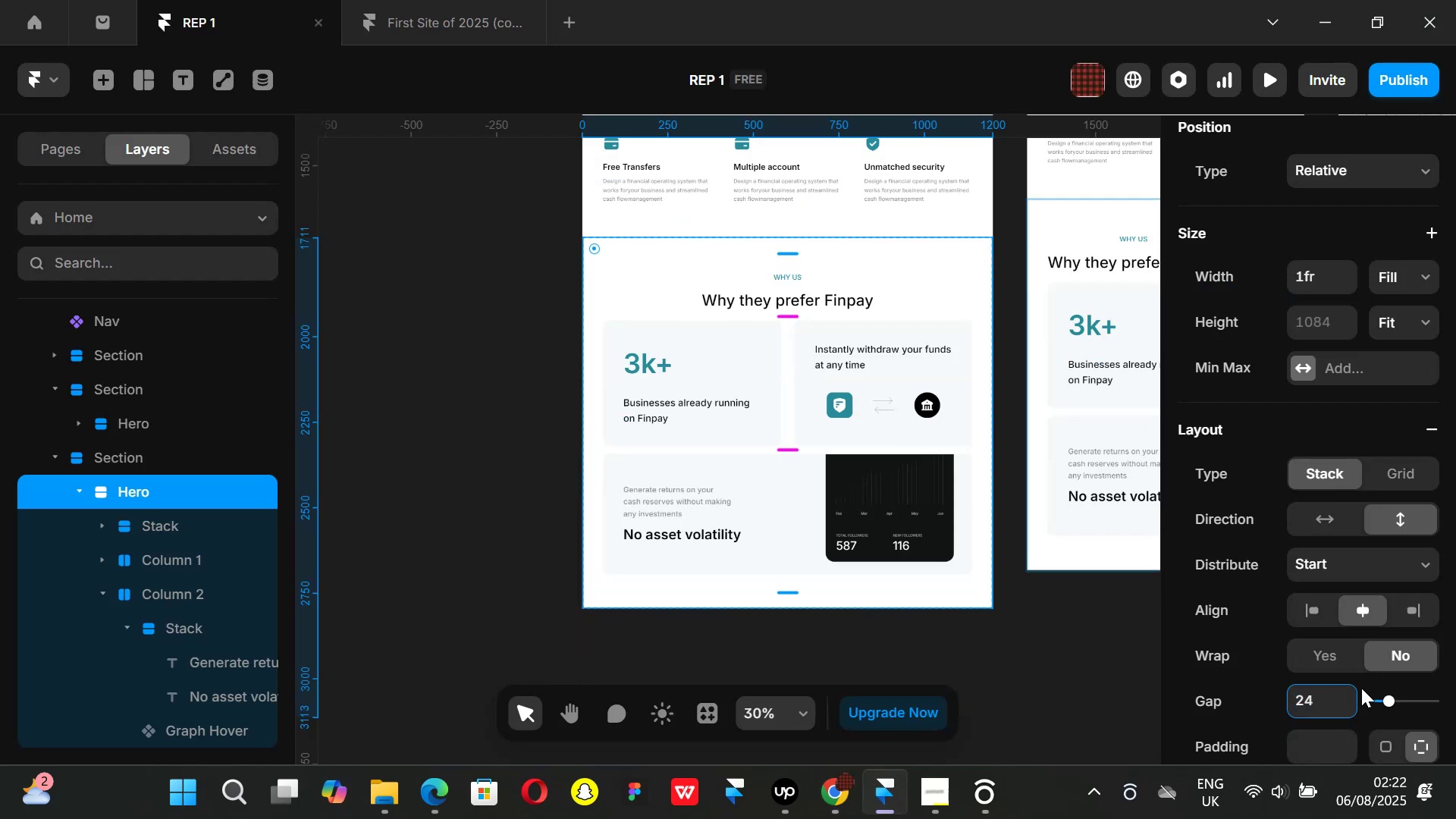 
key(Backspace)
key(Backspace)
key(Backspace)
type(40)
 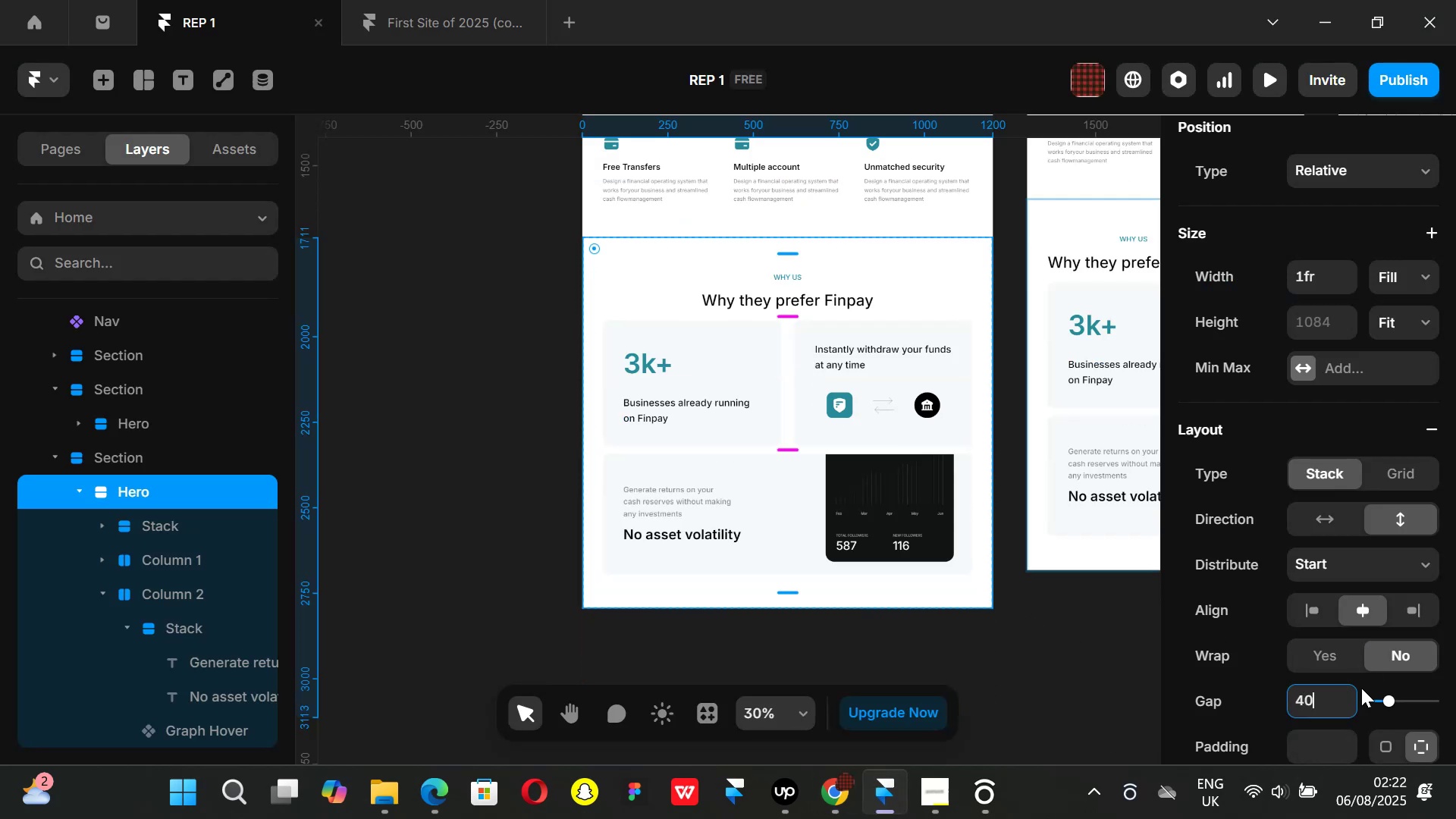 
key(Enter)
 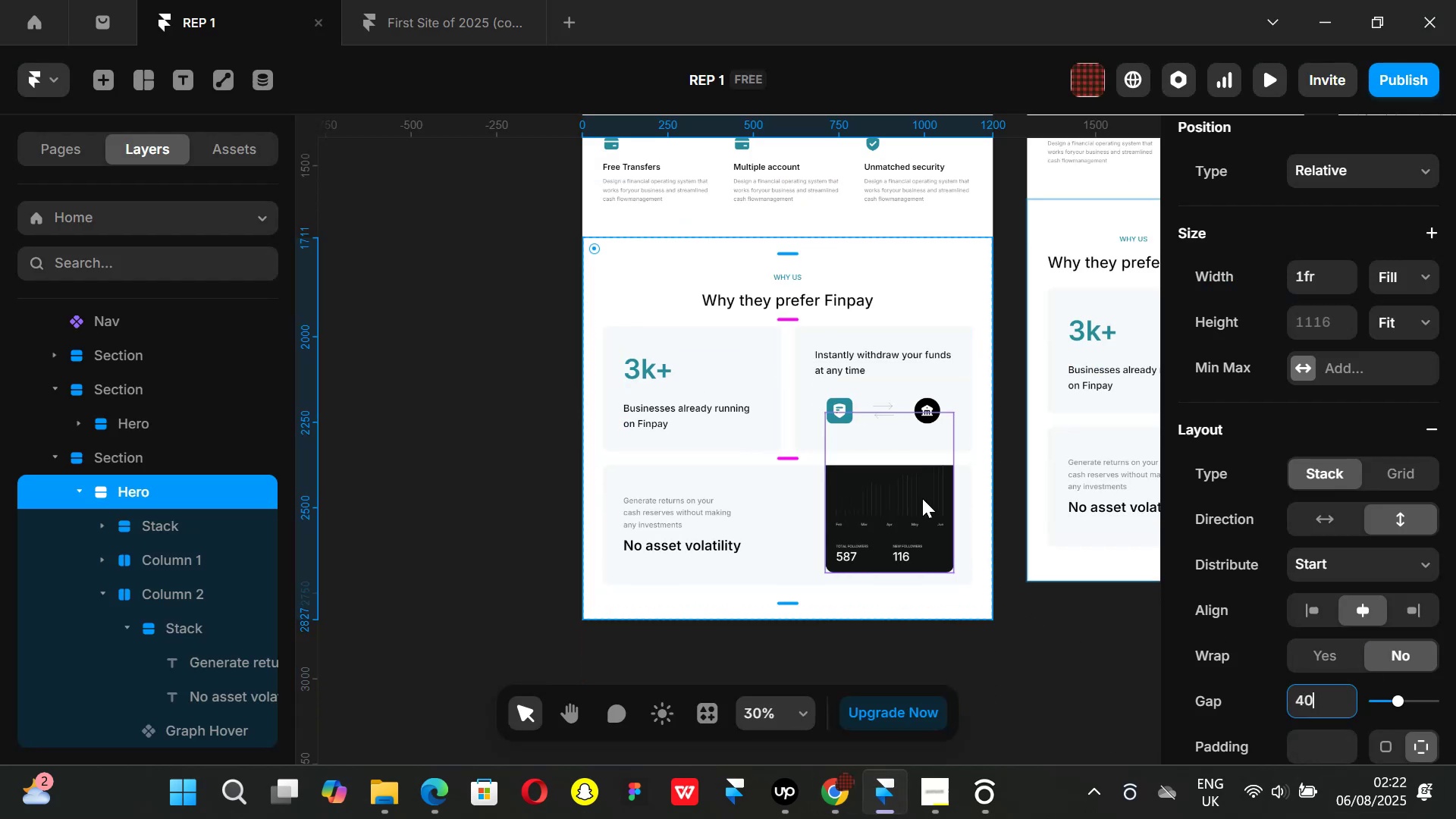 
left_click([482, 453])
 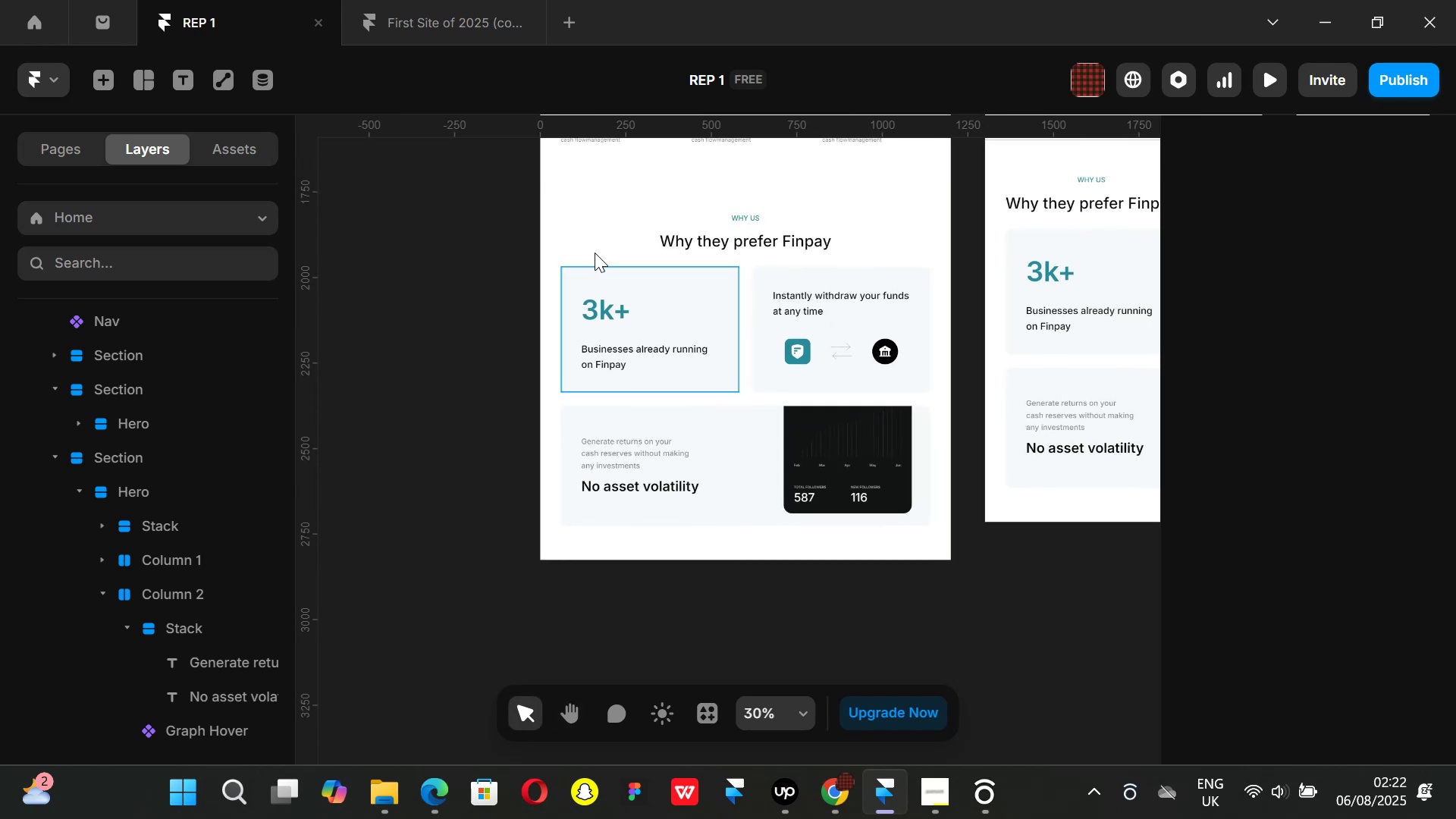 
left_click([626, 216])
 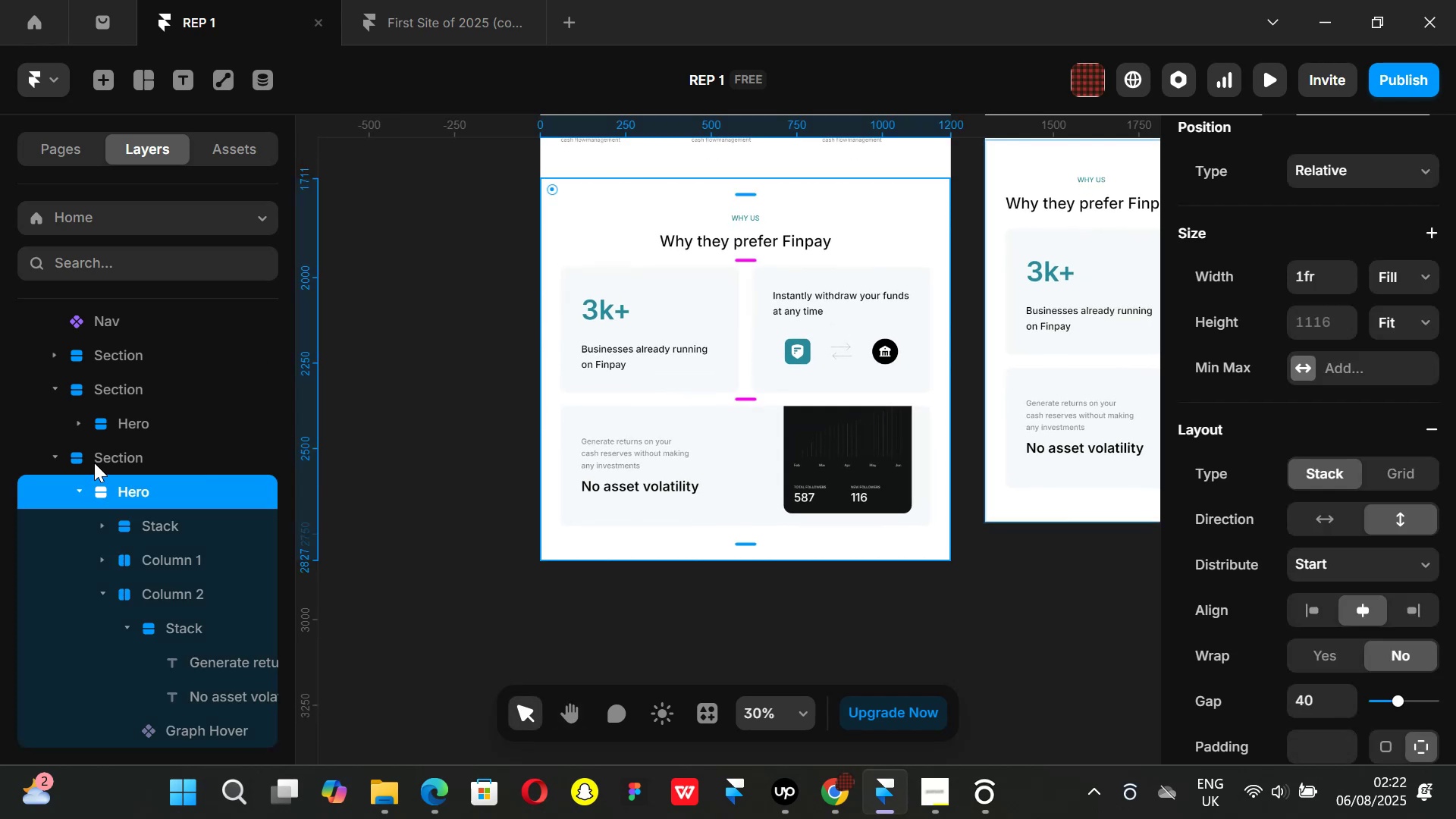 
left_click([101, 459])
 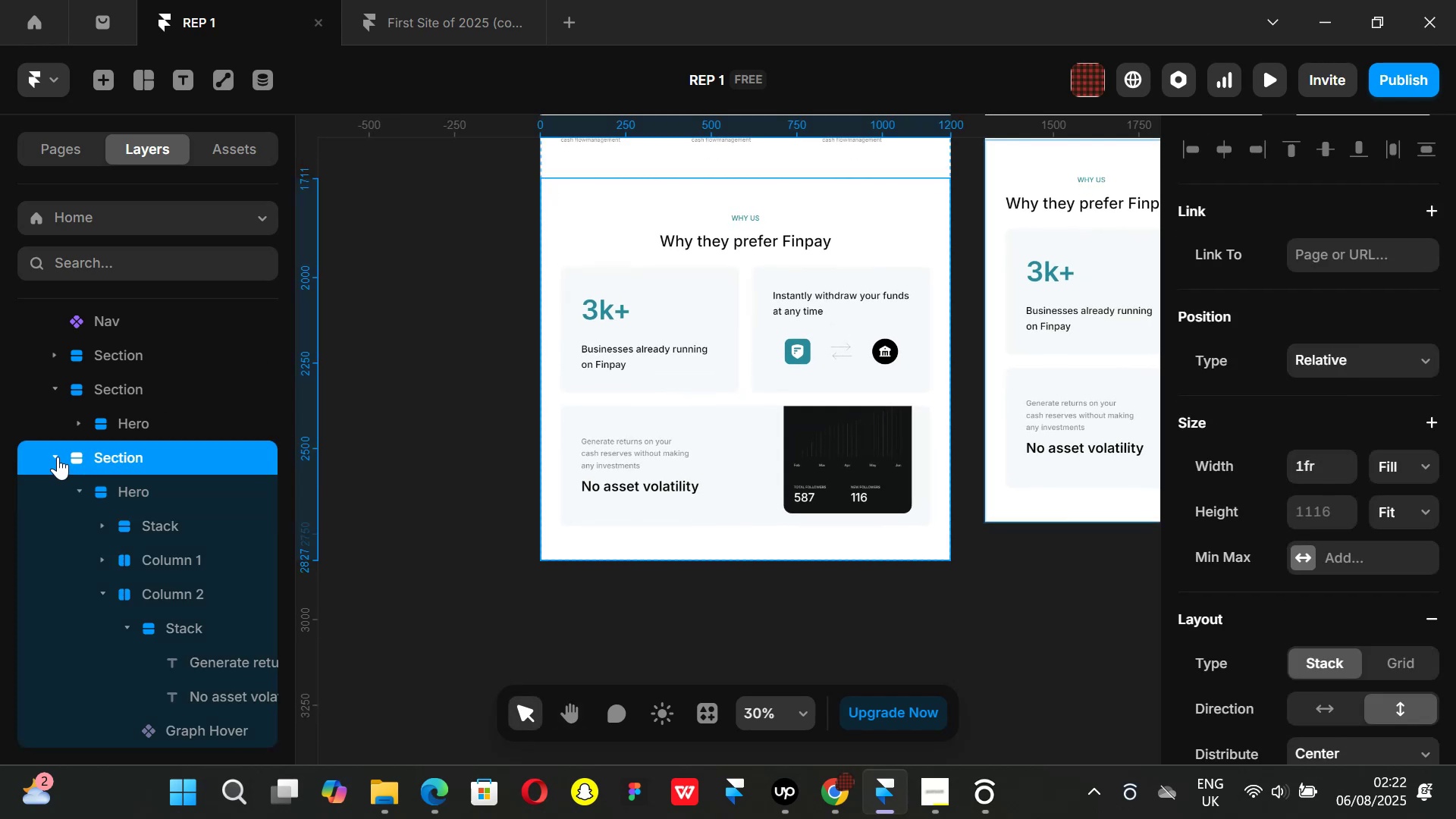 
left_click([58, 457])
 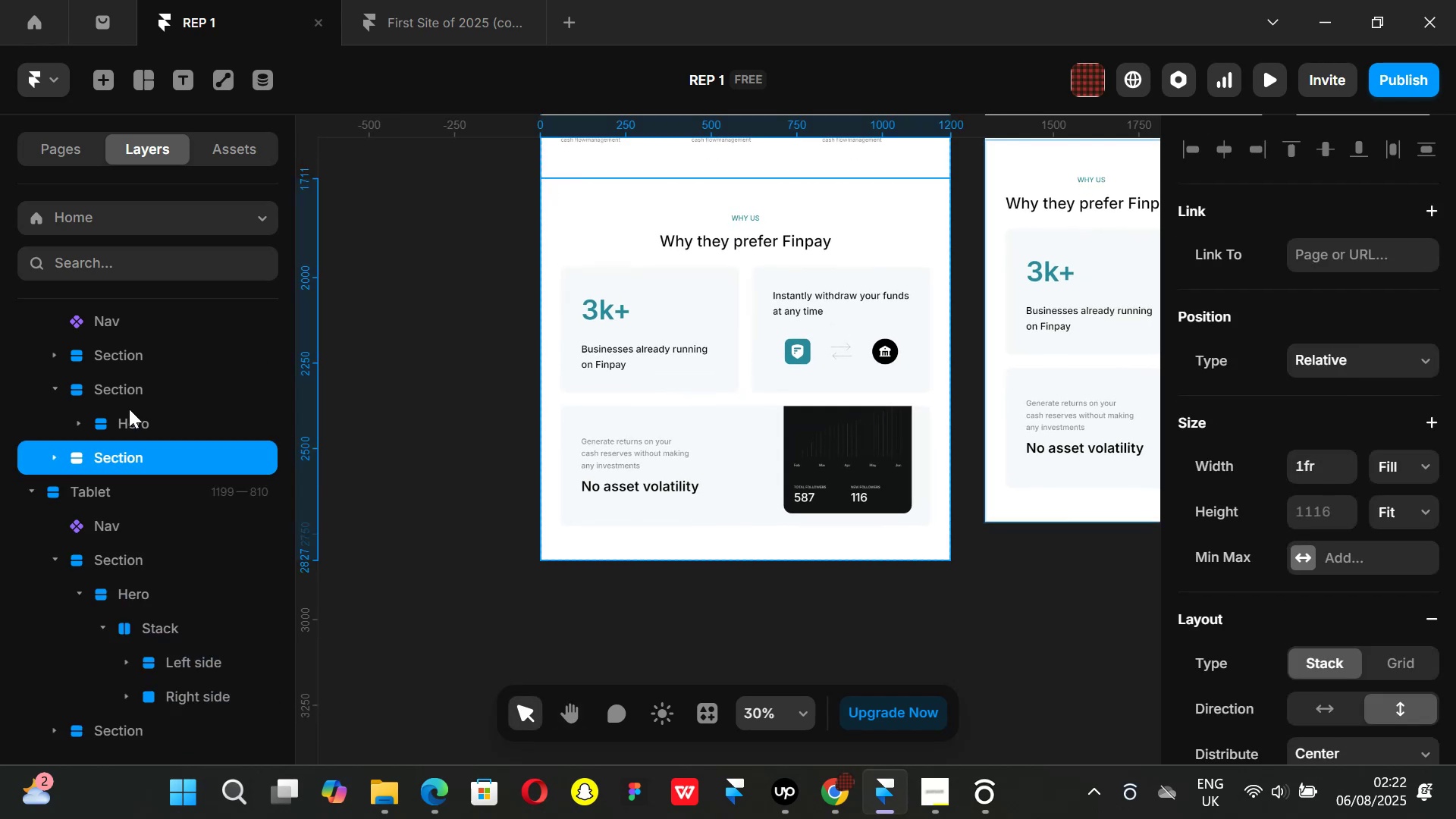 
scroll: coordinate [129, 409], scroll_direction: up, amount: 1.0
 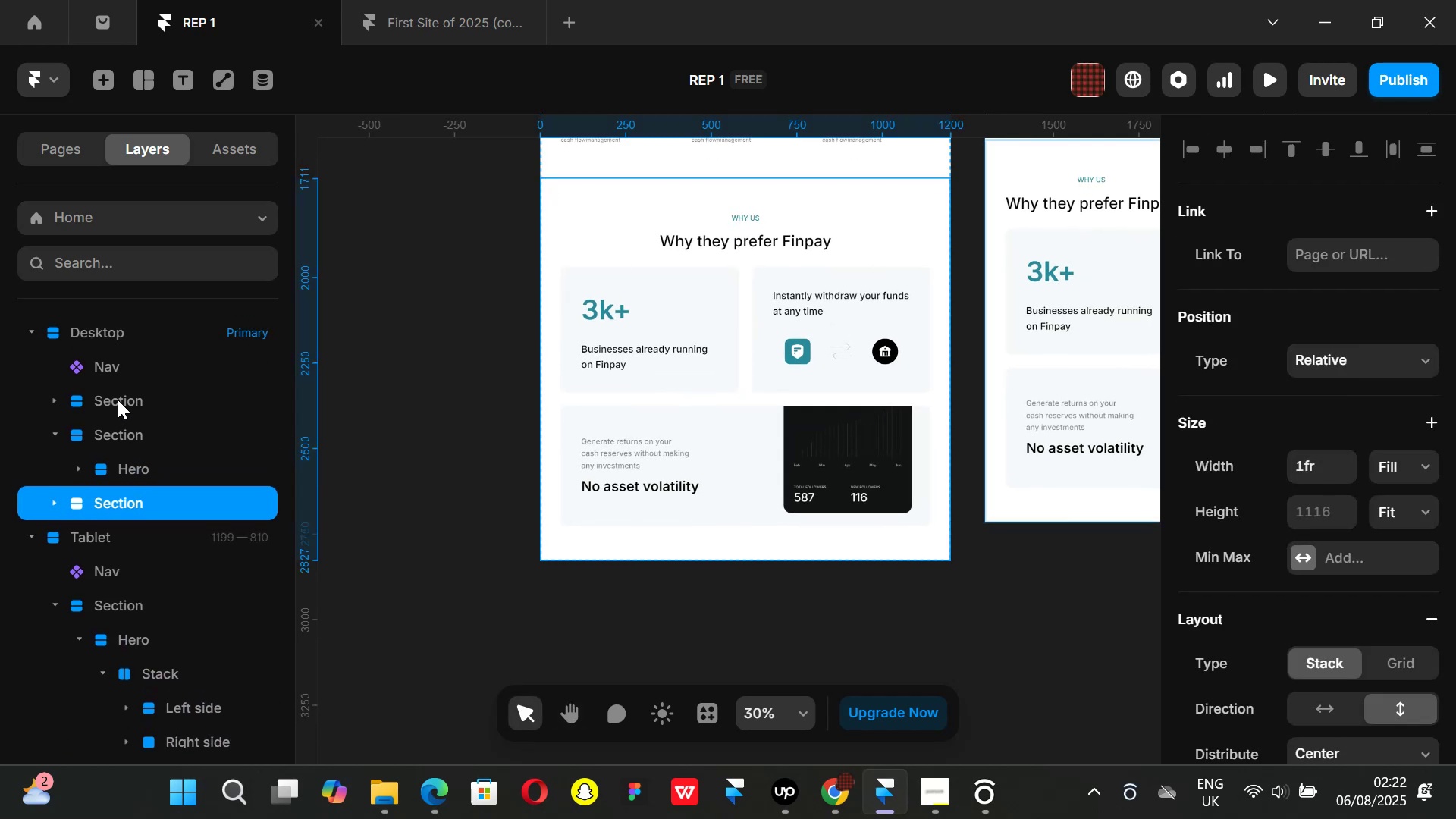 
left_click([118, 397])
 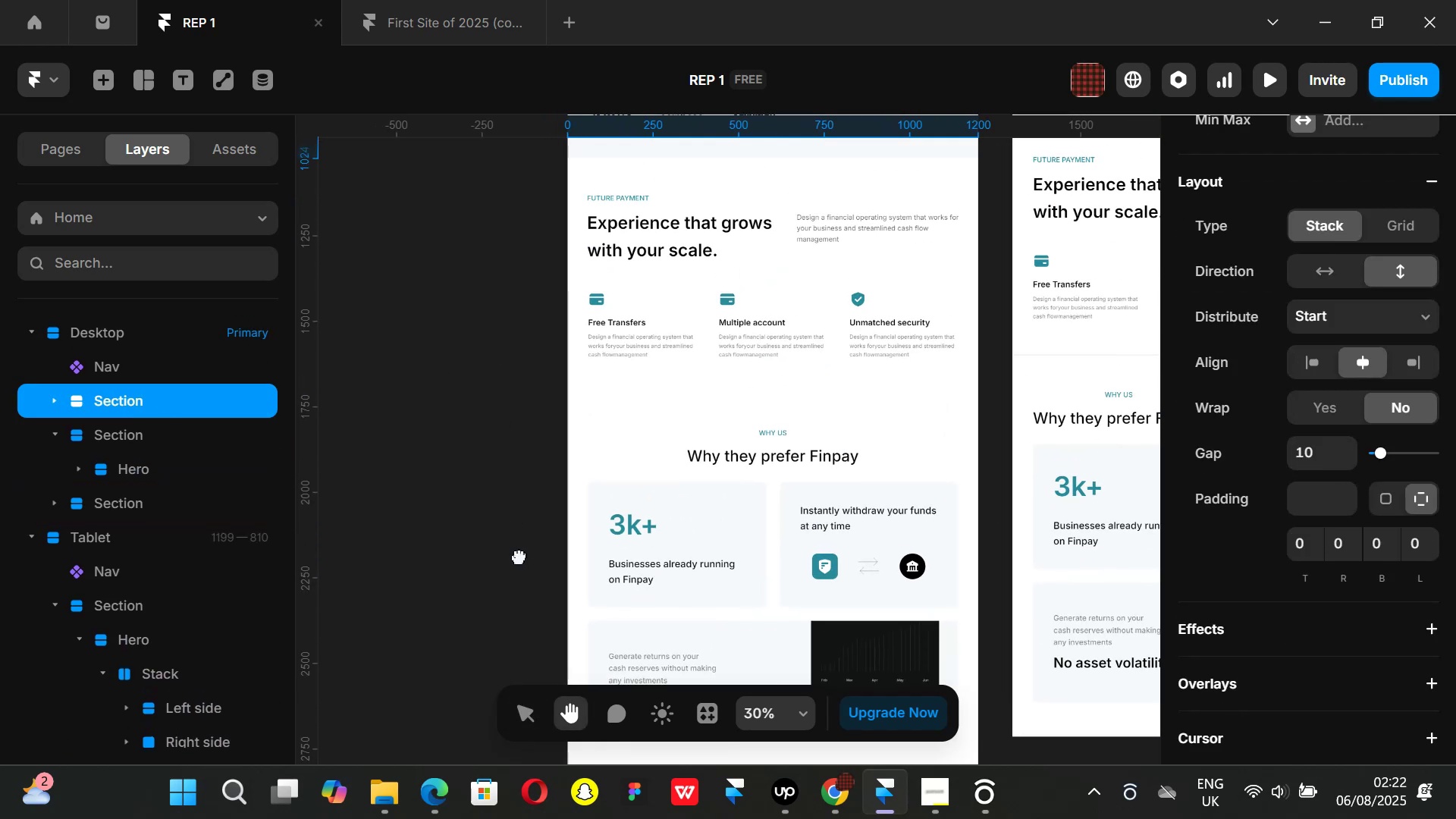 
hold_key(key=ControlLeft, duration=0.36)
scroll: coordinate [555, 488], scroll_direction: down, amount: 2.0
 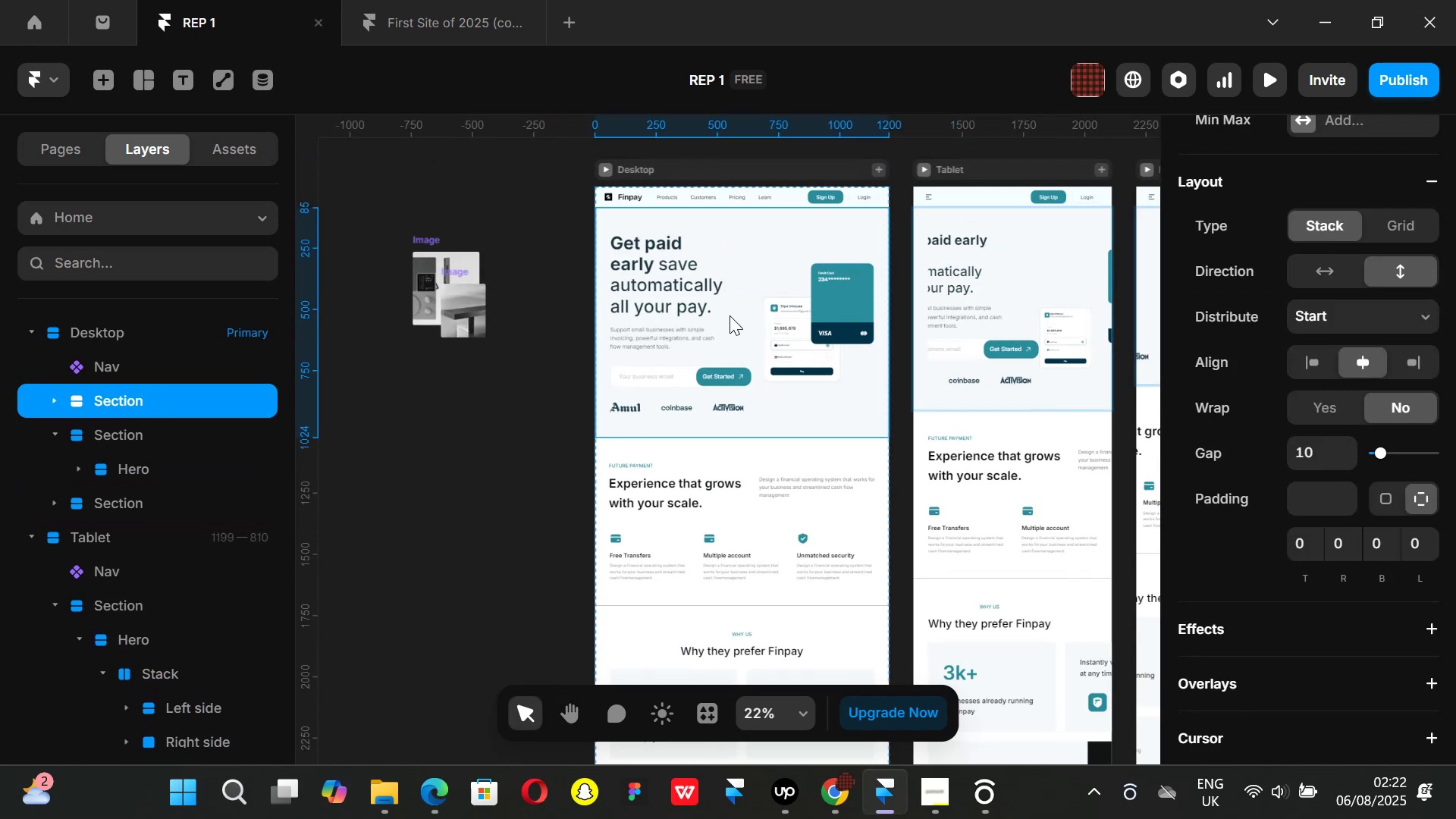 
left_click([739, 293])
 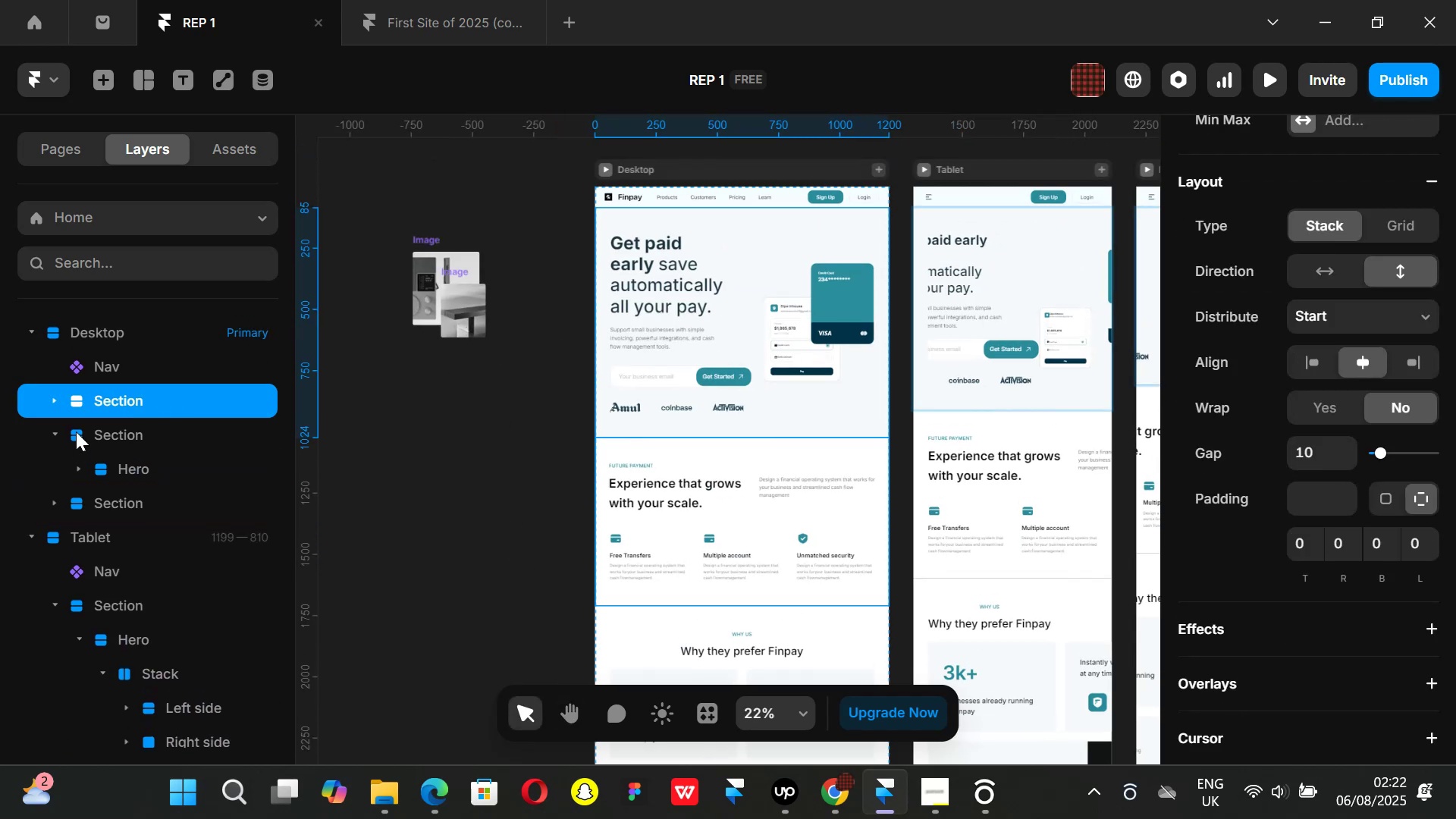 
scroll: coordinate [101, 422], scroll_direction: up, amount: 1.0
 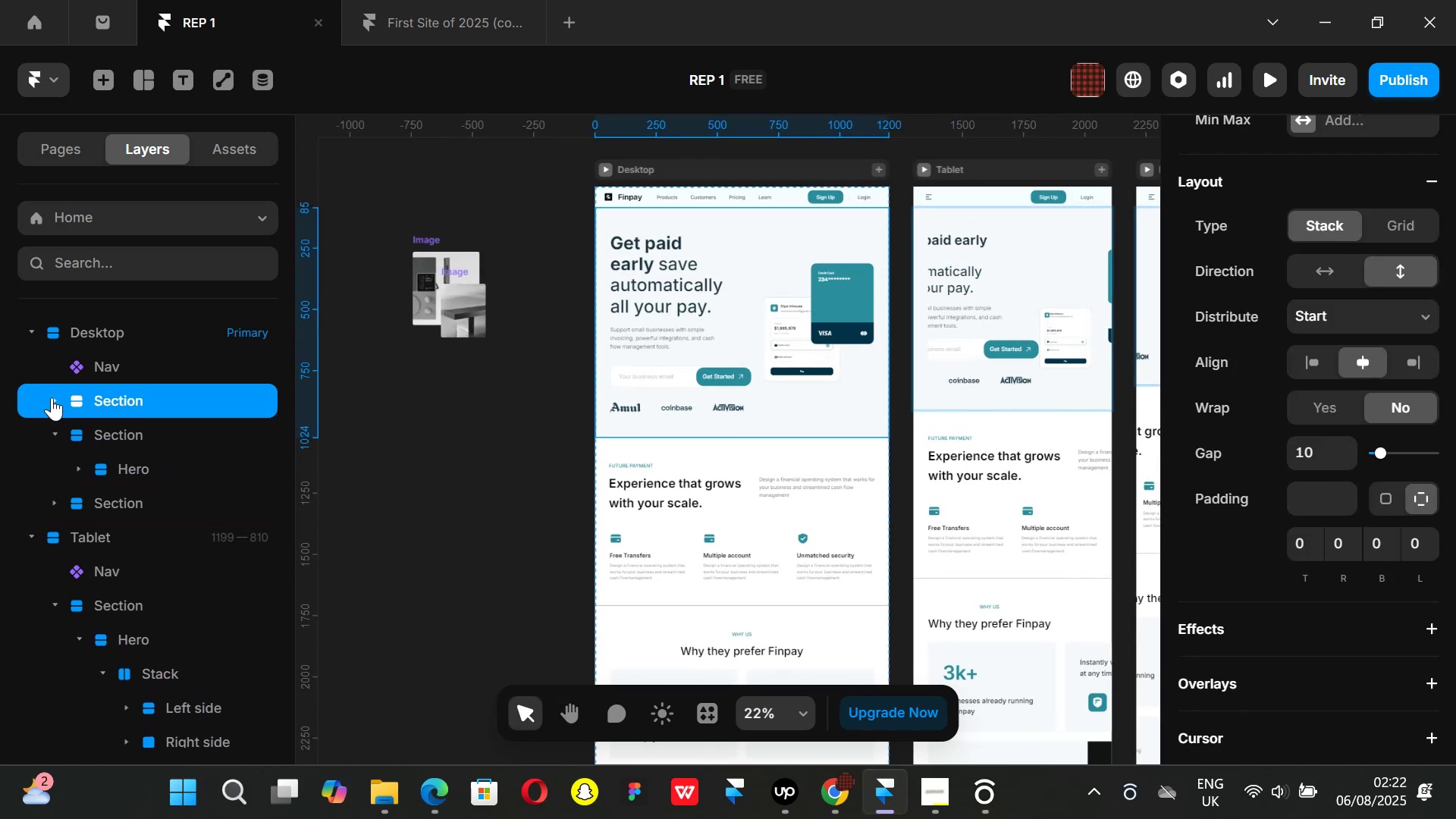 
left_click([47, 398])
 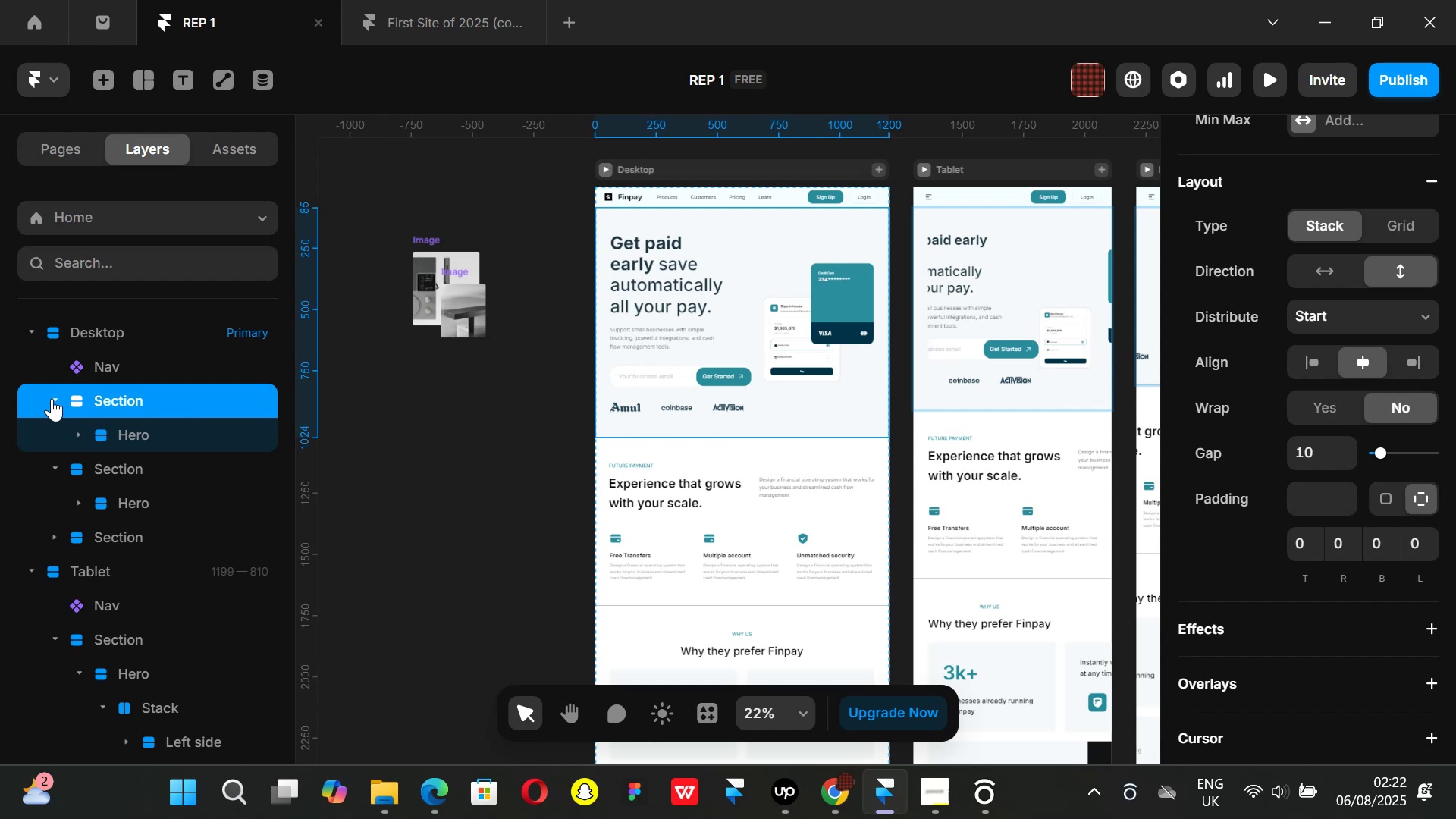 
left_click([52, 398])
 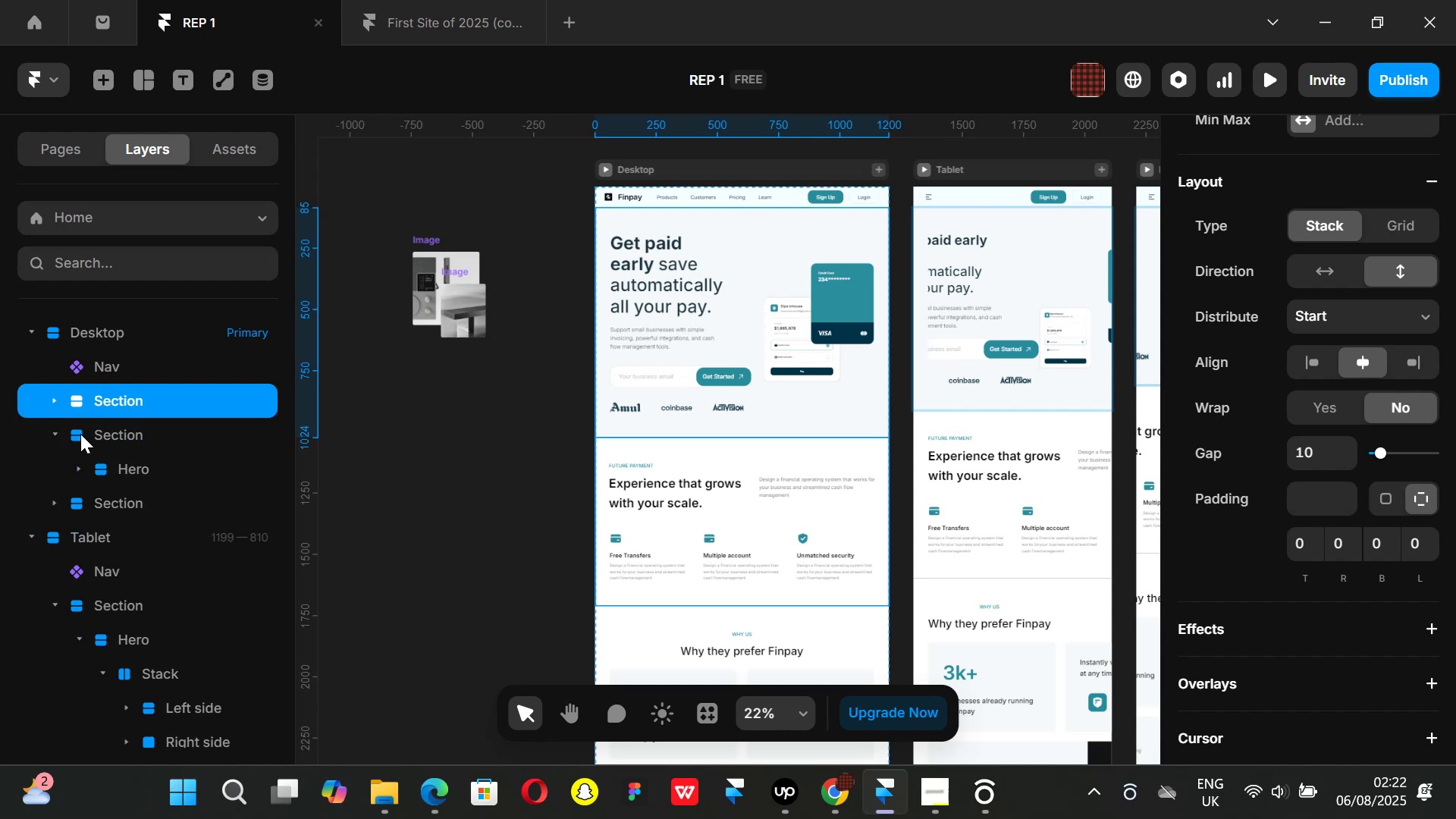 
left_click([86, 433])
 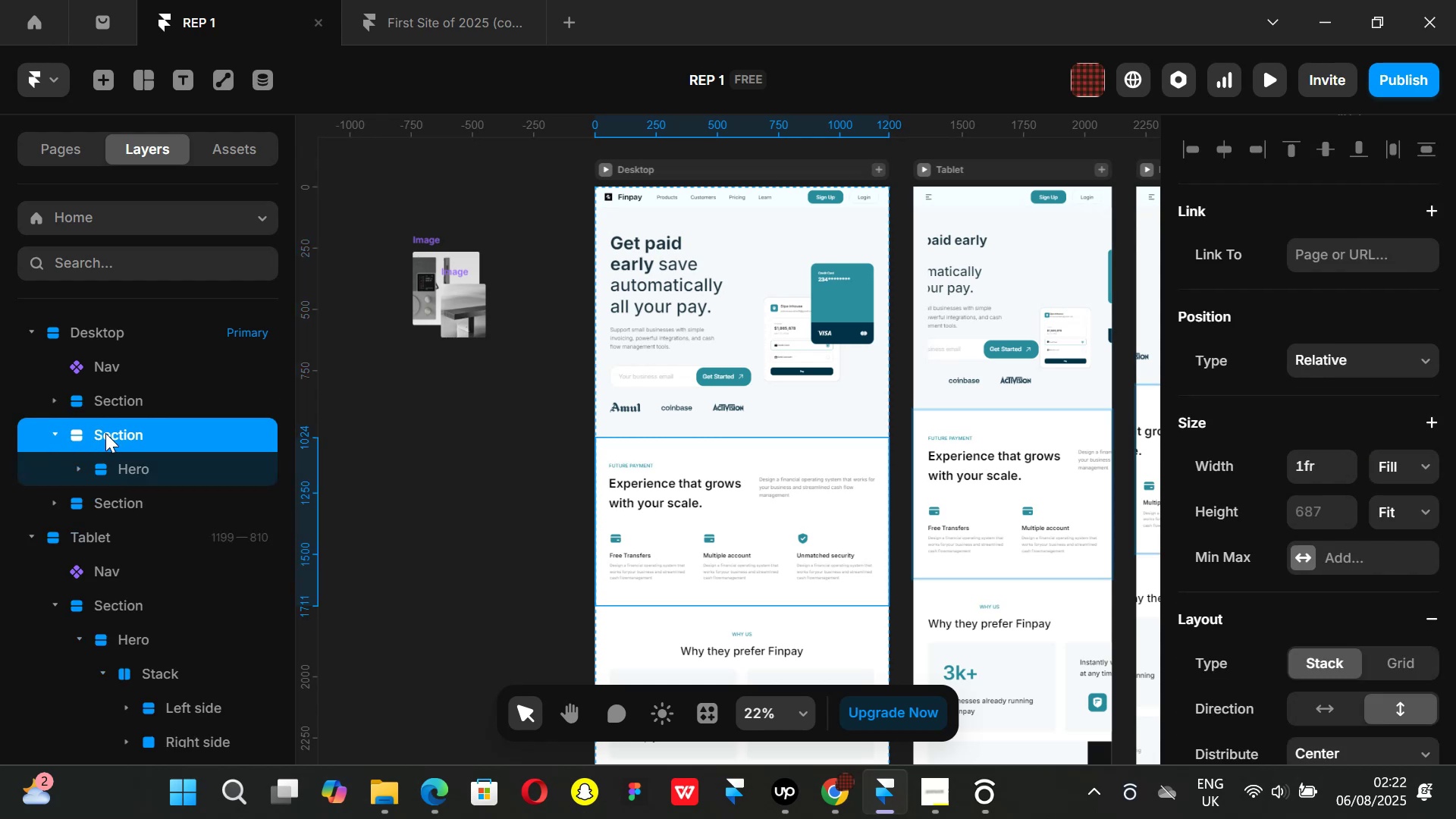 
double_click([105, 433])
 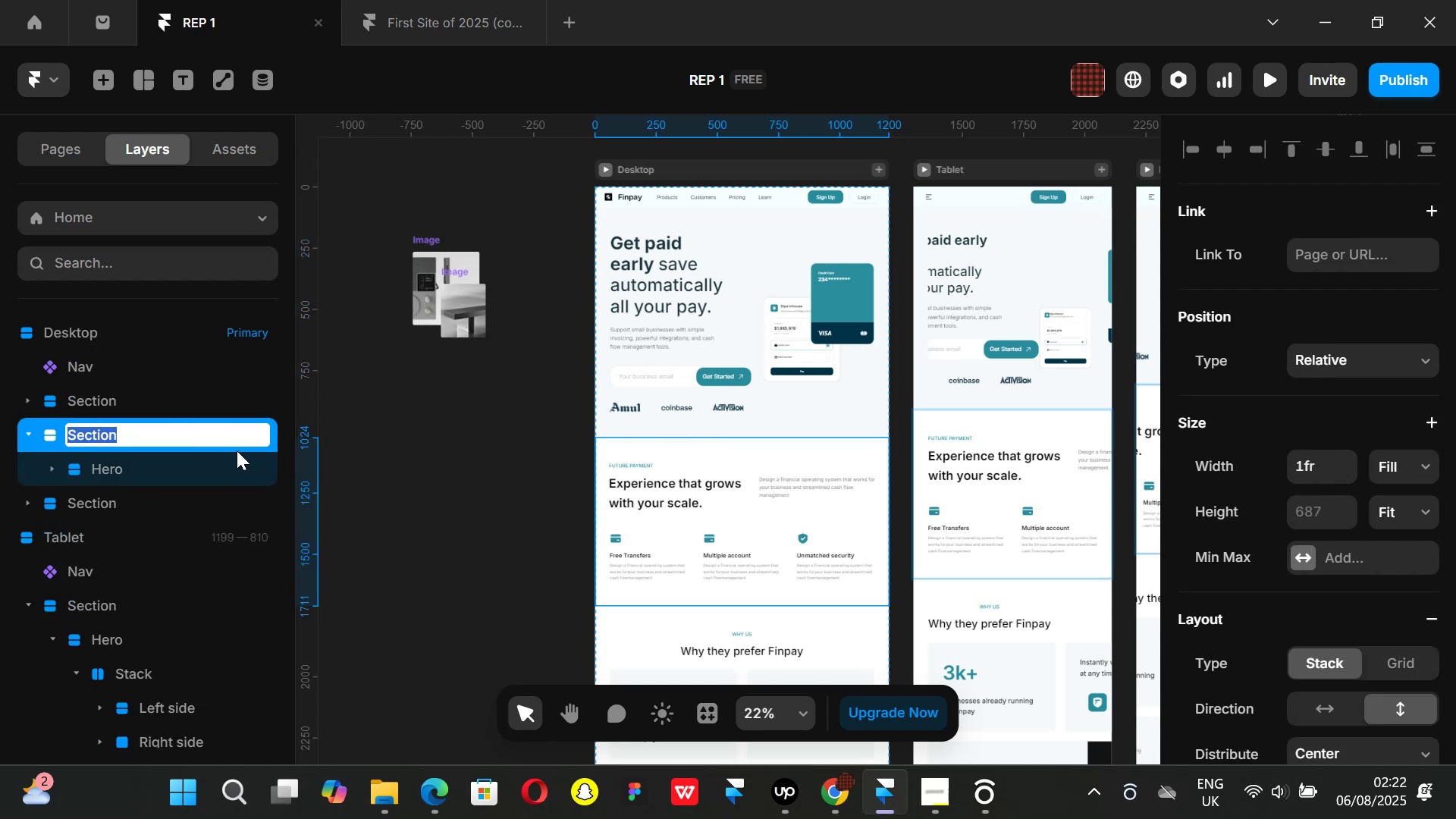 
key(Backspace)
type(Features)
 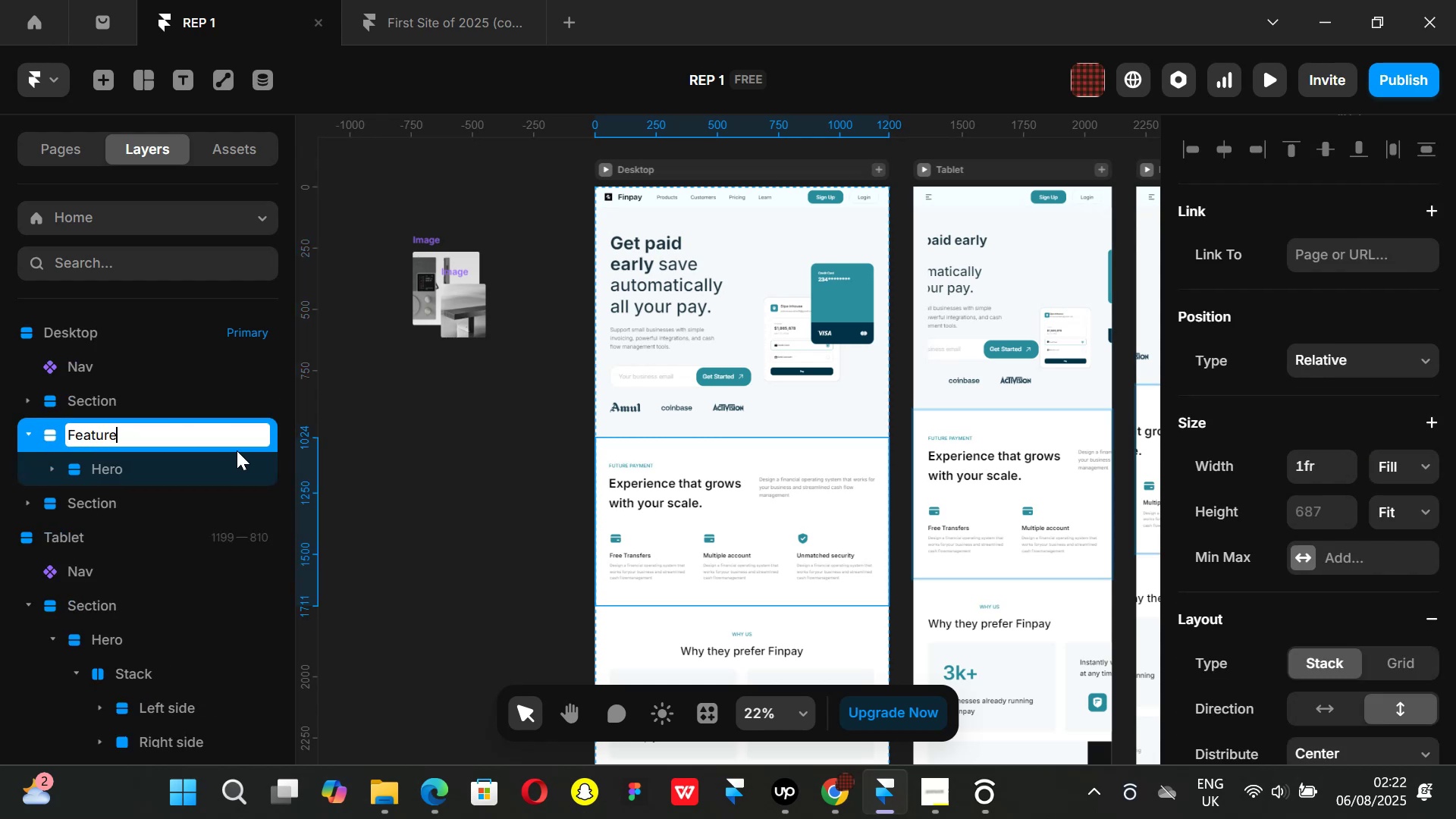 
key(Enter)
 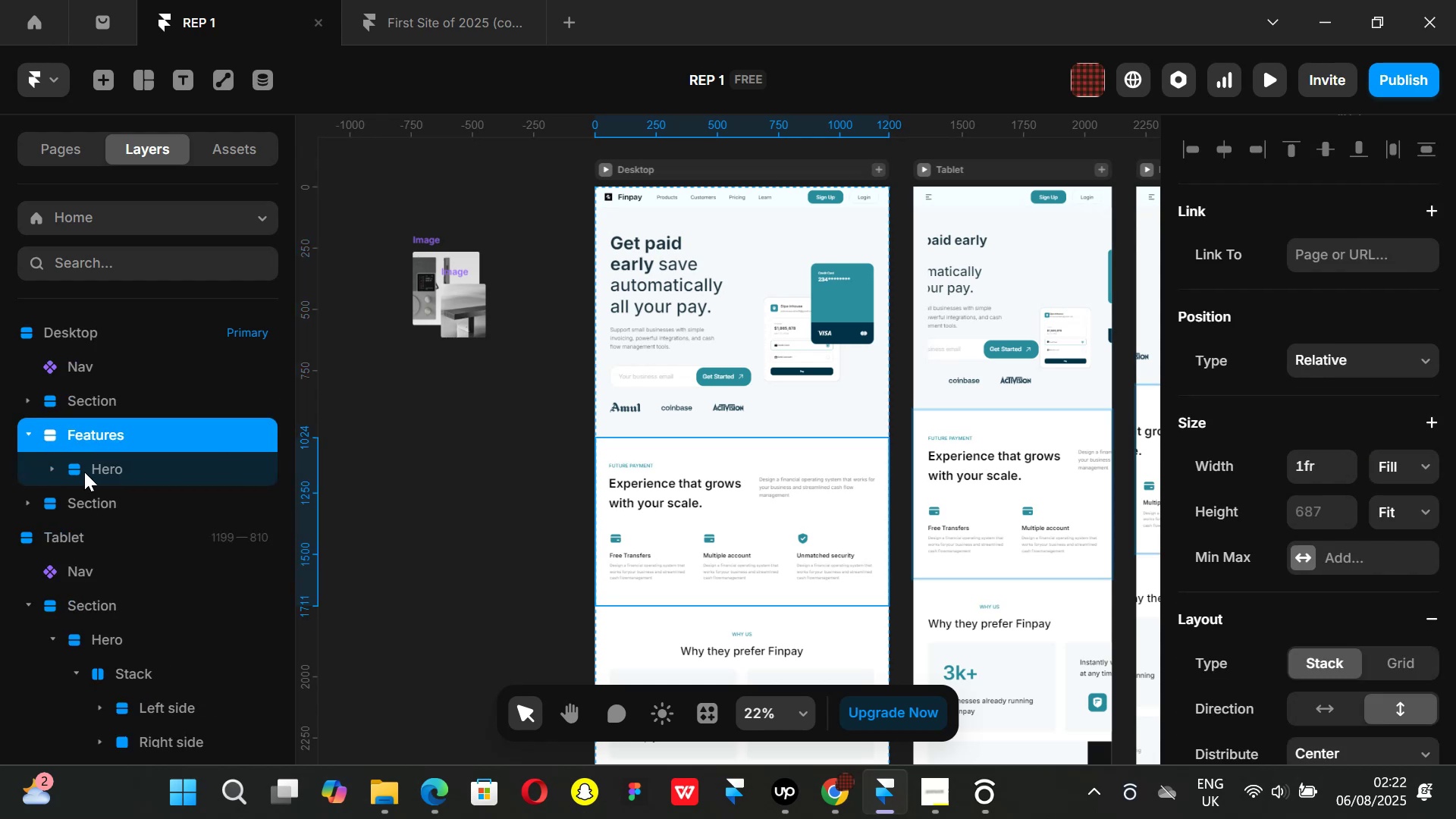 
double_click([100, 467])
 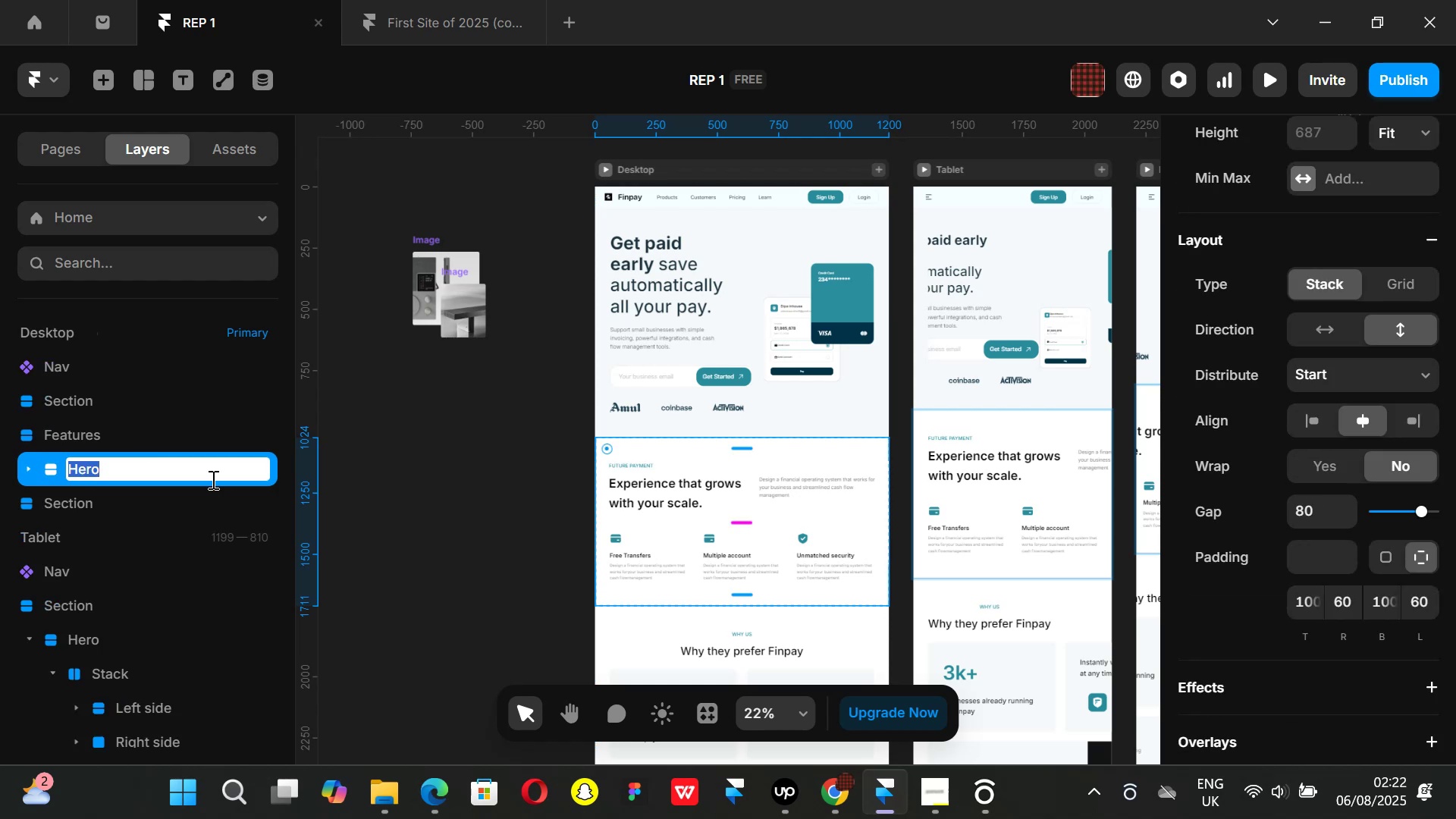 
key(Backspace)
type(Content)
 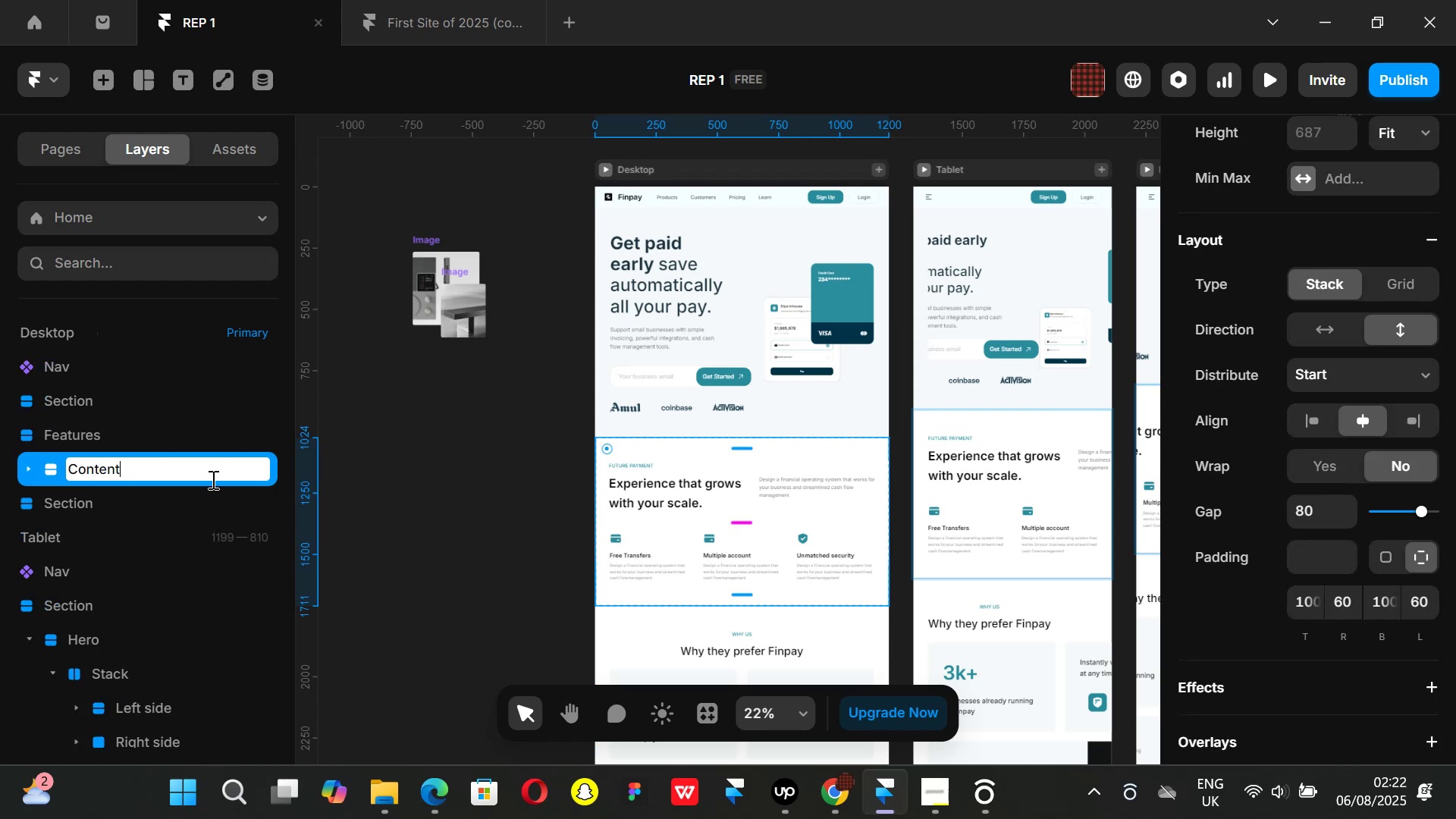 
key(Enter)
 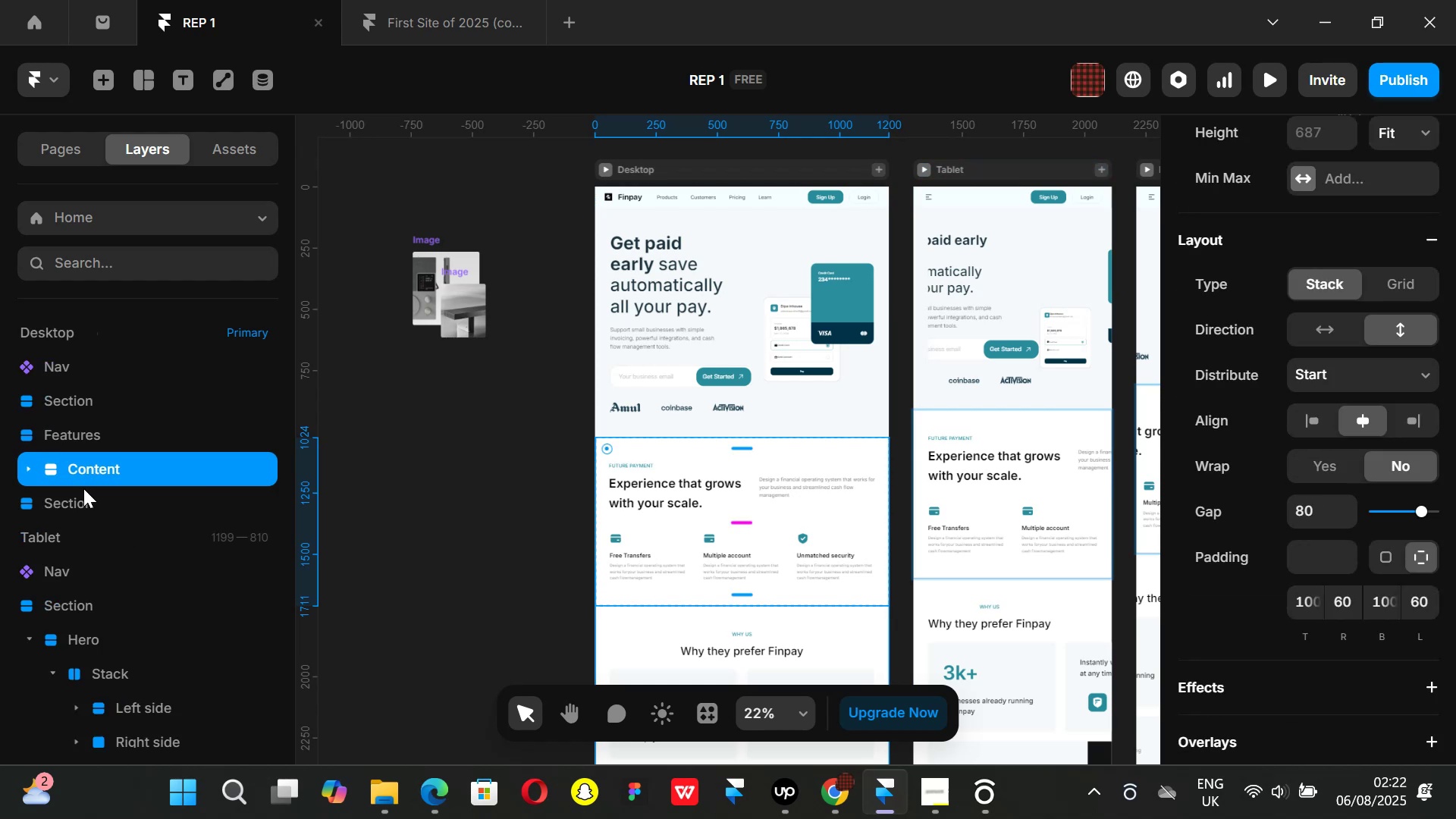 
left_click([82, 500])
 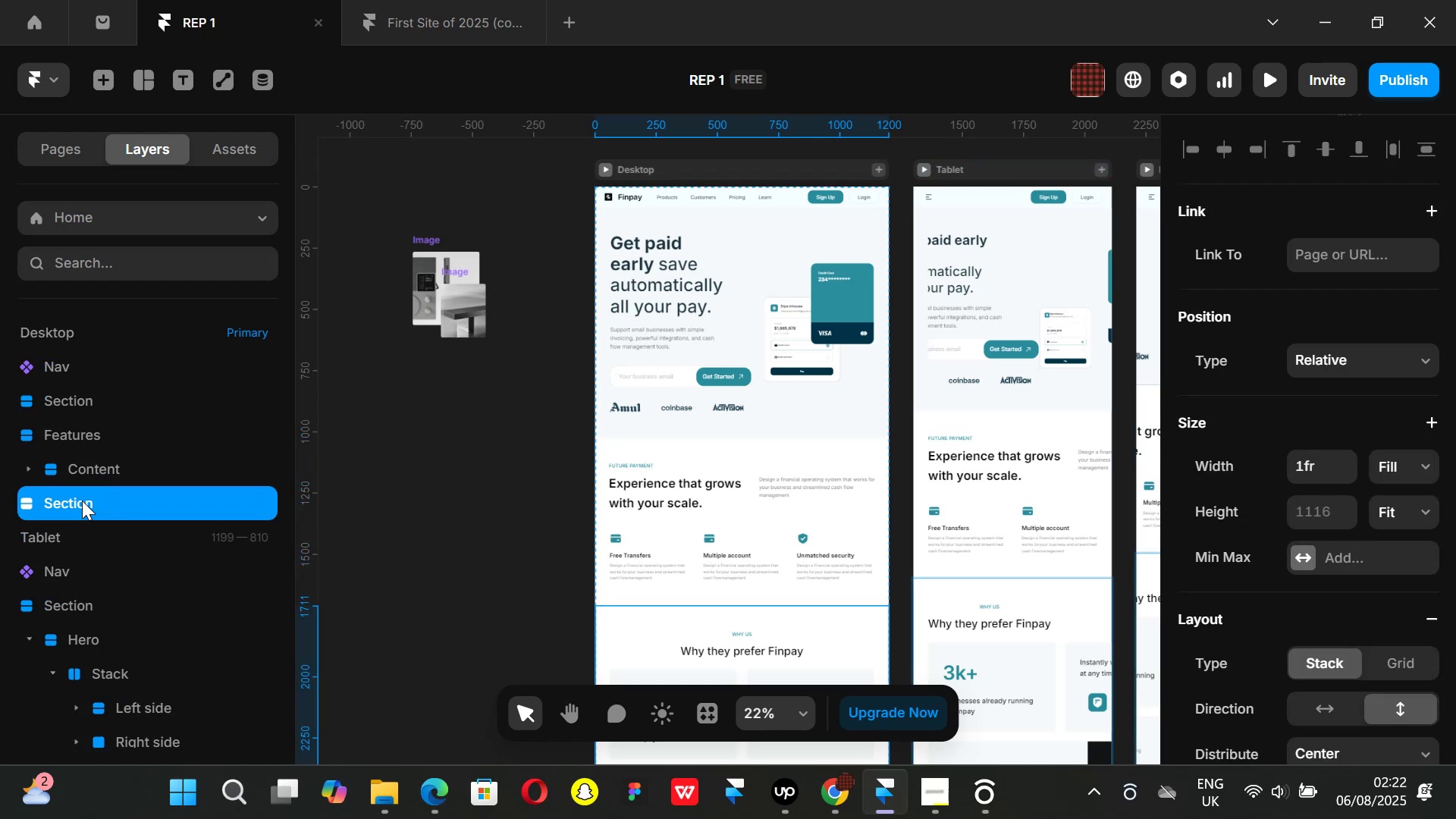 
double_click([82, 500])
 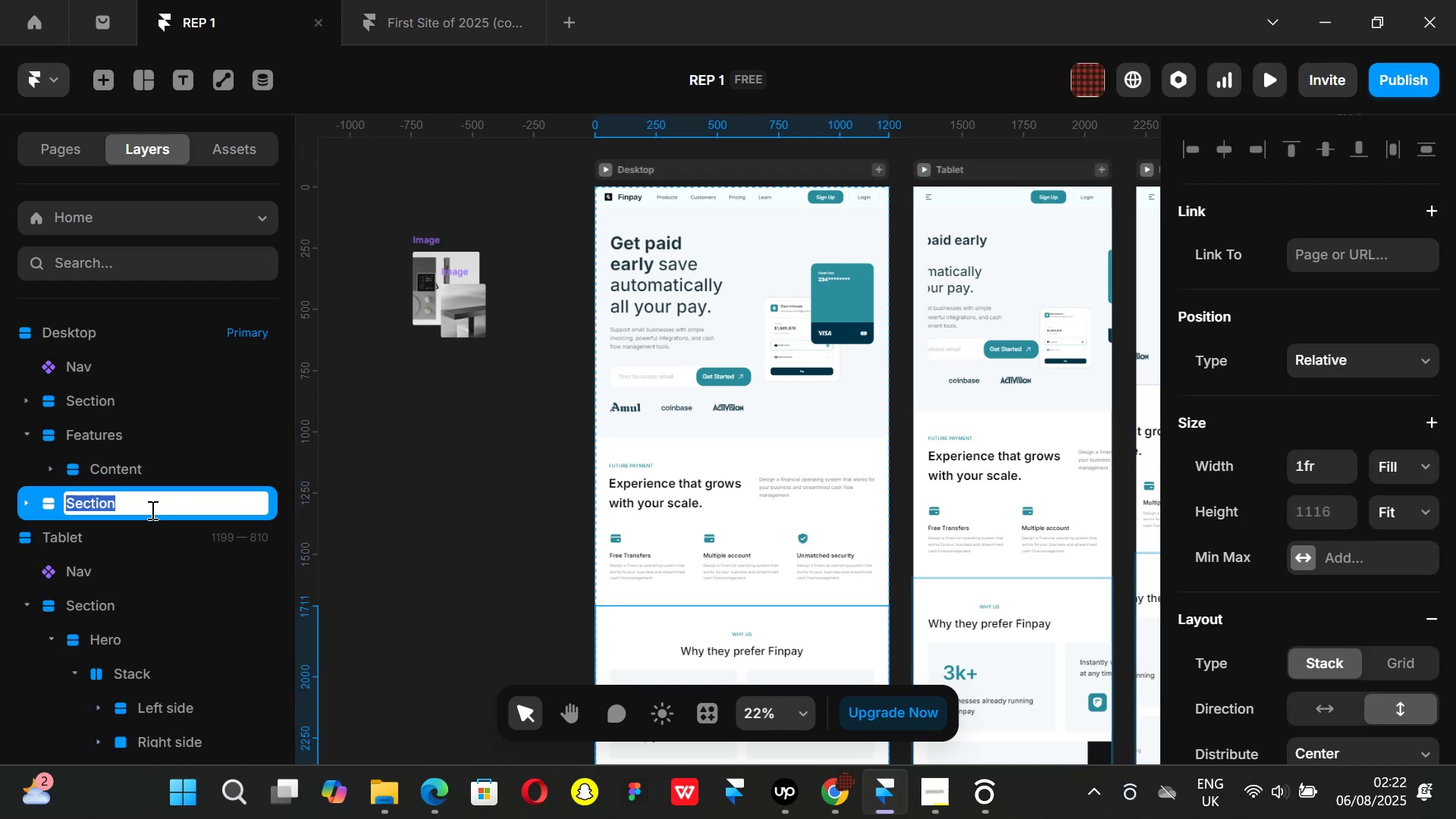 
key(Backspace)
type(Why us)
 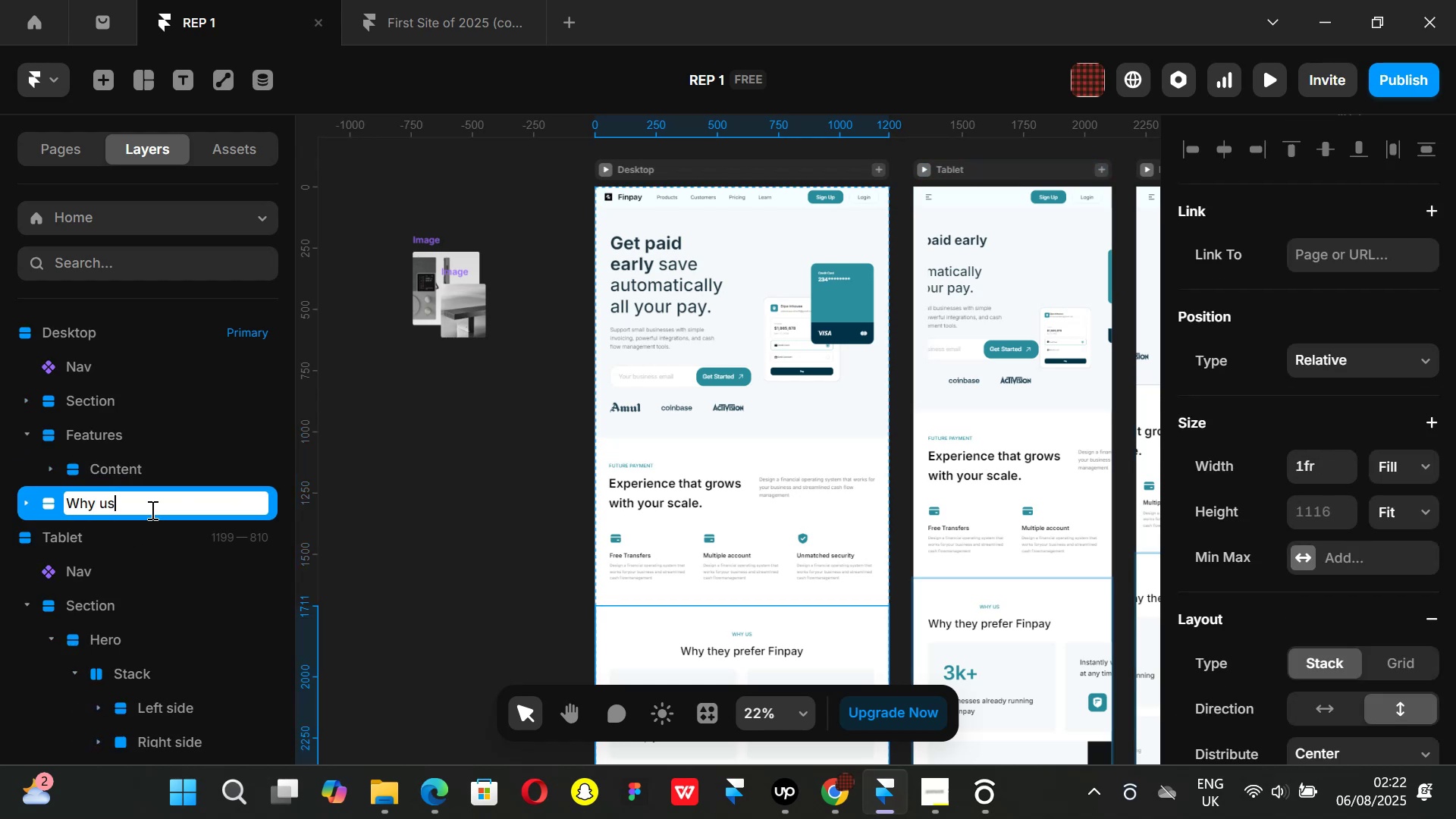 
key(Enter)
 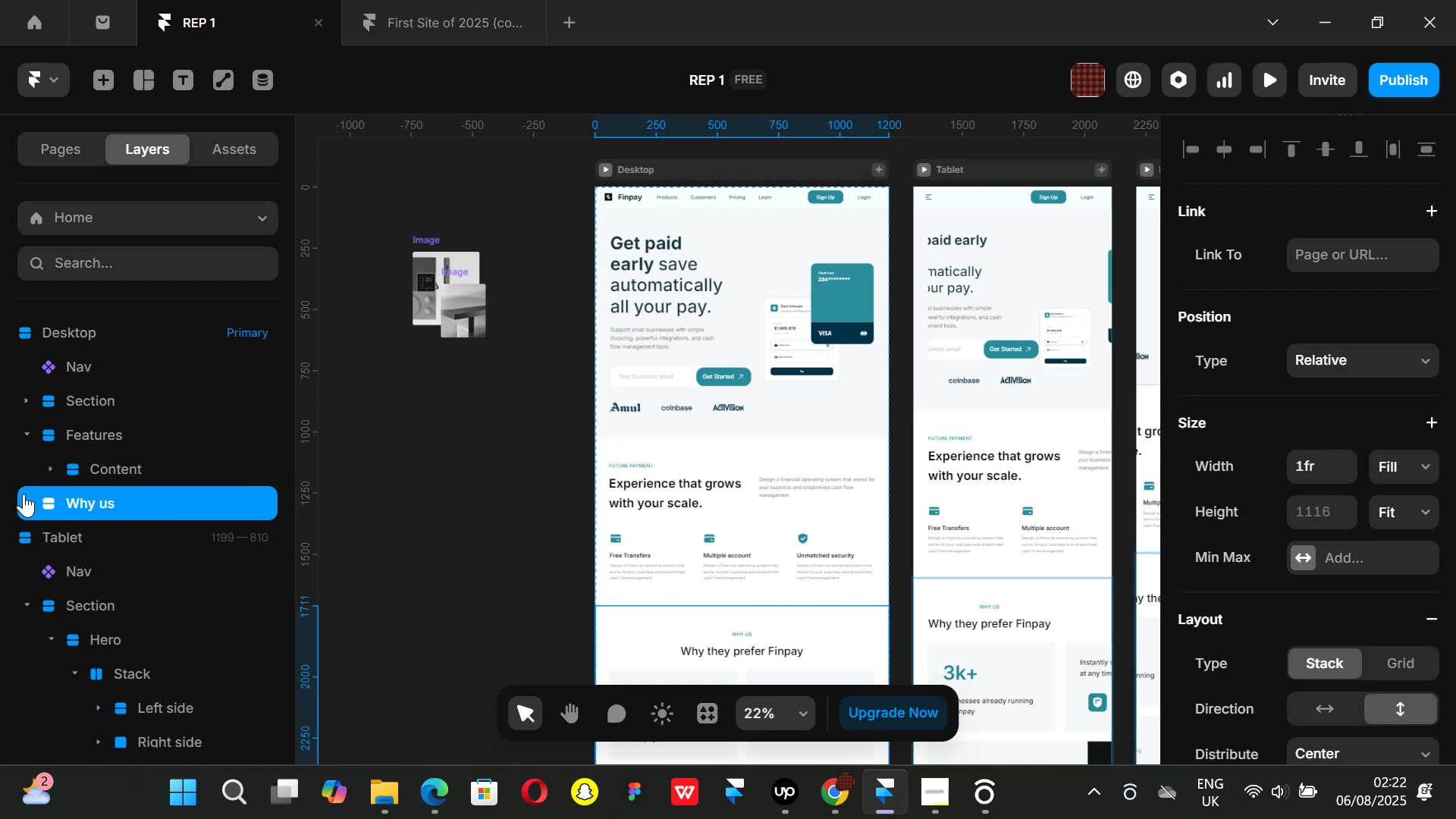 
left_click([25, 503])
 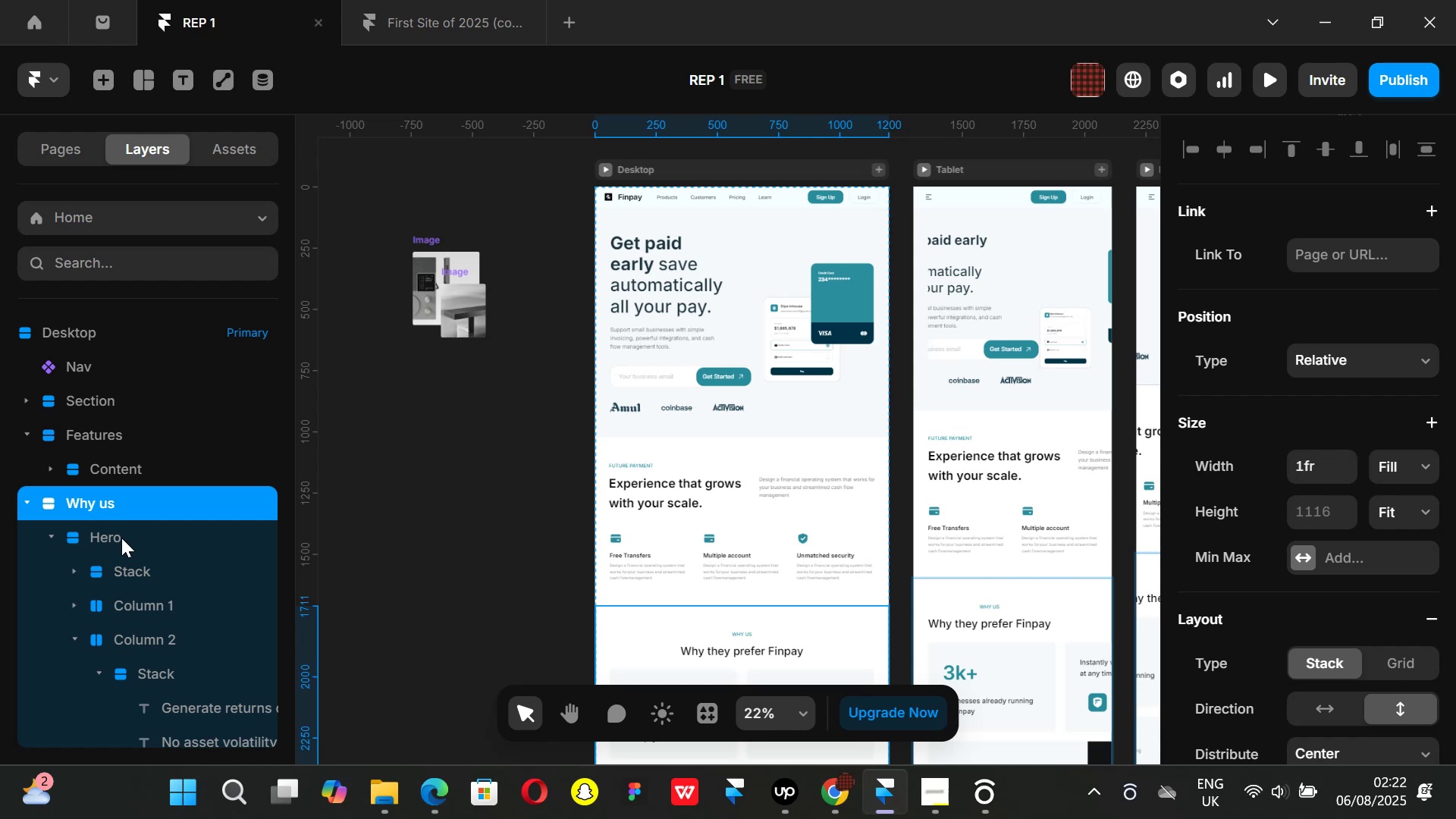 
left_click([121, 538])
 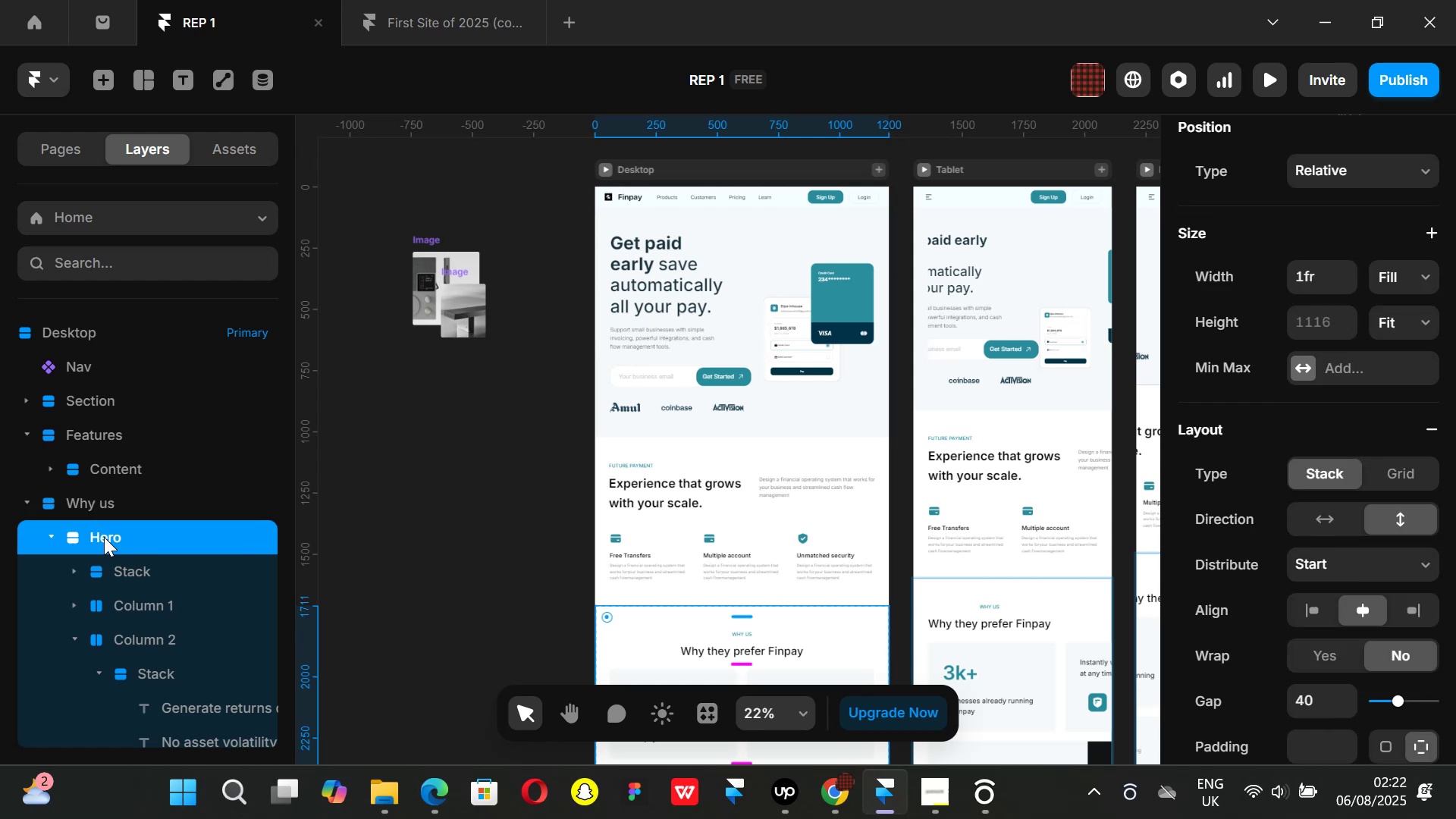 
double_click([104, 537])
 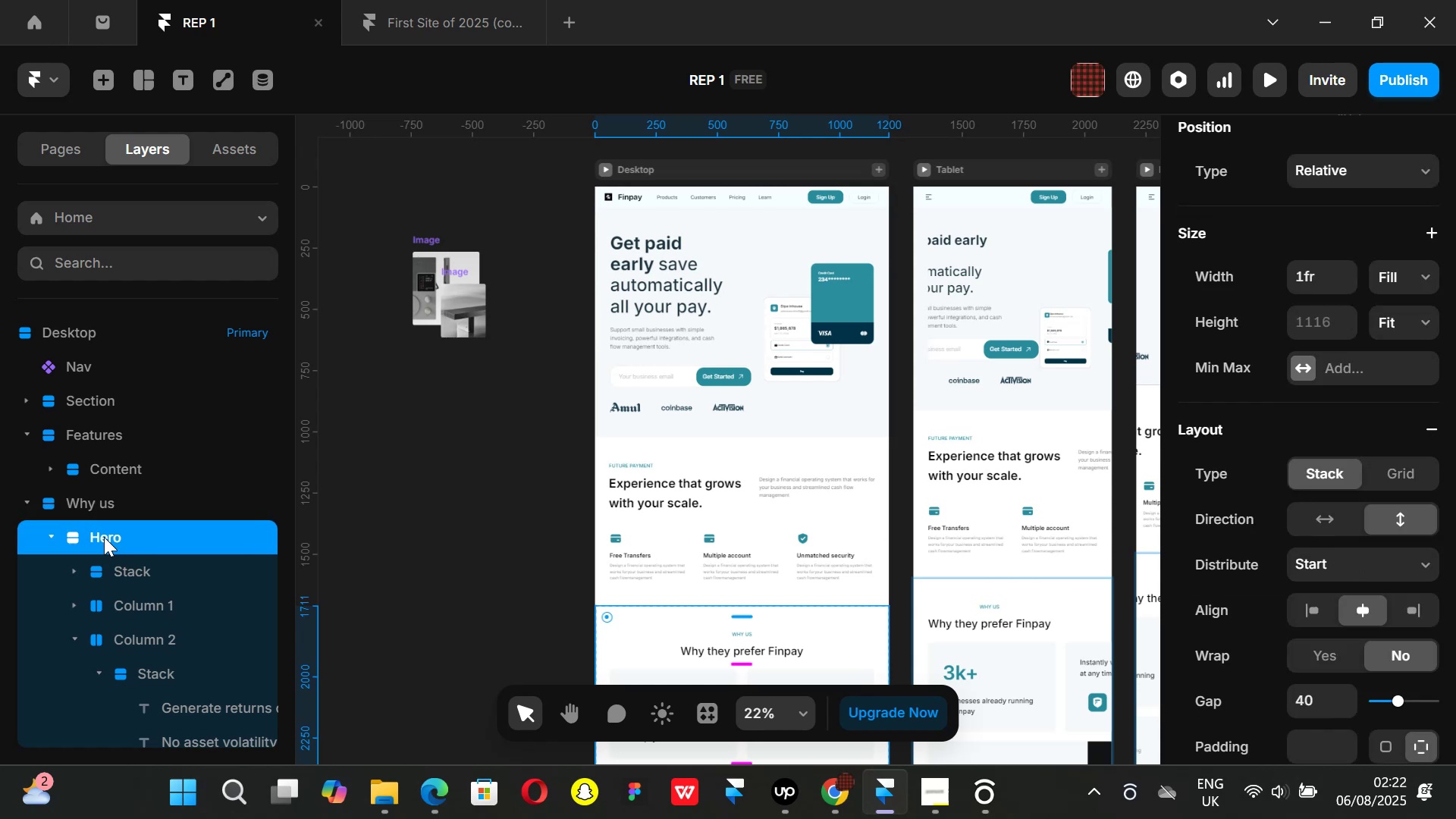 
double_click([104, 537])
 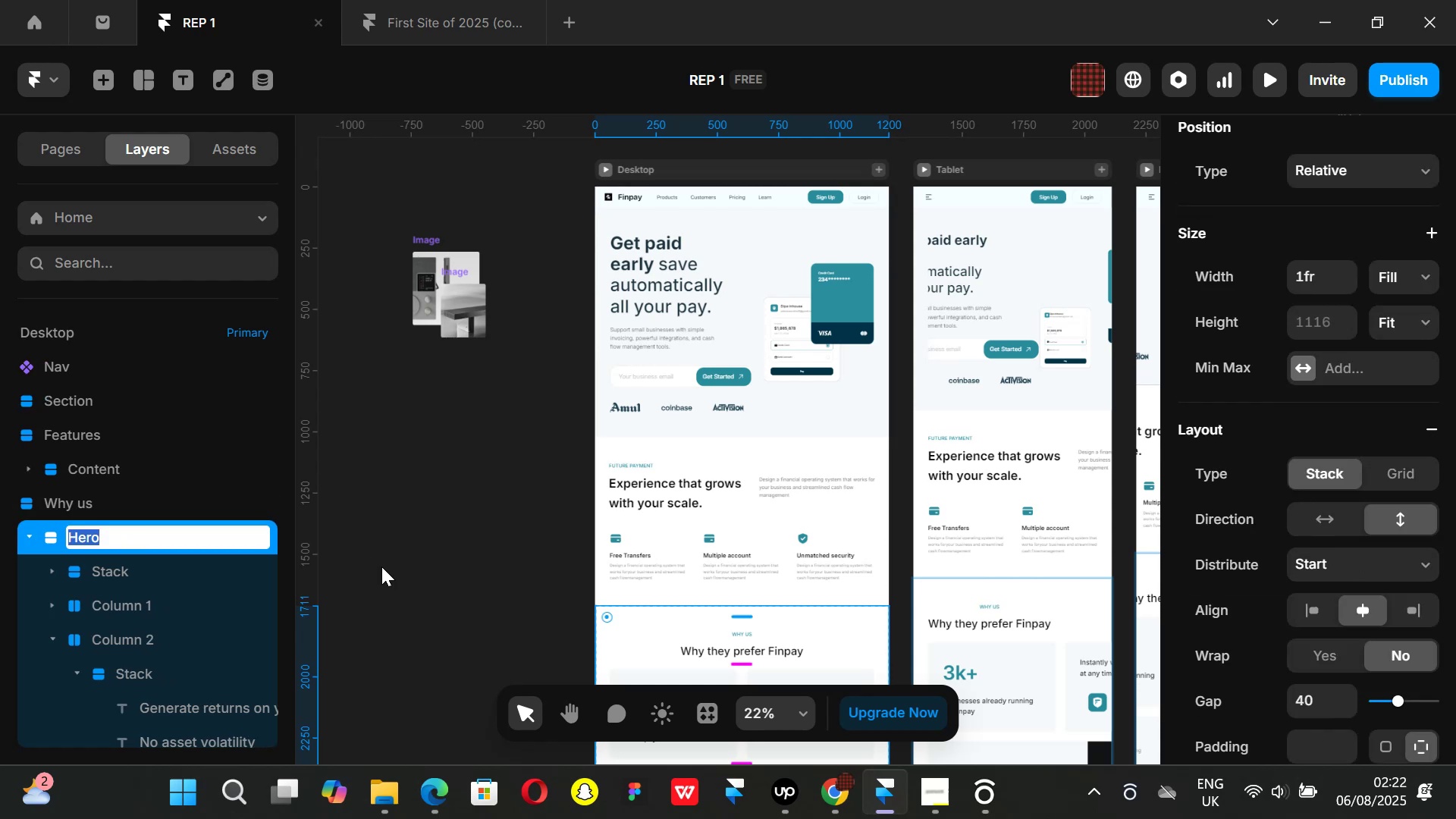 
key(Backspace)
type(Content)
 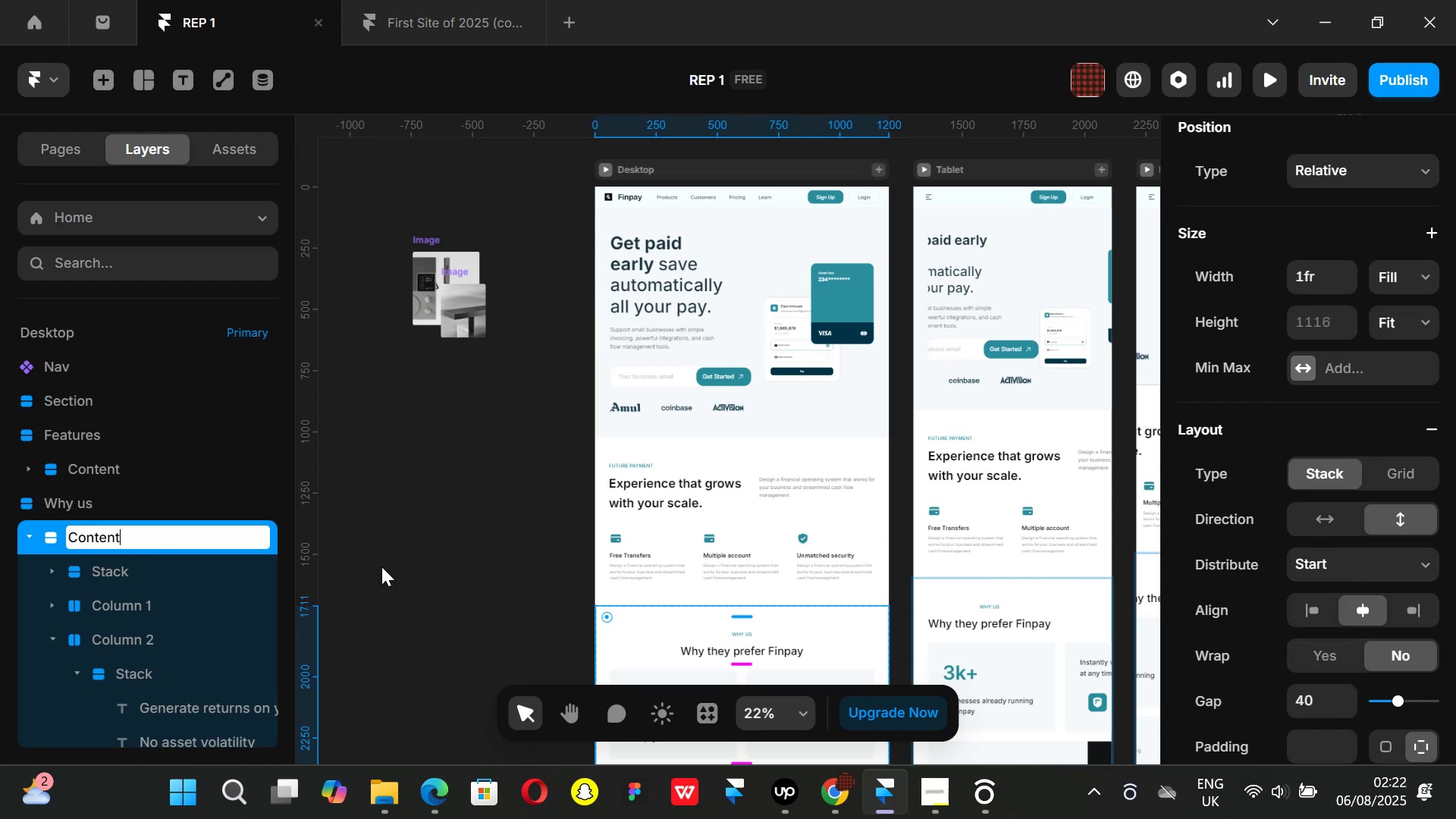 
key(Enter)
 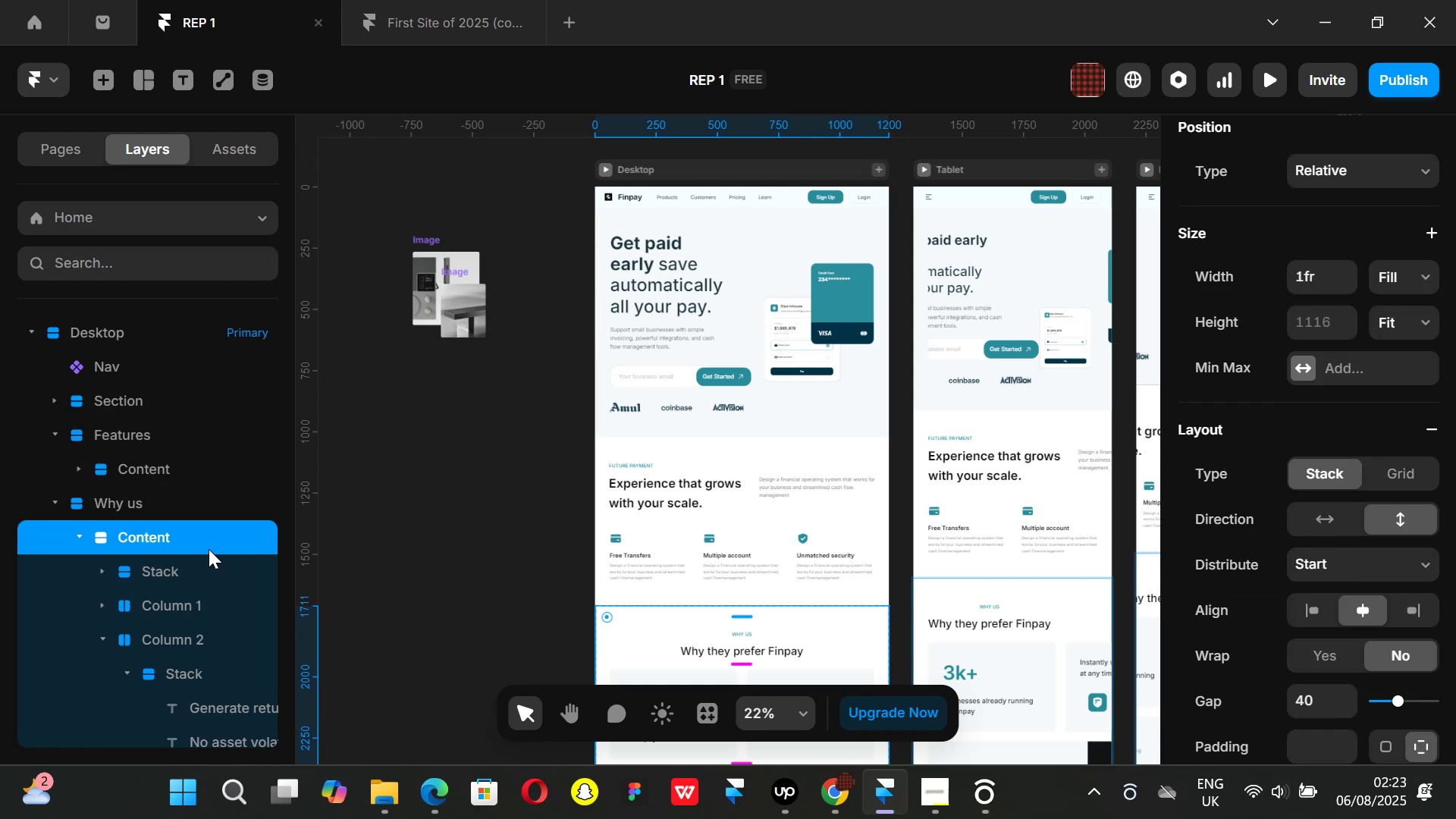 
left_click([86, 533])
 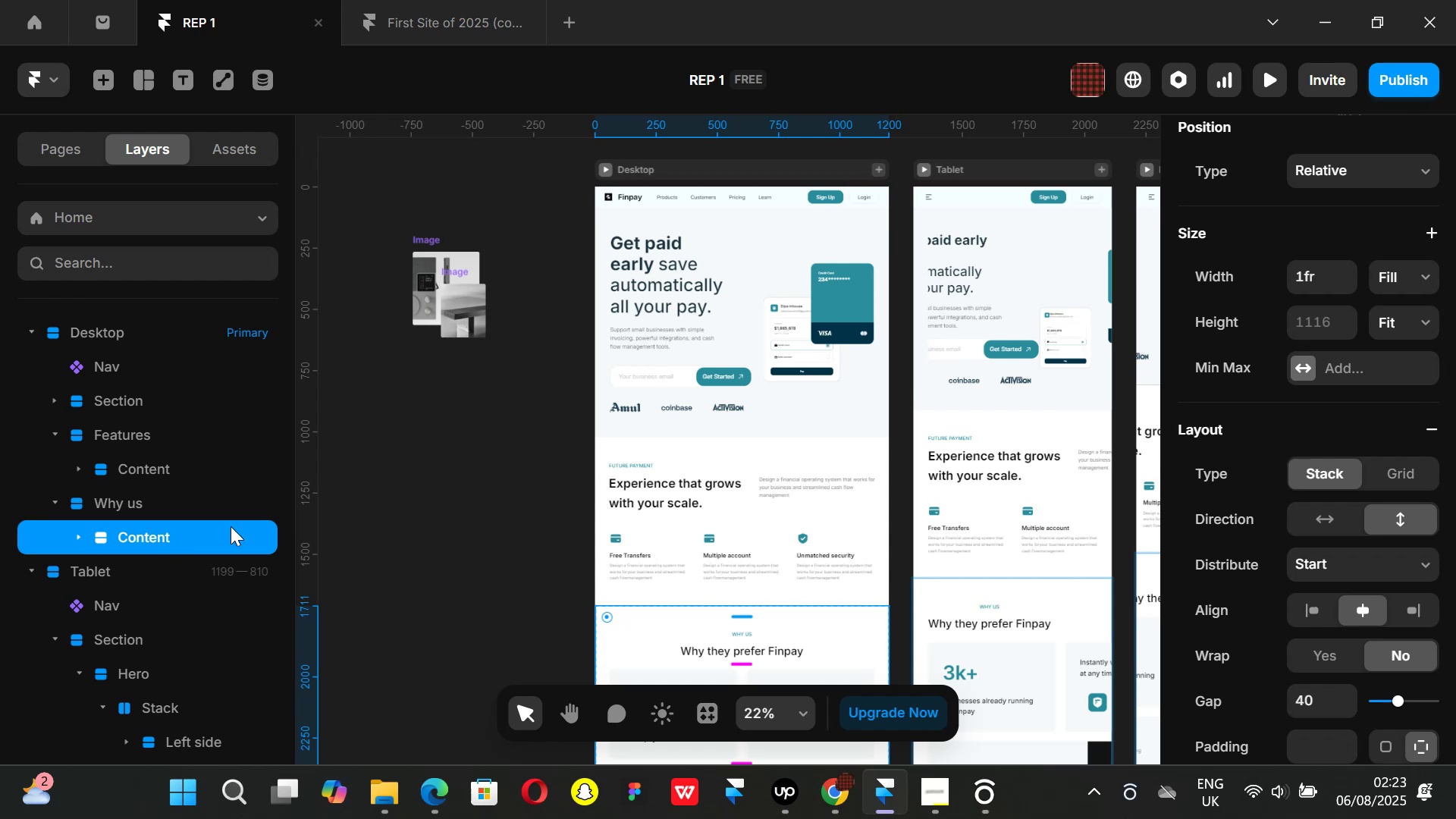 
scroll: coordinate [632, 504], scroll_direction: down, amount: 5.0
 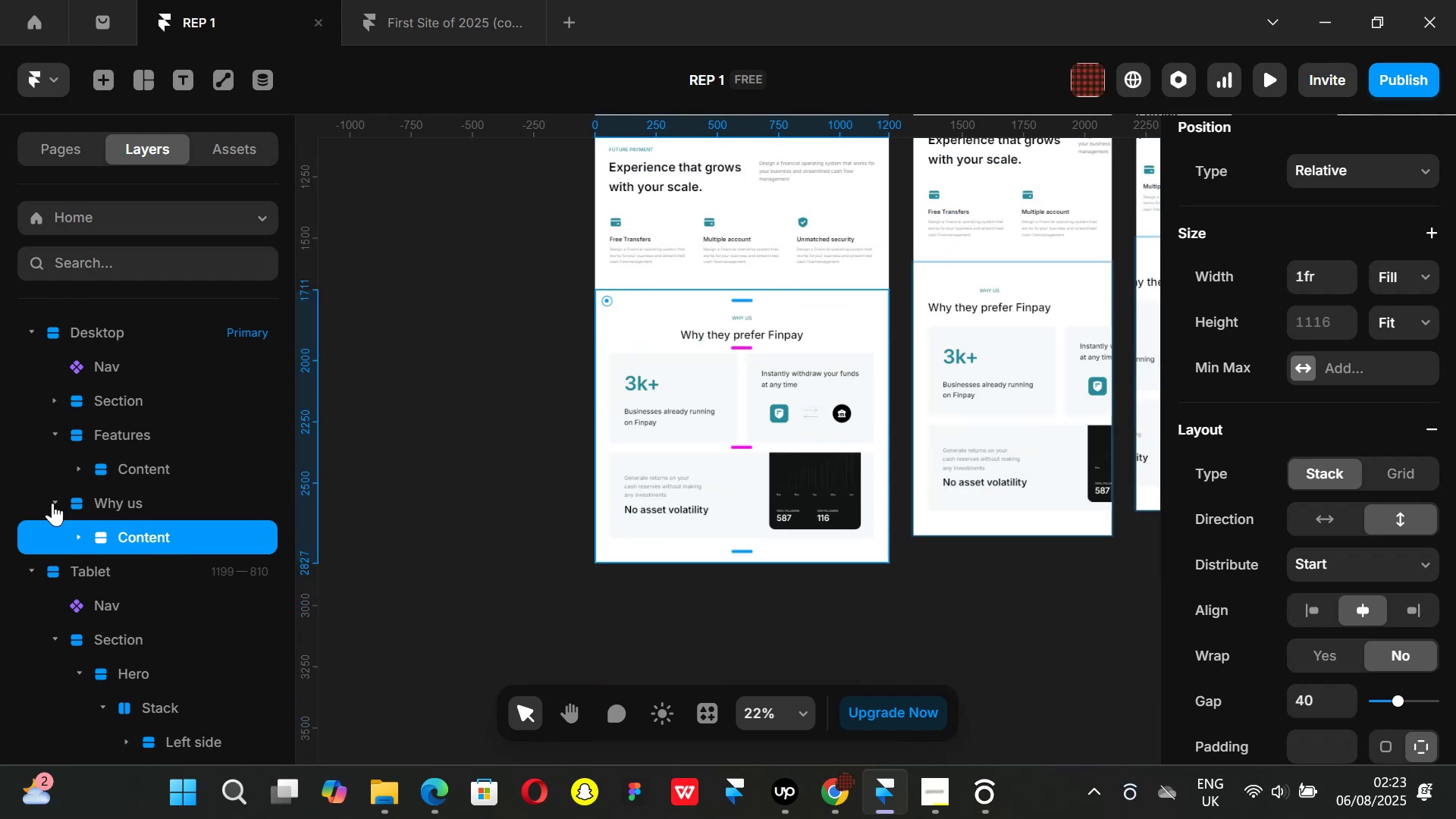 
left_click([125, 501])
 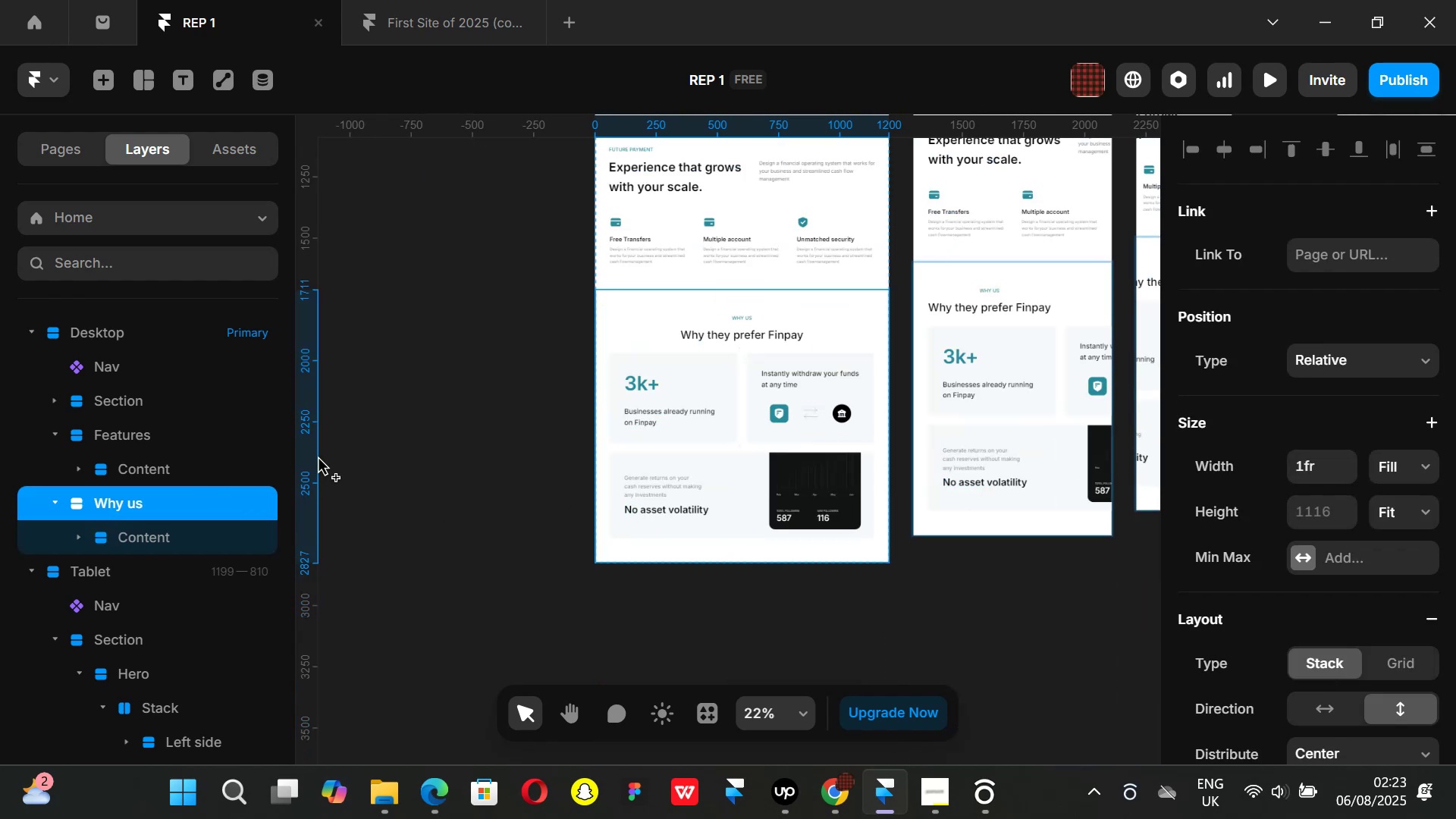 
key(Control+ControlLeft)
 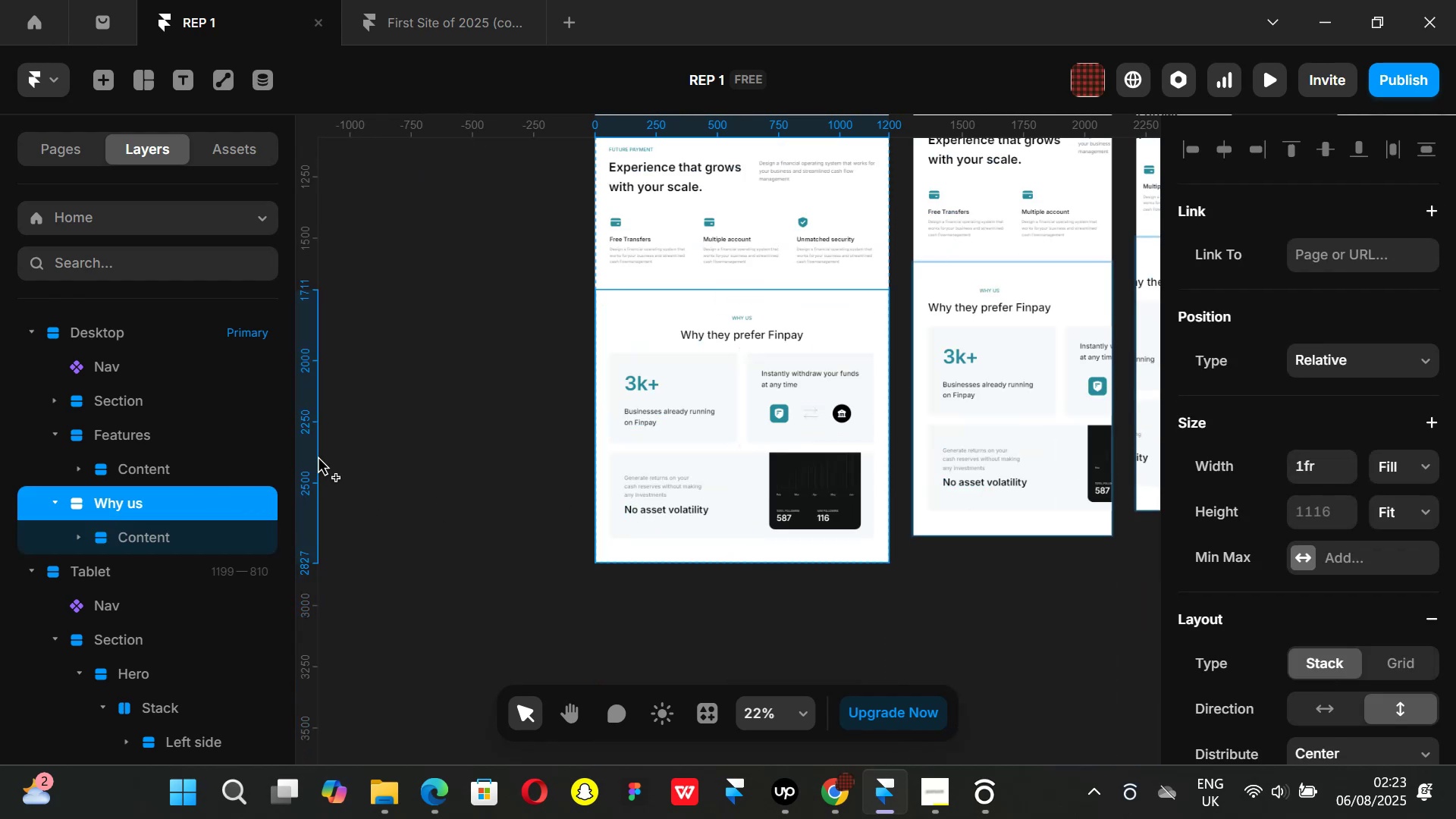 
key(Control+D)
 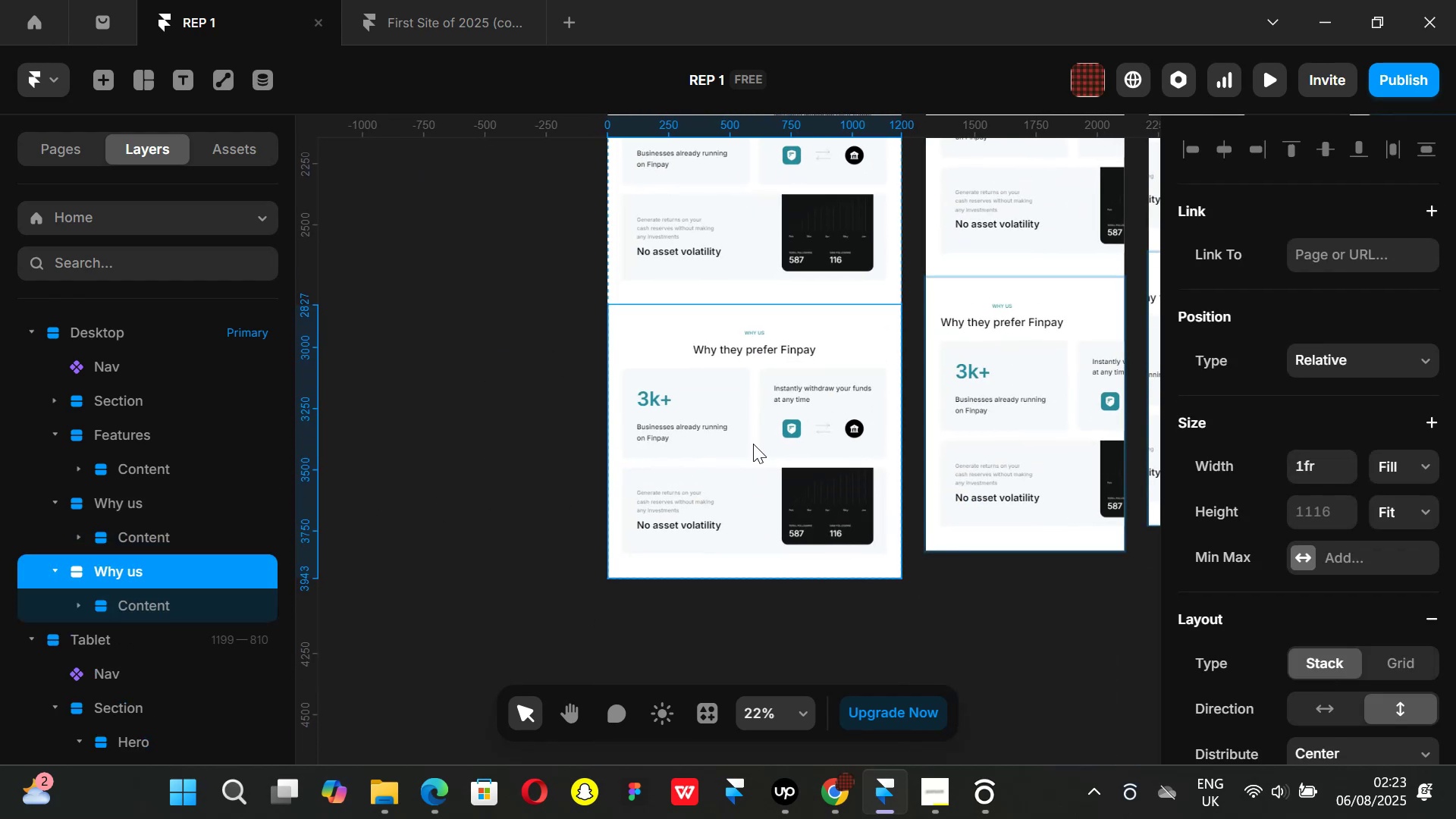 
left_click([753, 444])
 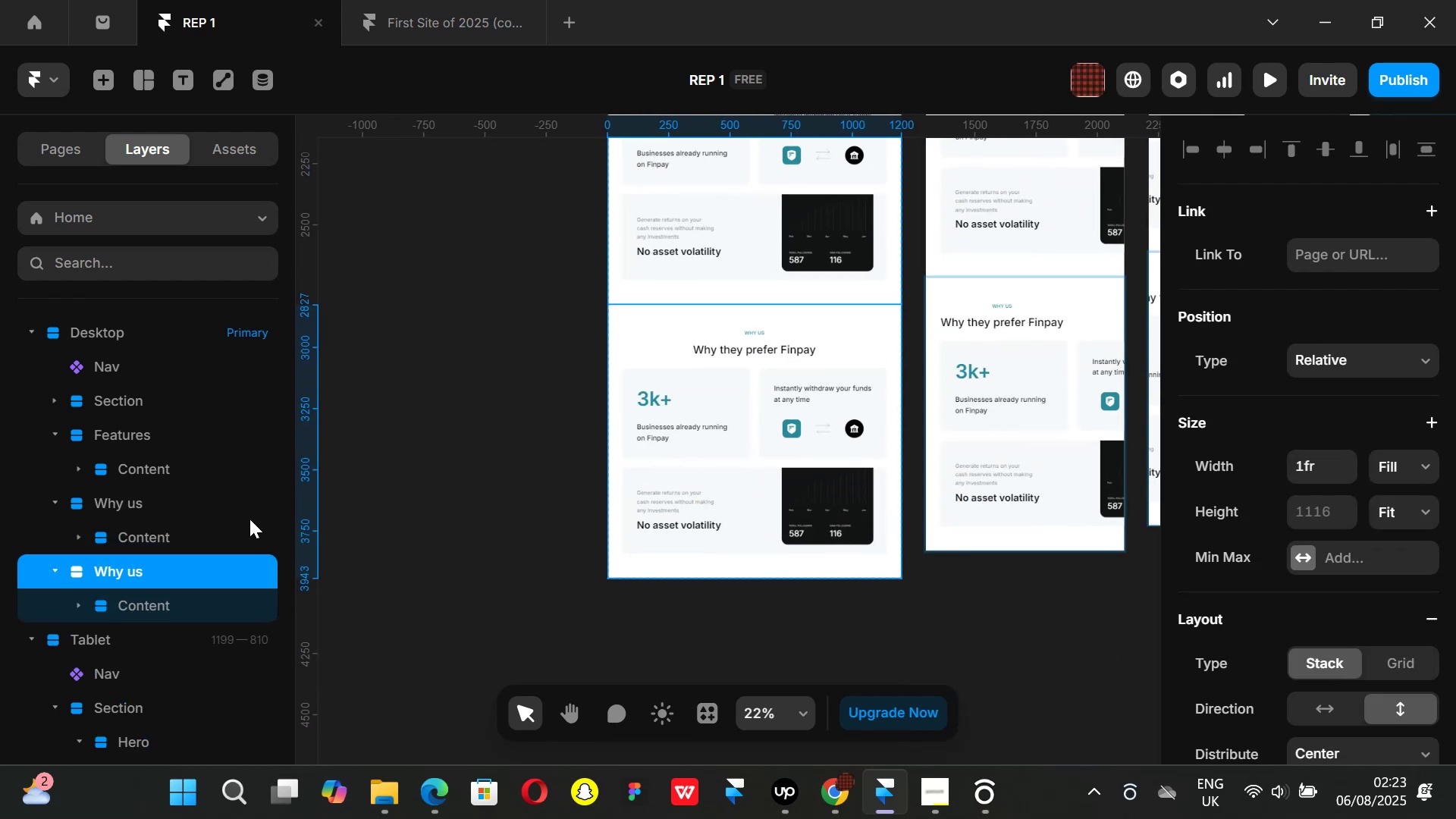 
mouse_move([149, 603])
 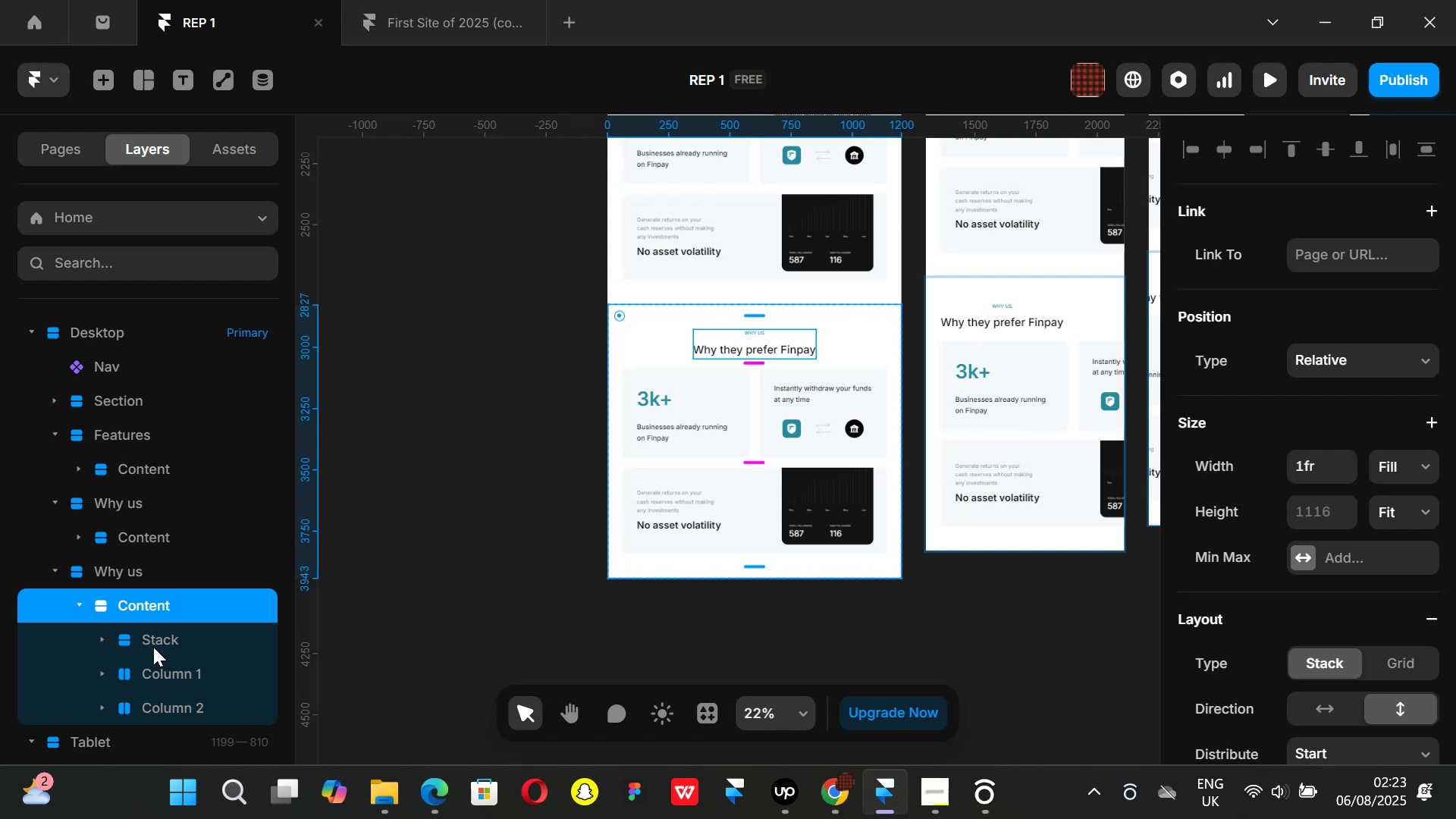 
left_click([153, 645])
 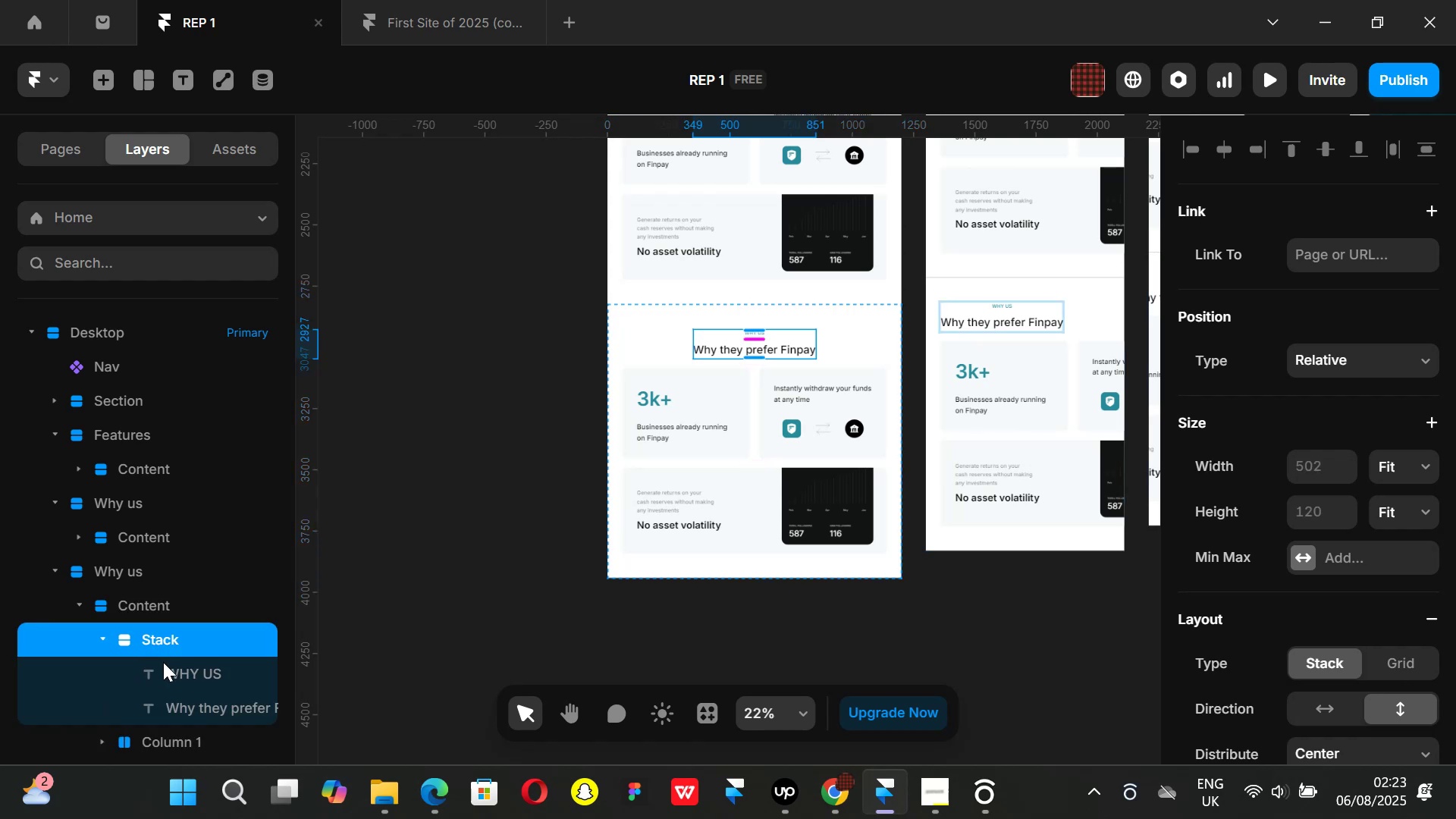 
hold_key(key=ShiftLeft, duration=1.13)
left_click([168, 672])
 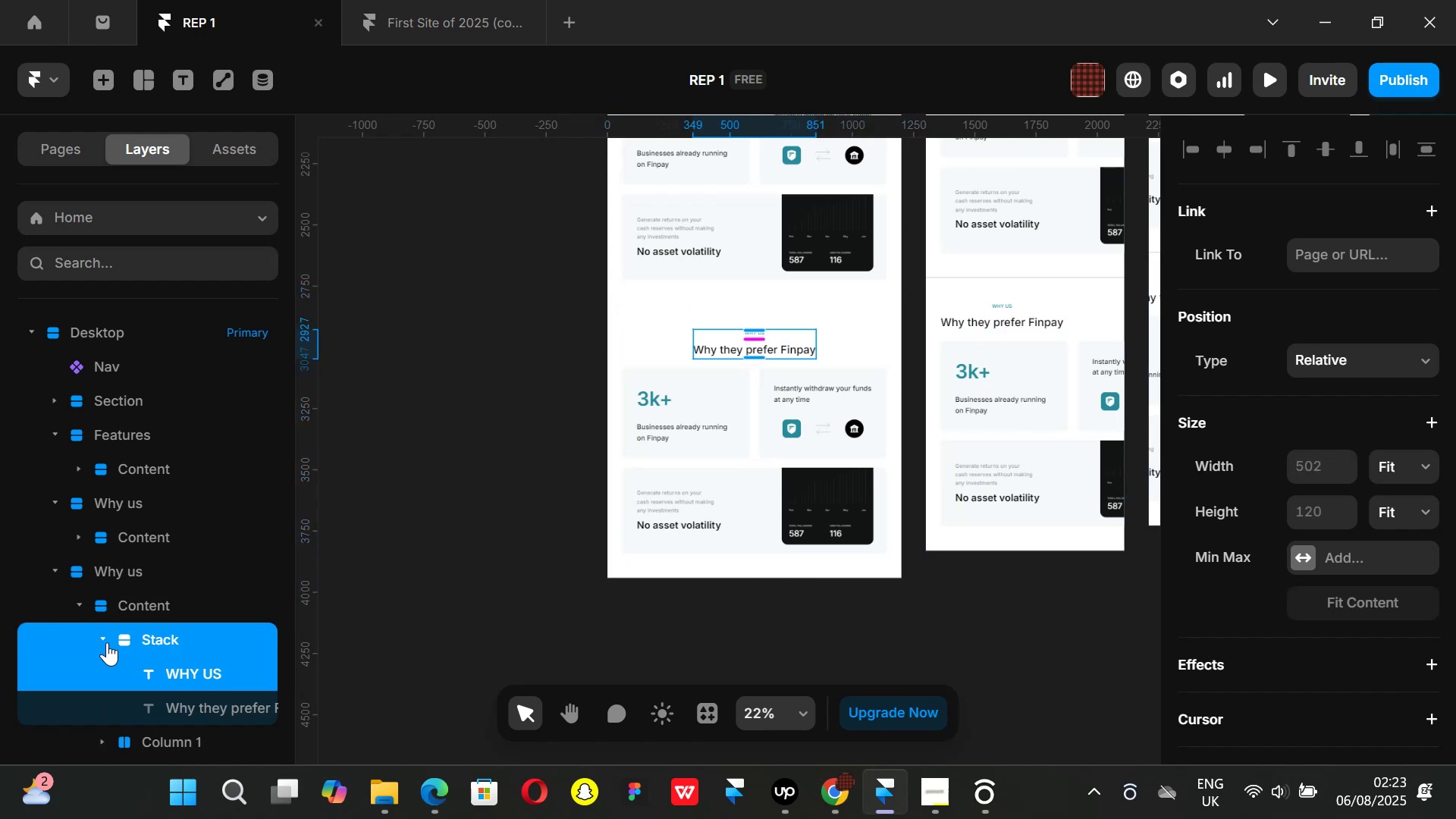 
left_click([102, 639])
 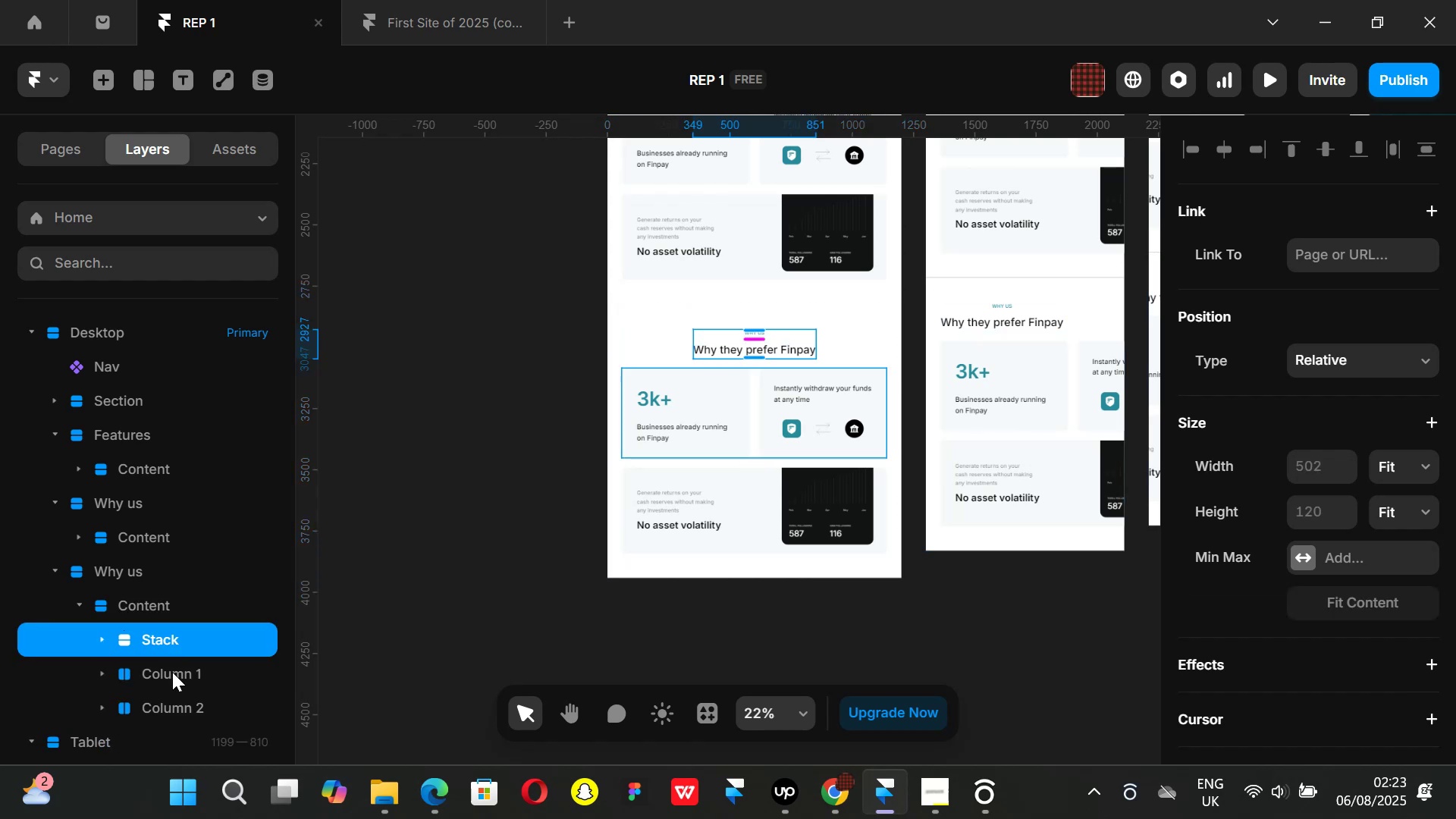 
hold_key(key=ShiftLeft, duration=0.94)
left_click([172, 672])
 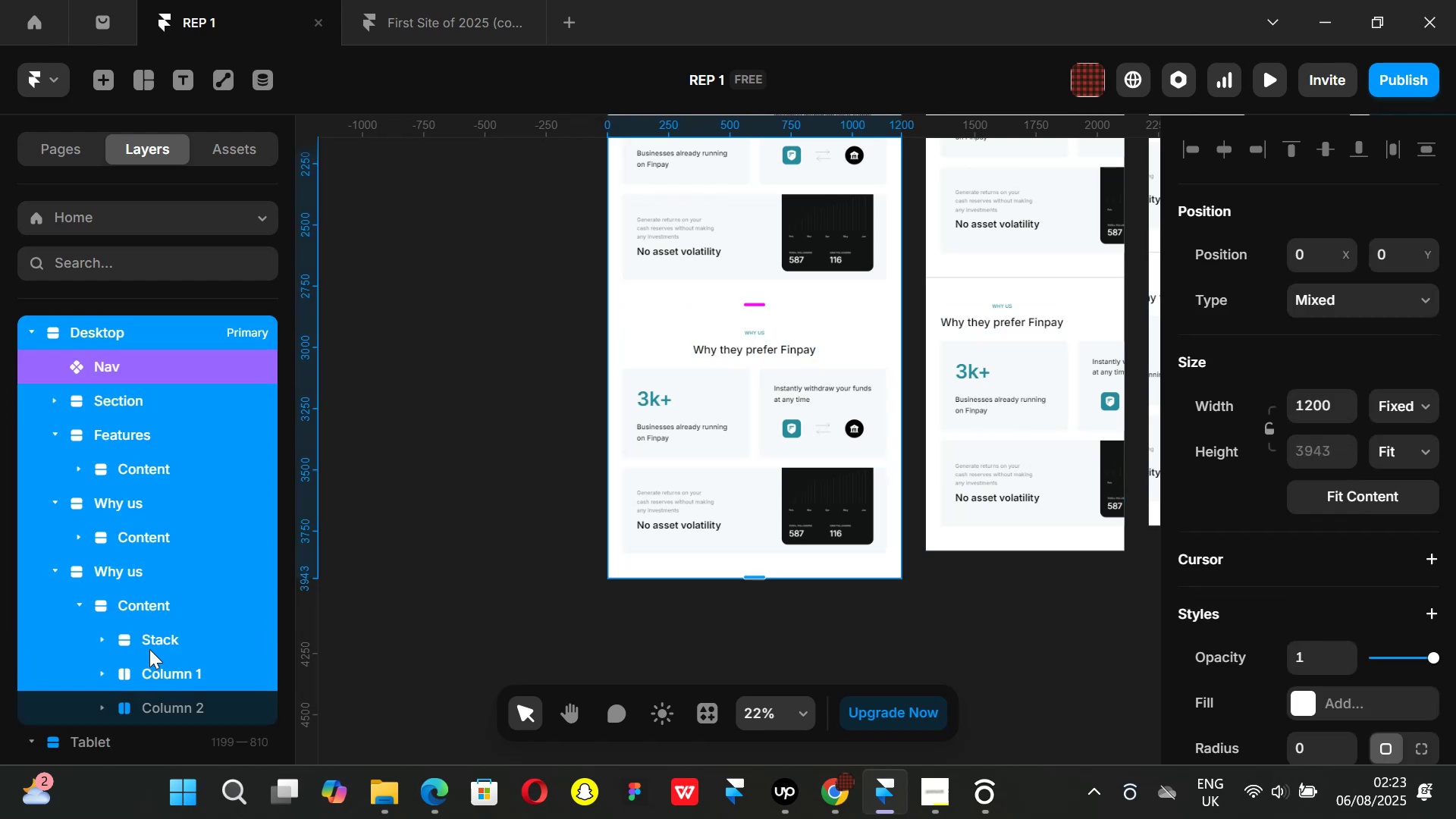 
left_click([149, 645])
 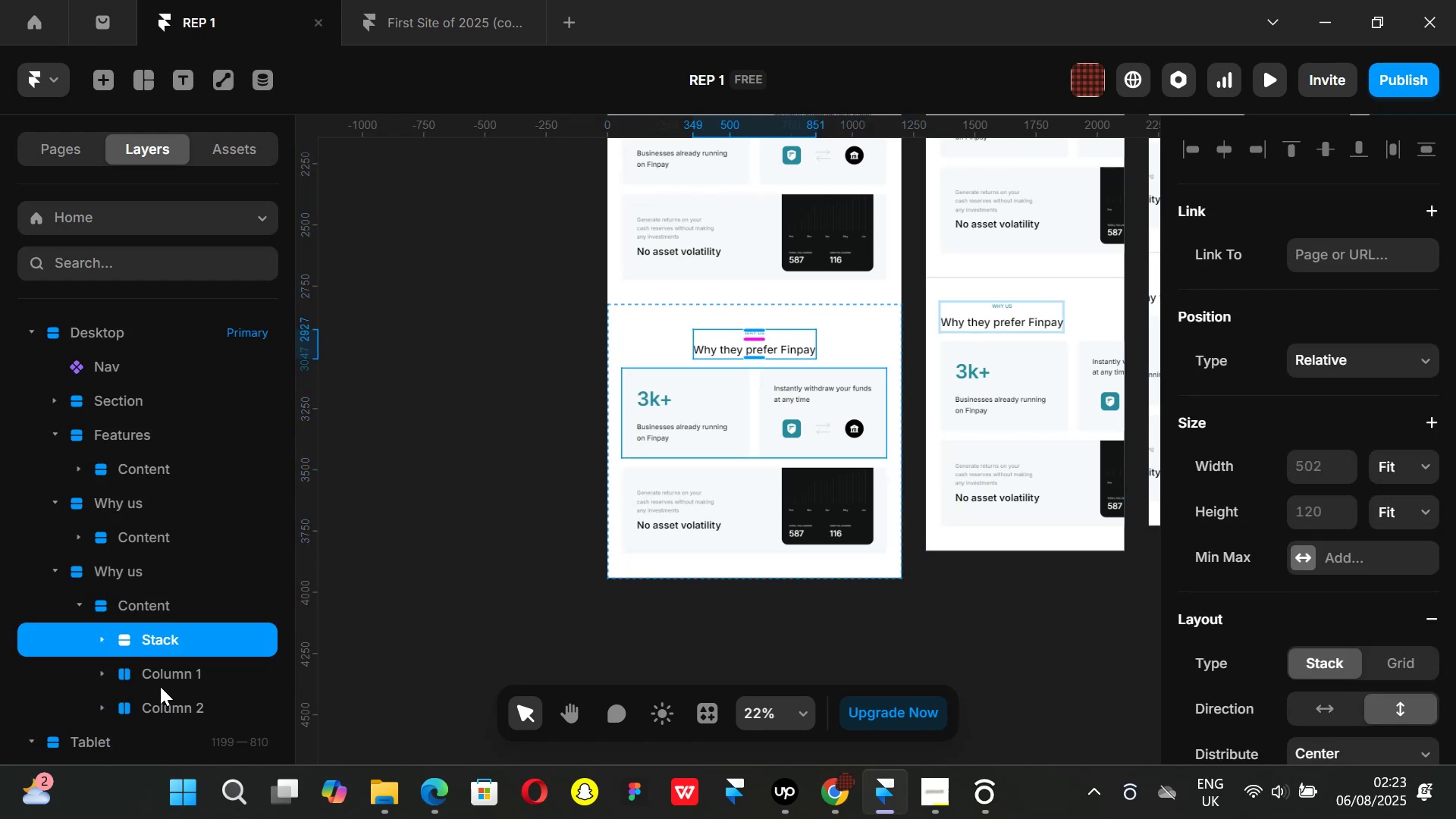 
left_click([160, 676])
 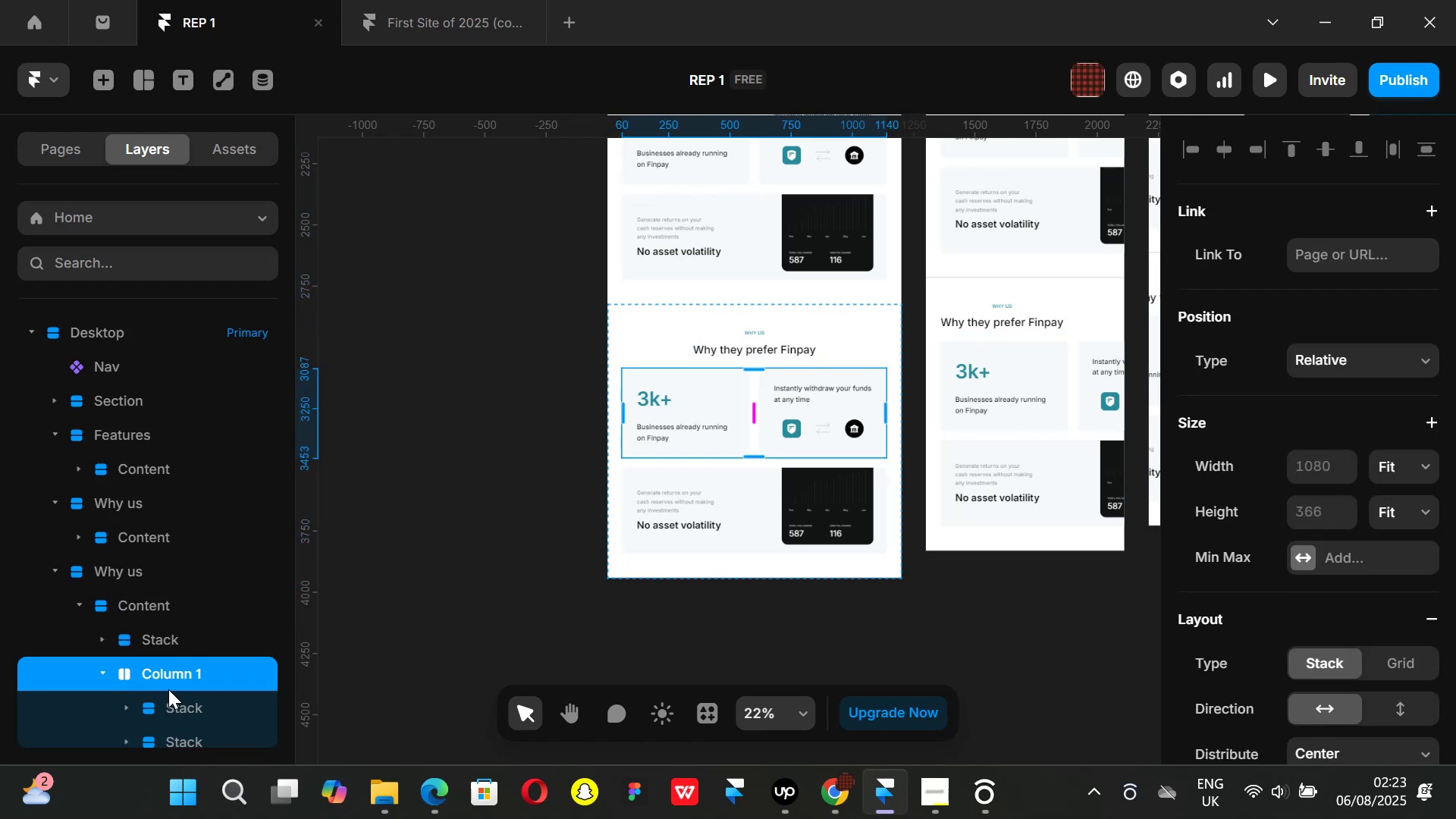 
key(Backspace)
 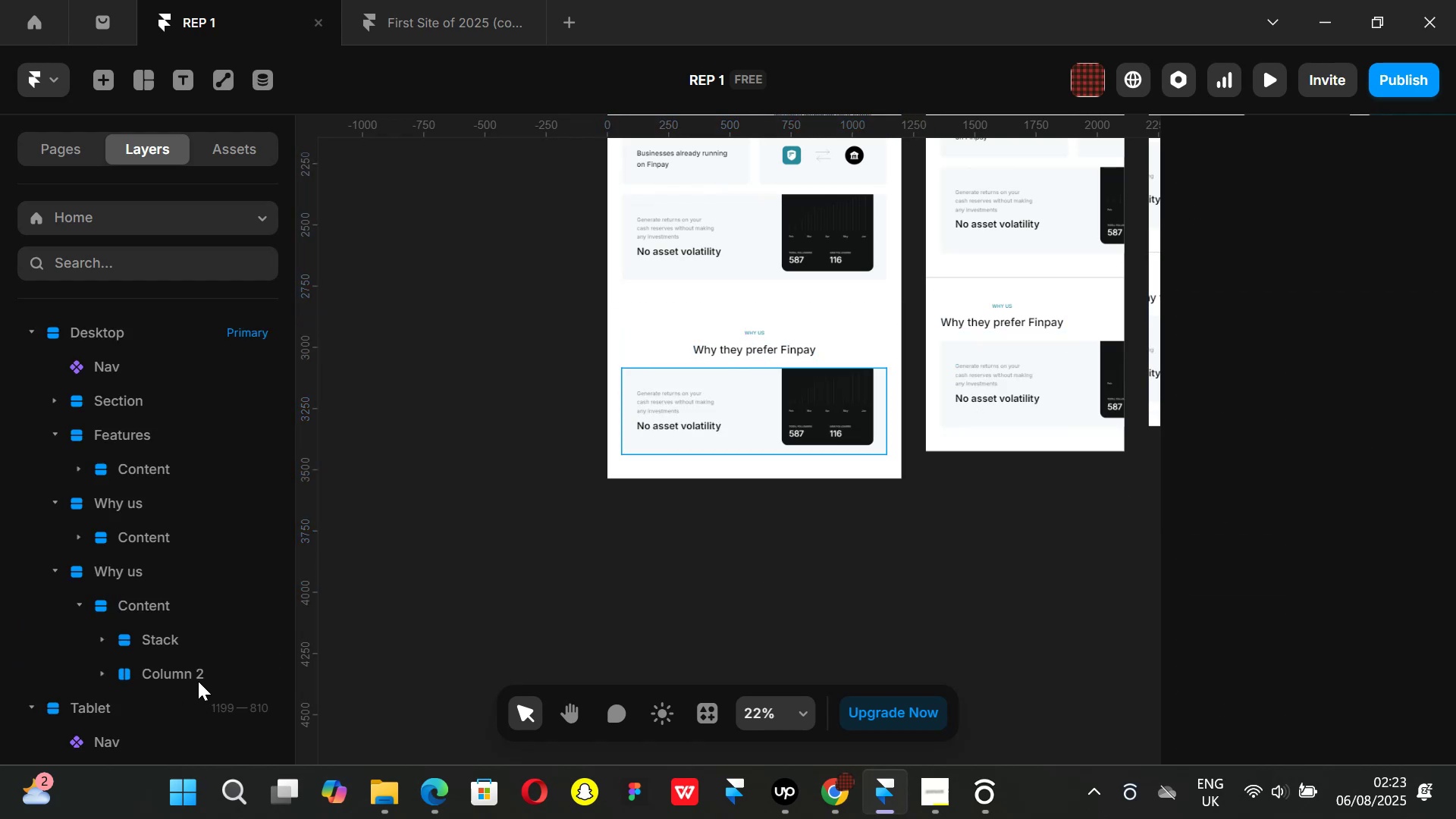 
left_click([190, 670])
 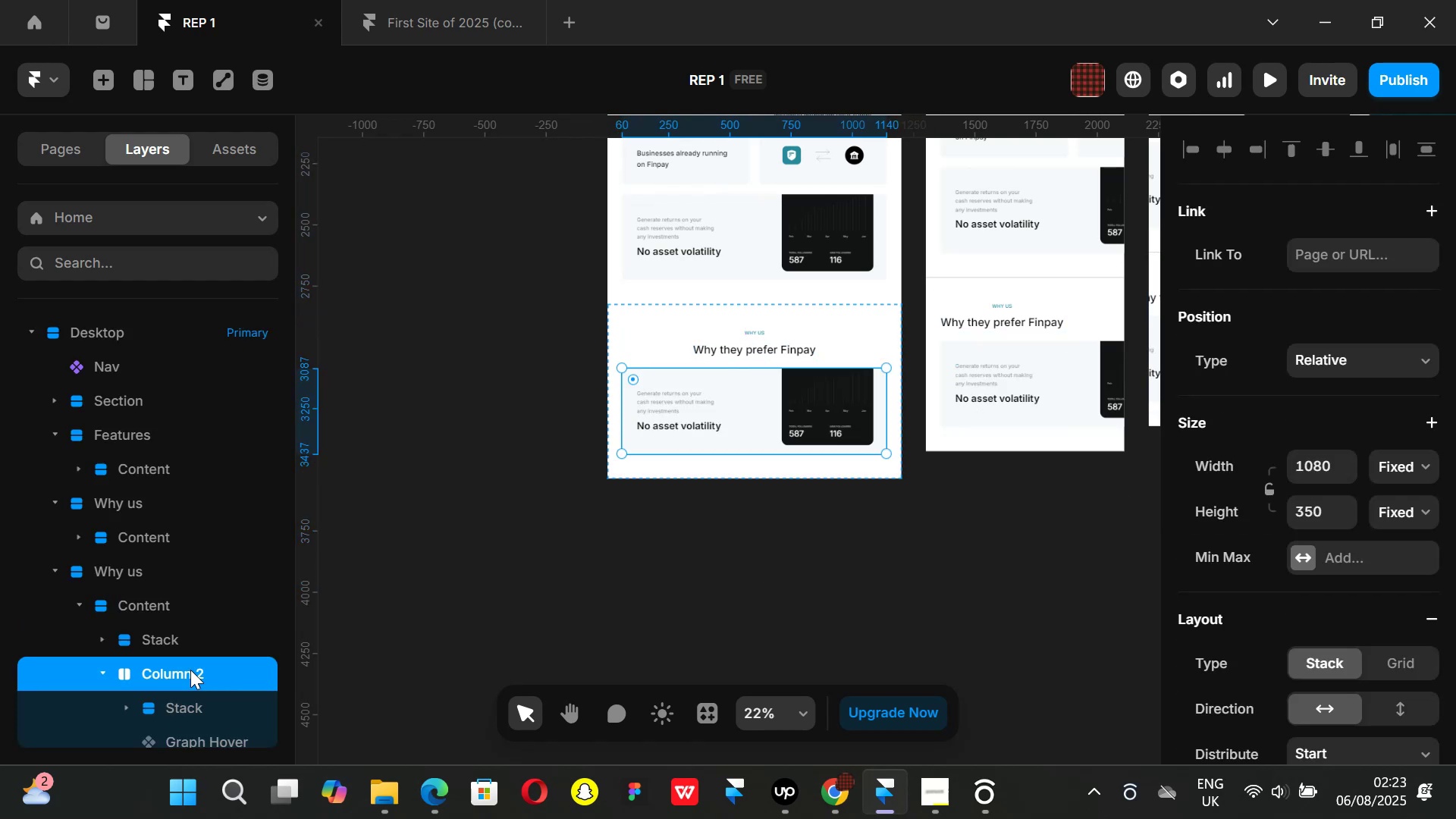 
key(Backspace)
 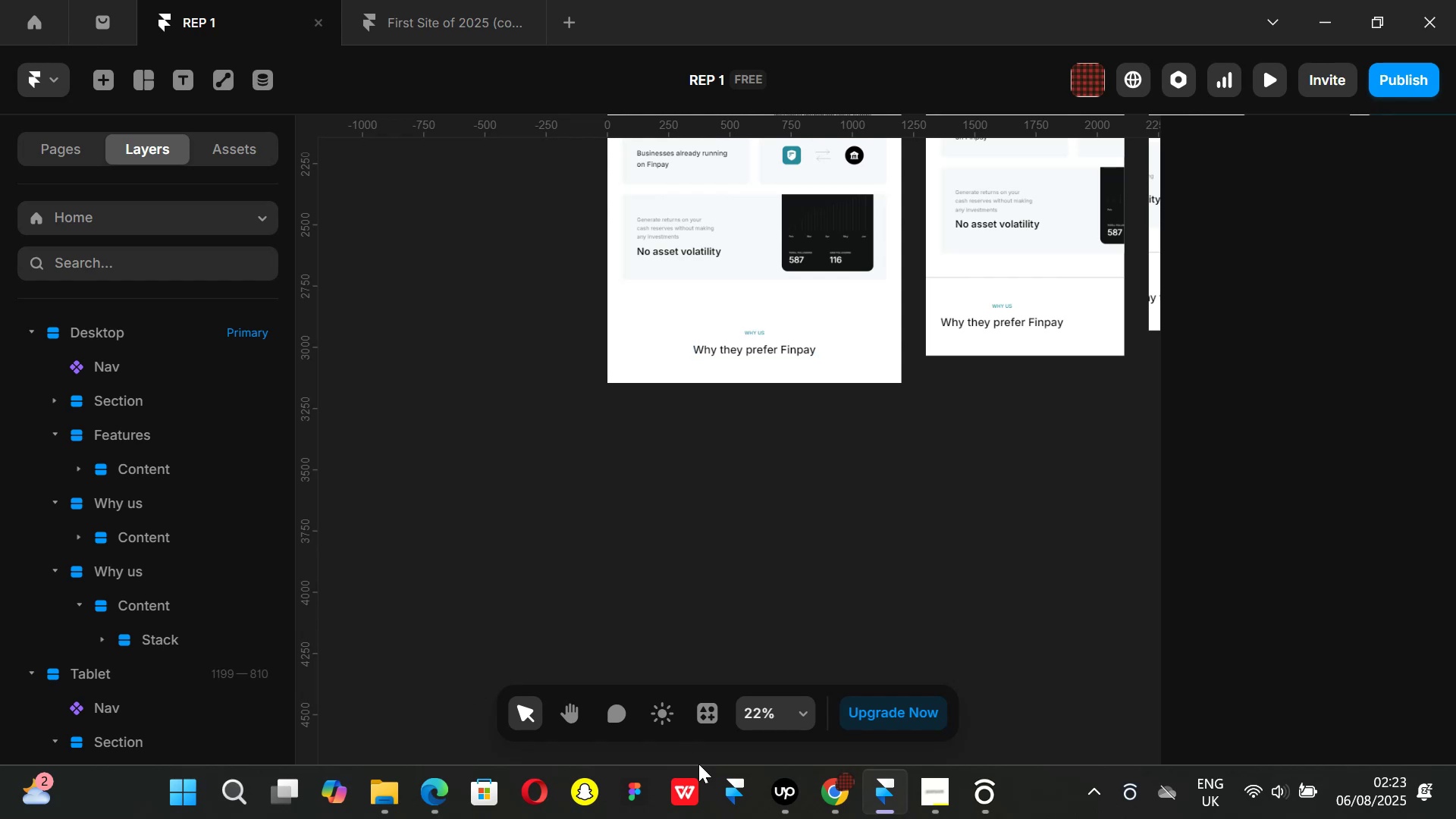 
left_click([840, 792])
 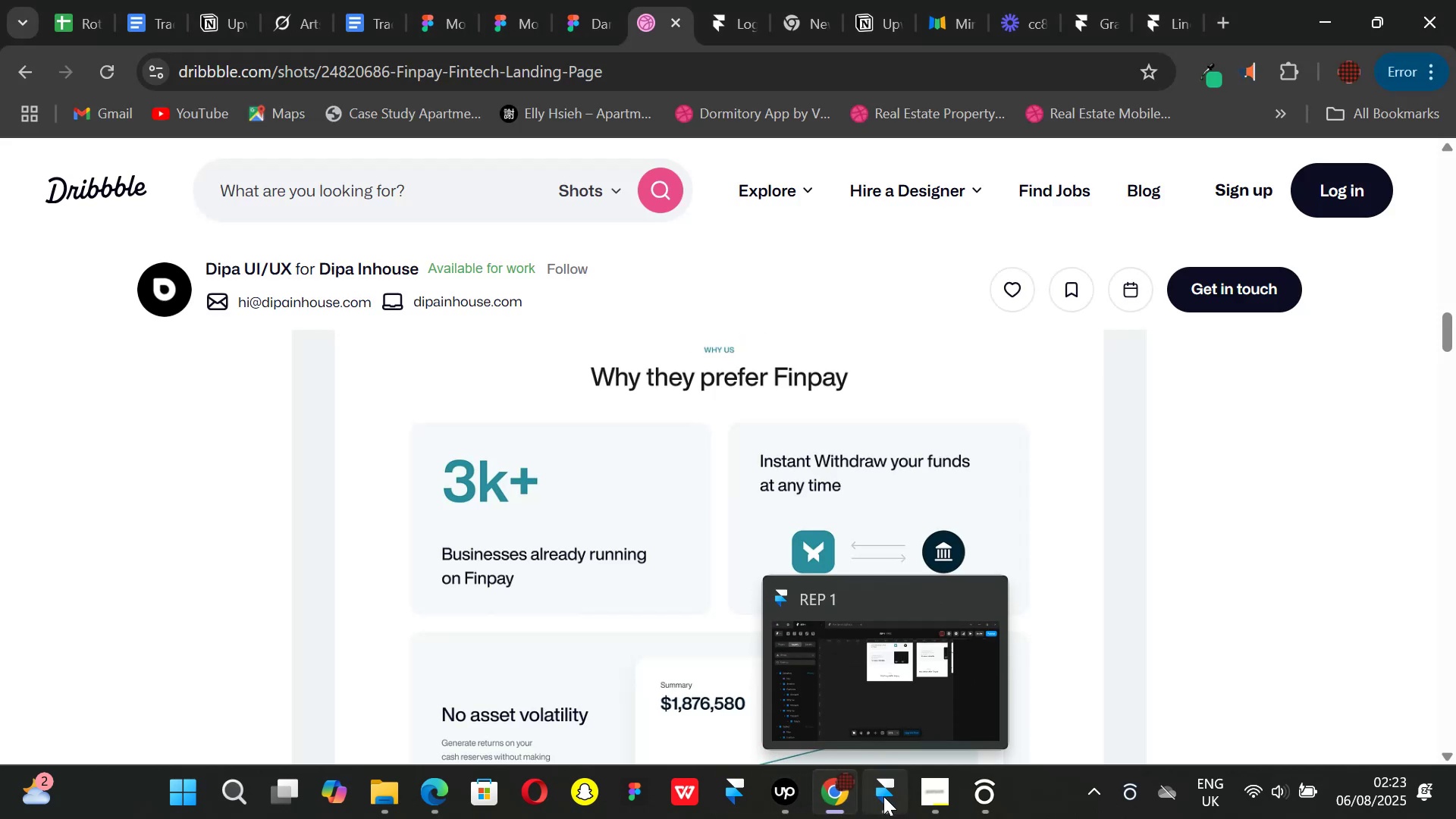 
scroll: coordinate [549, 550], scroll_direction: down, amount: 3.0
 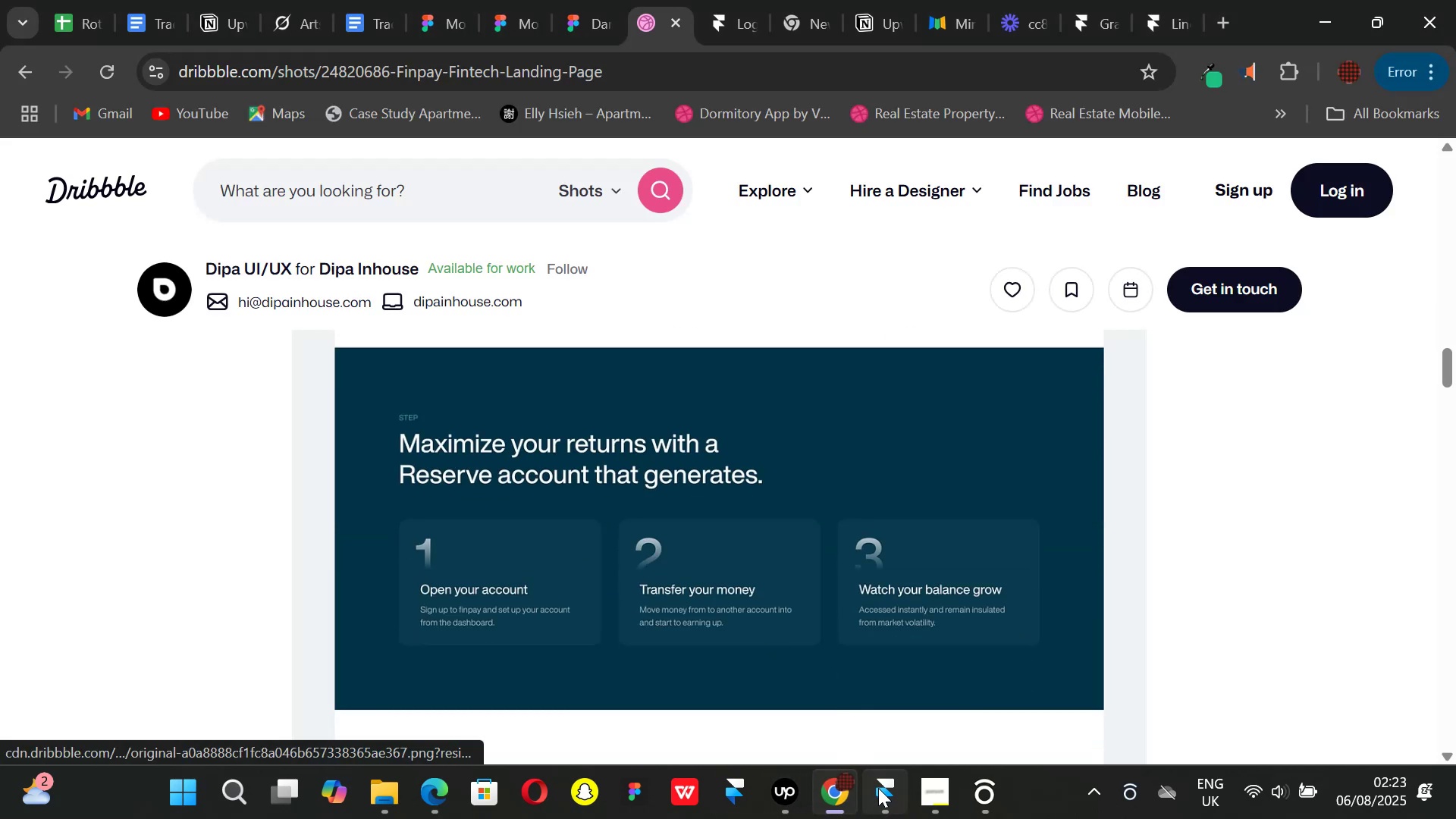 
left_click([880, 788])
 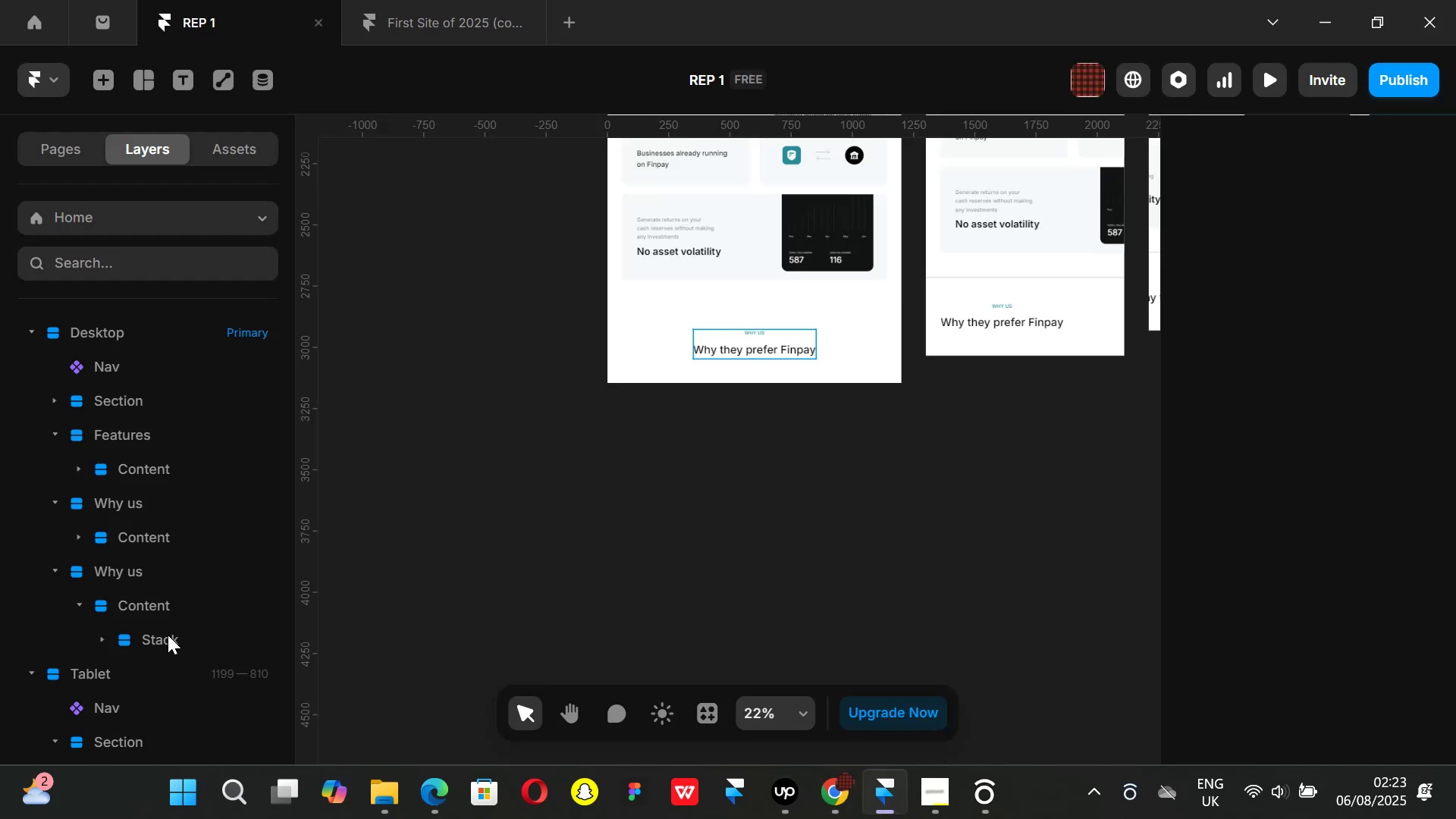 
left_click([155, 637])
 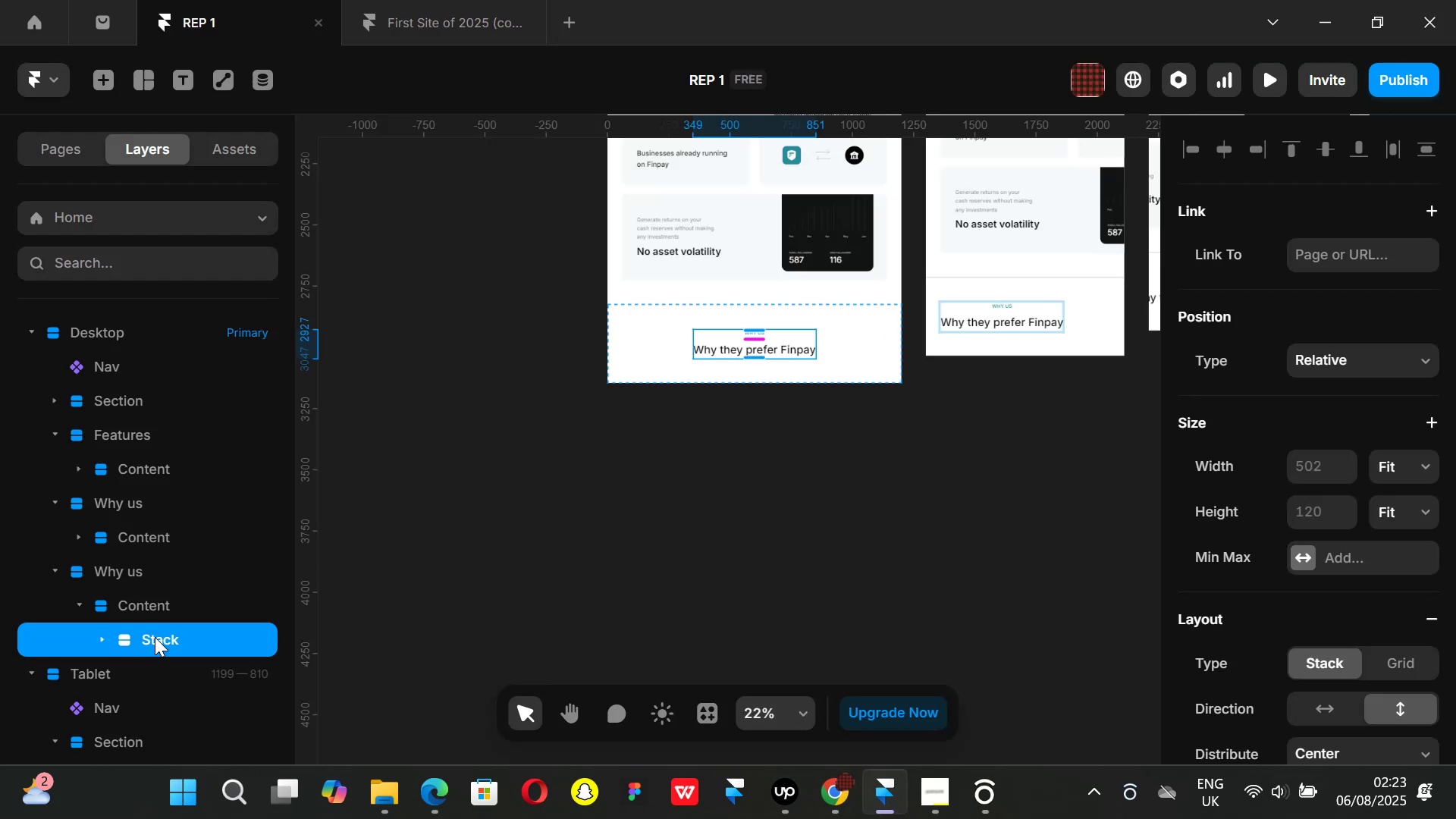 
key(Backspace)
 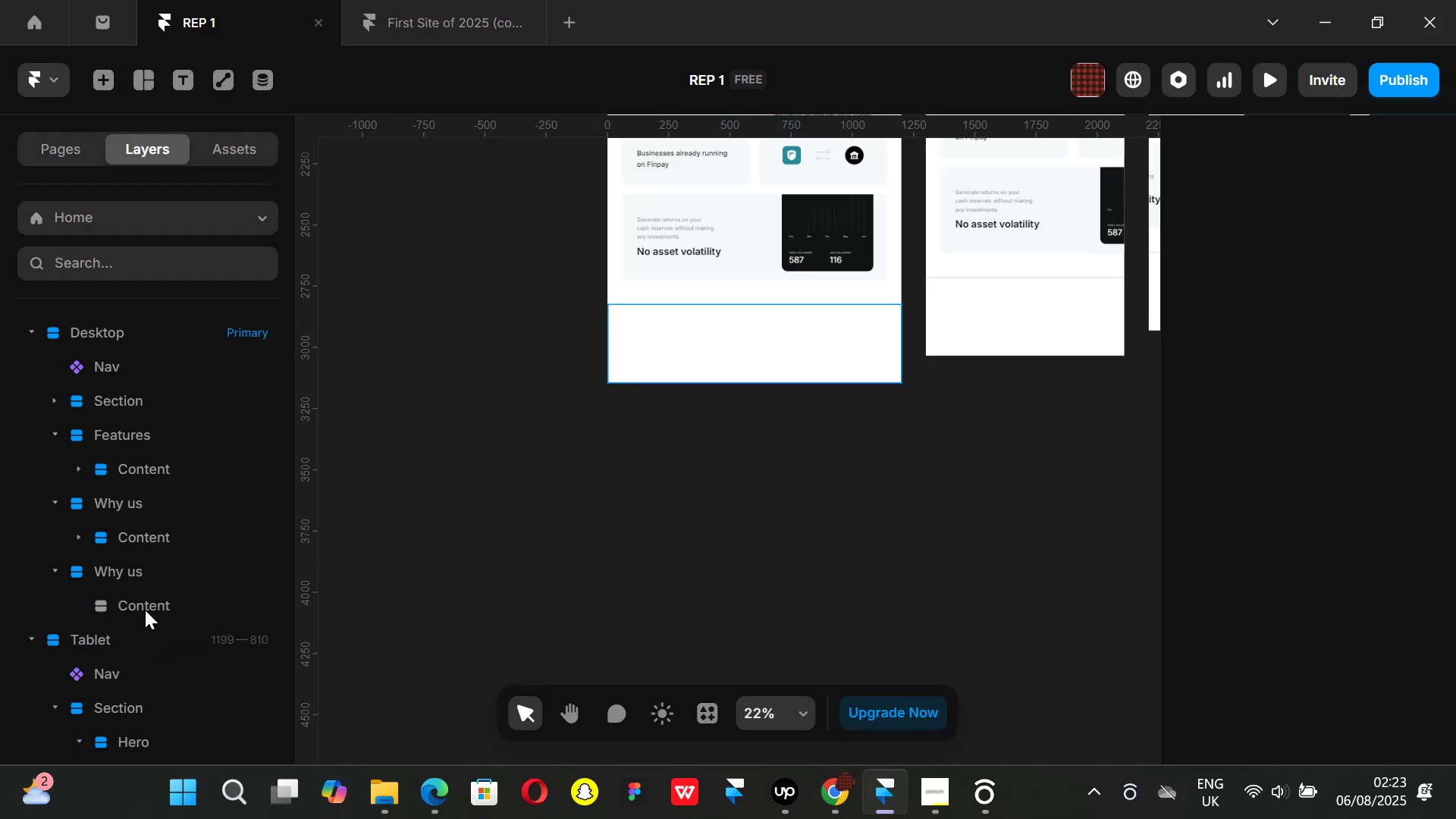 
left_click([142, 604])
 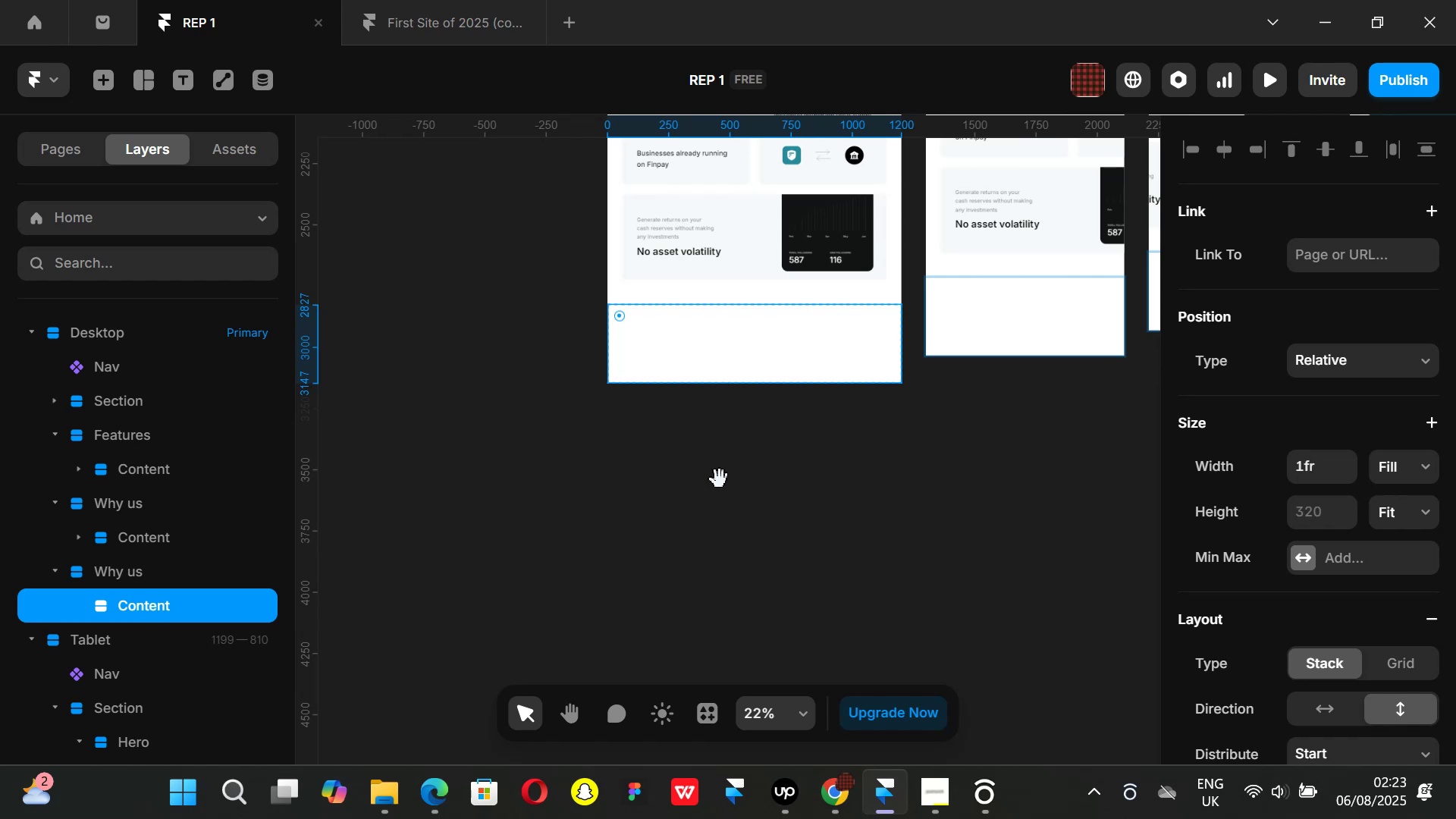 
hold_key(key=ControlLeft, duration=0.52)
scroll: coordinate [734, 392], scroll_direction: up, amount: 2.0
 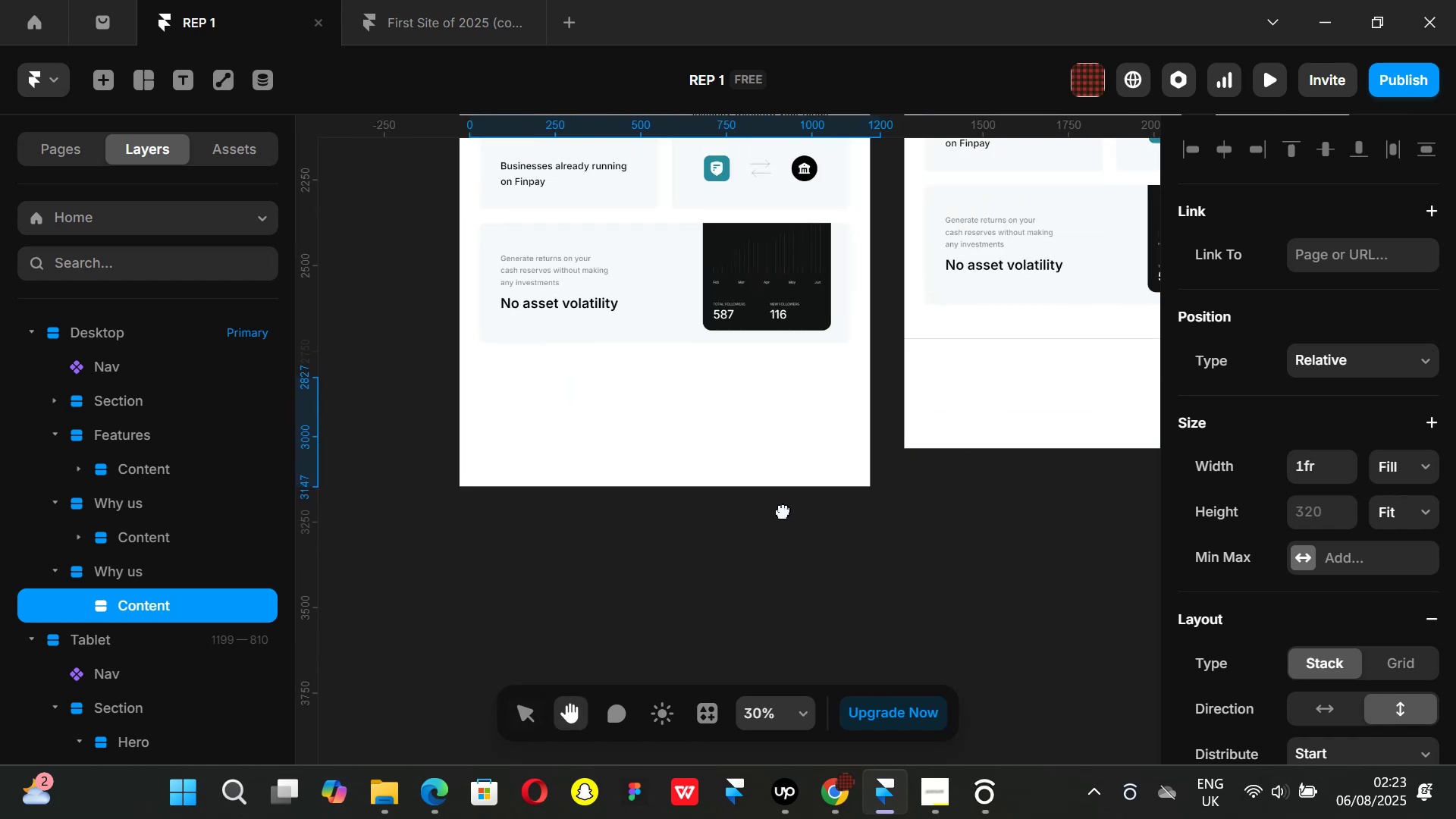 
key(Control+ControlLeft)
 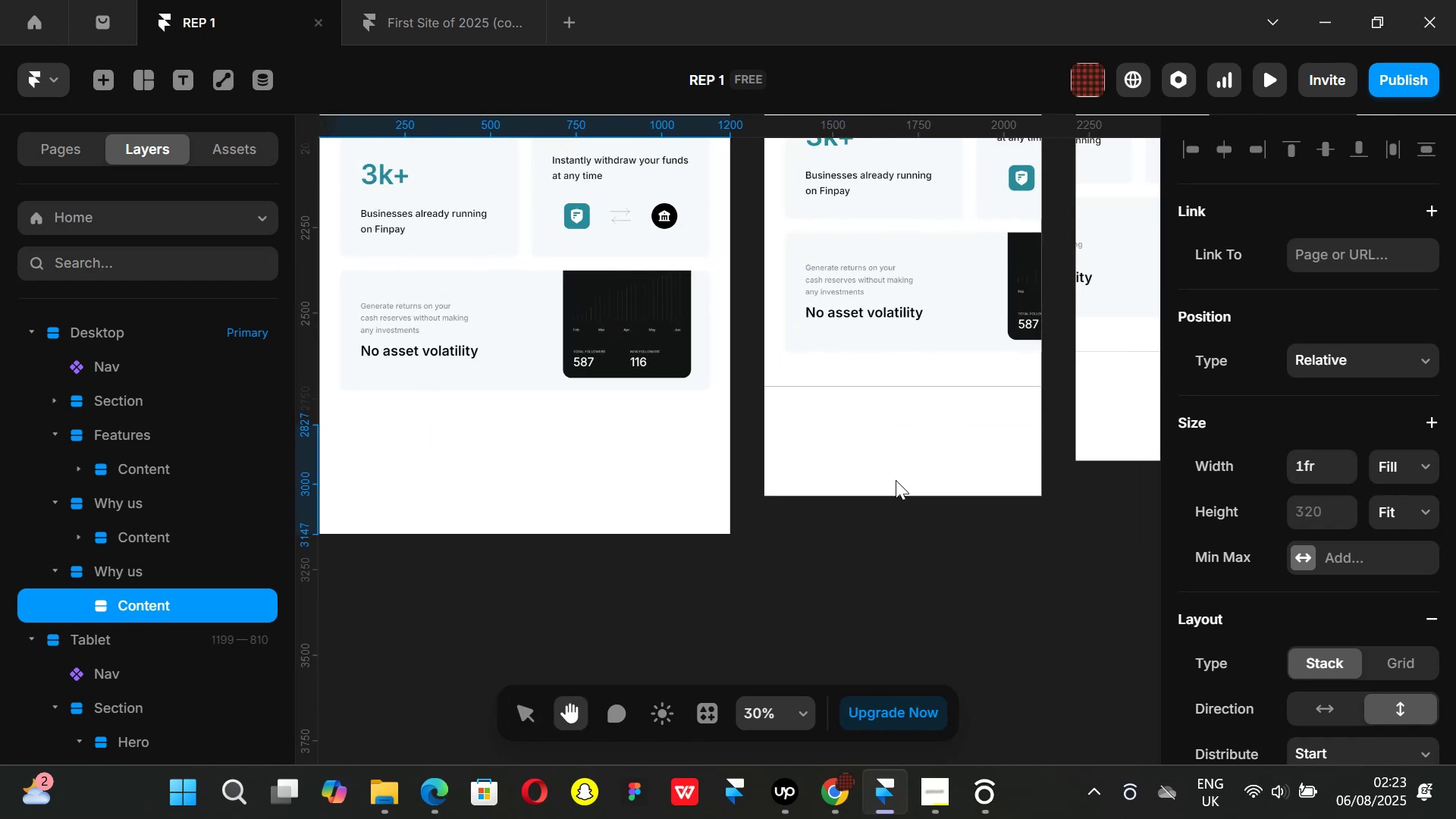 
scroll: coordinate [1346, 479], scroll_direction: down, amount: 8.0
 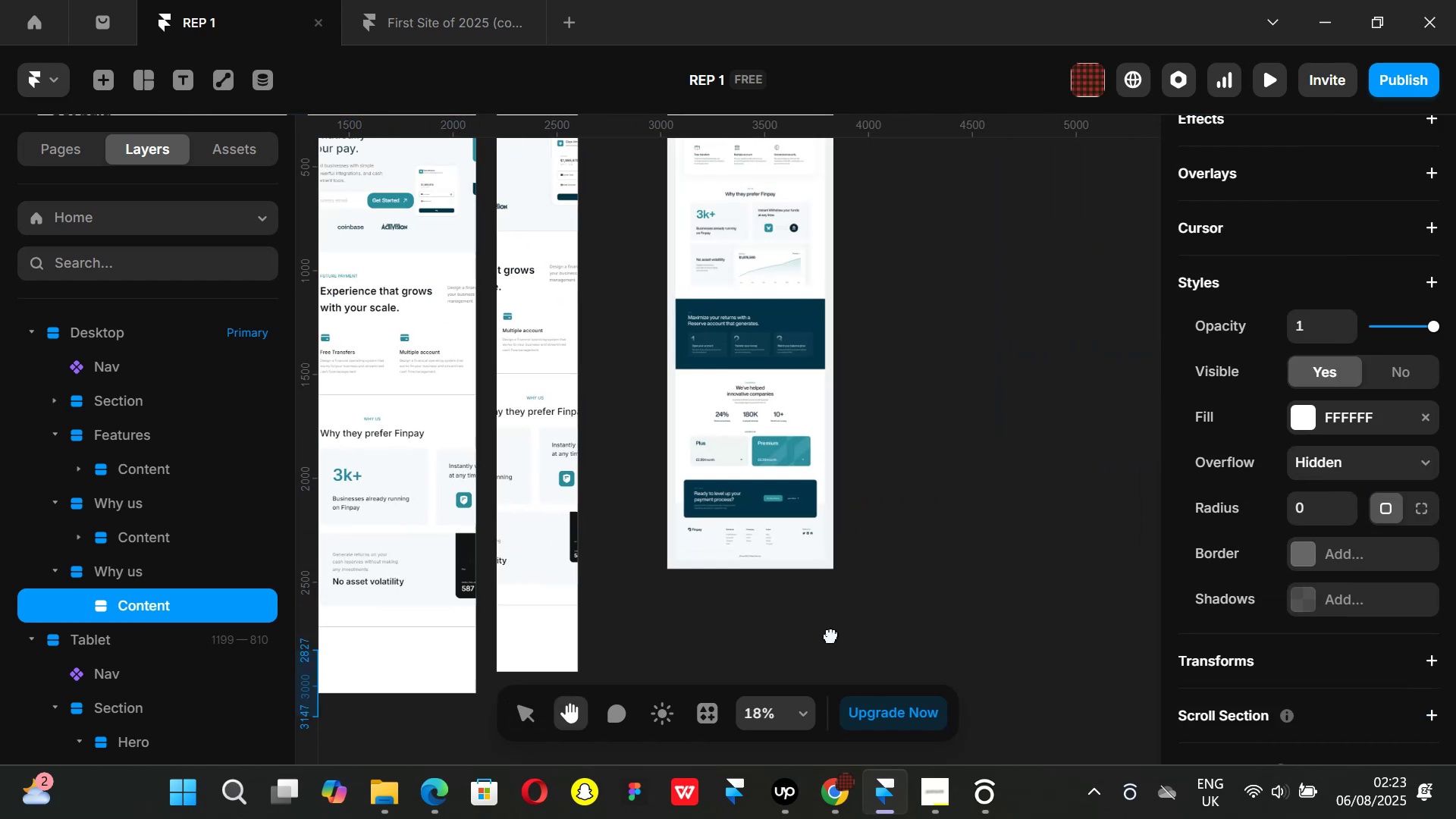 
hold_key(key=ControlLeft, duration=1.31)
scroll: coordinate [770, 340], scroll_direction: up, amount: 7.0
 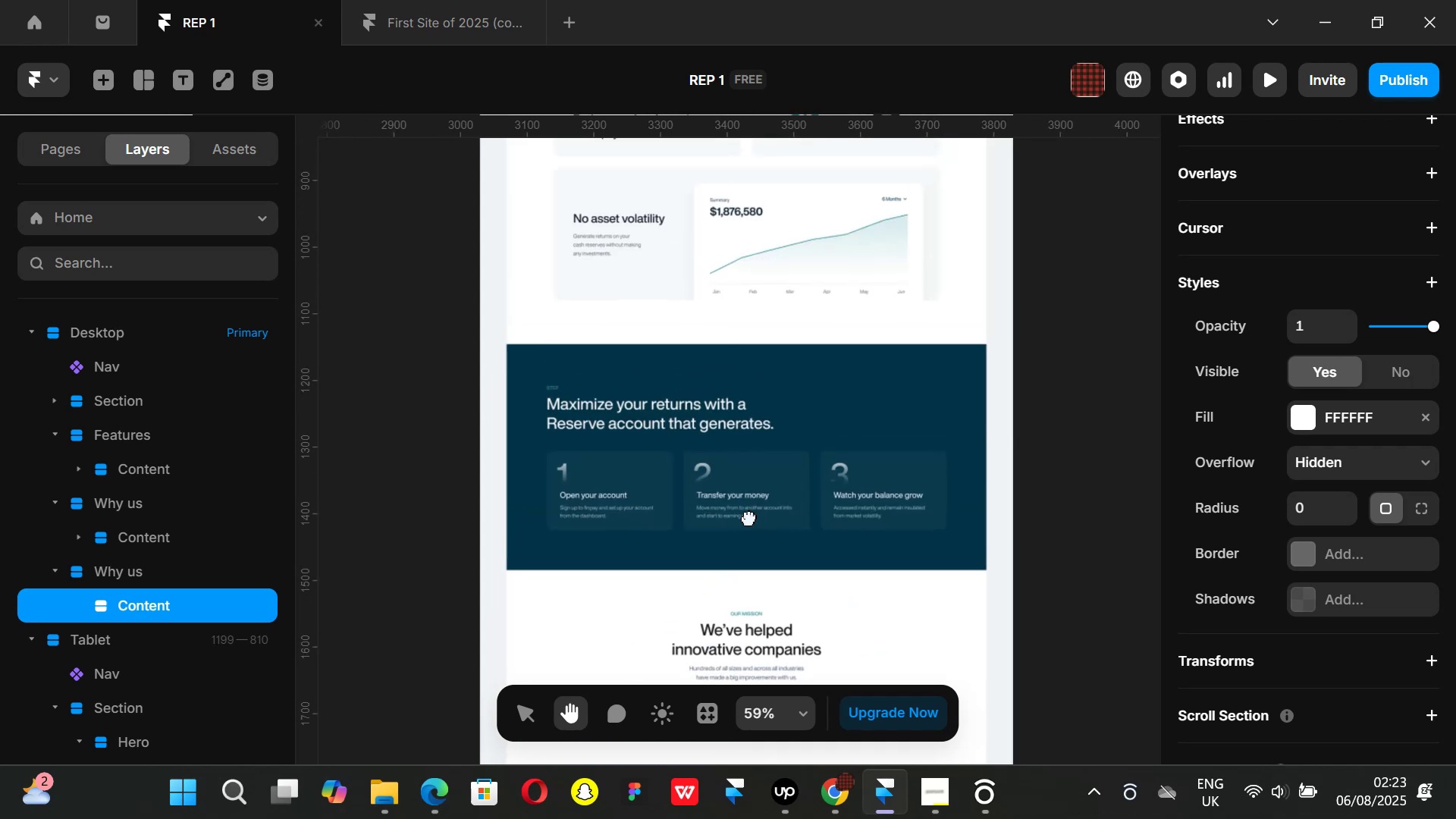 
left_click_drag(start_coordinate=[1301, 412], to_coordinate=[801, 411])
 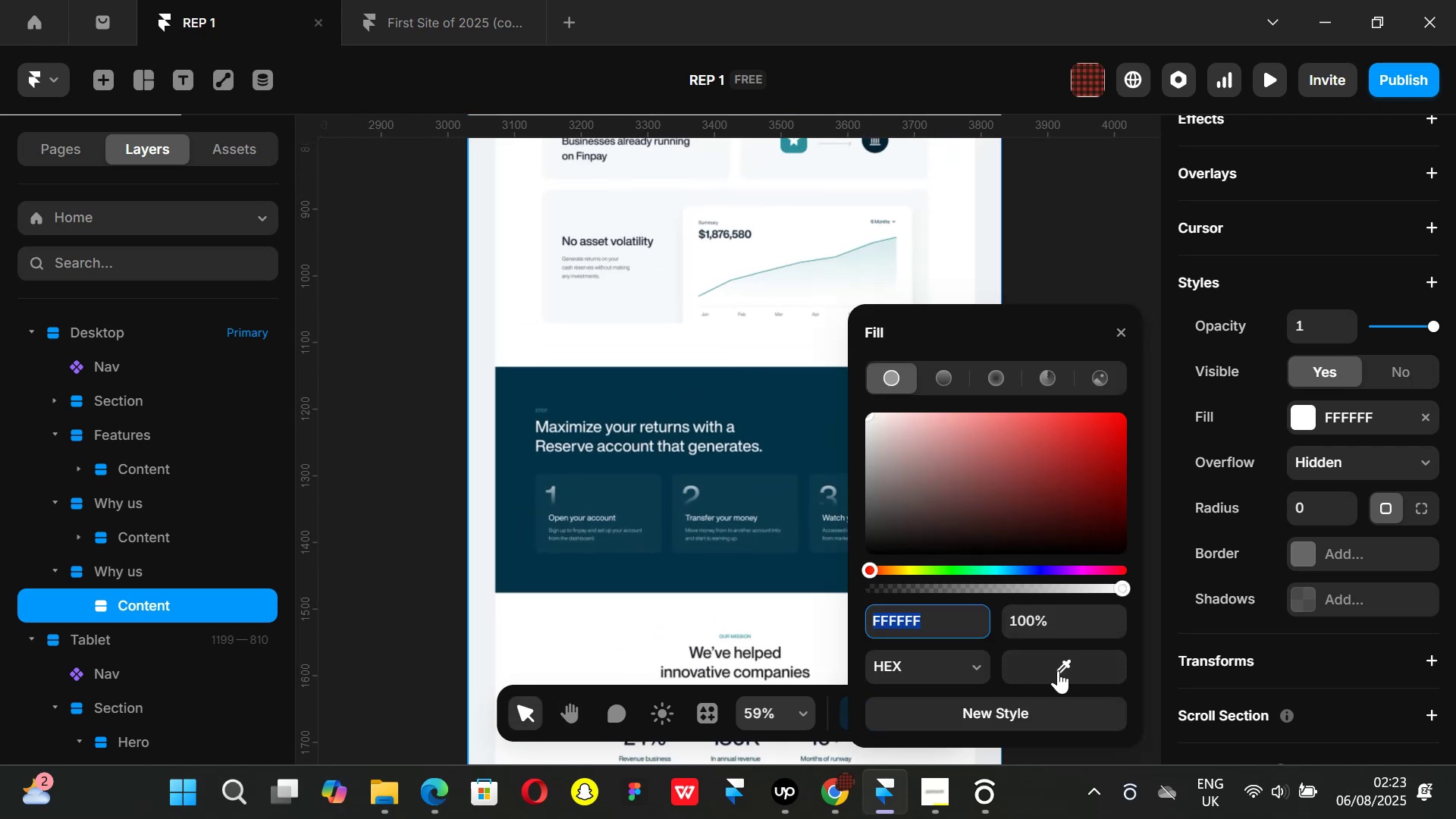 
left_click([1061, 667])
 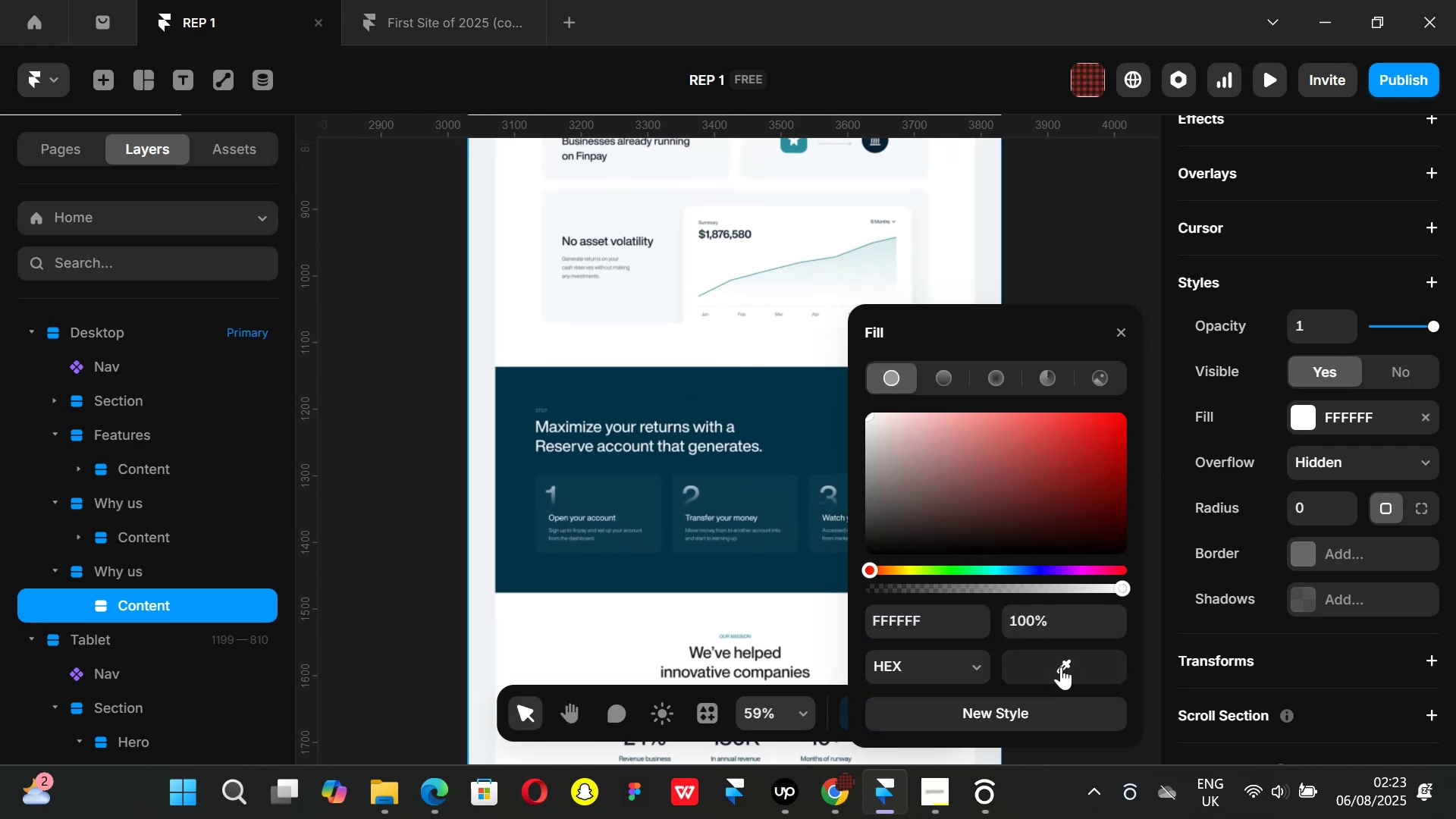 
left_click_drag(start_coordinate=[1061, 667], to_coordinate=[793, 413])
 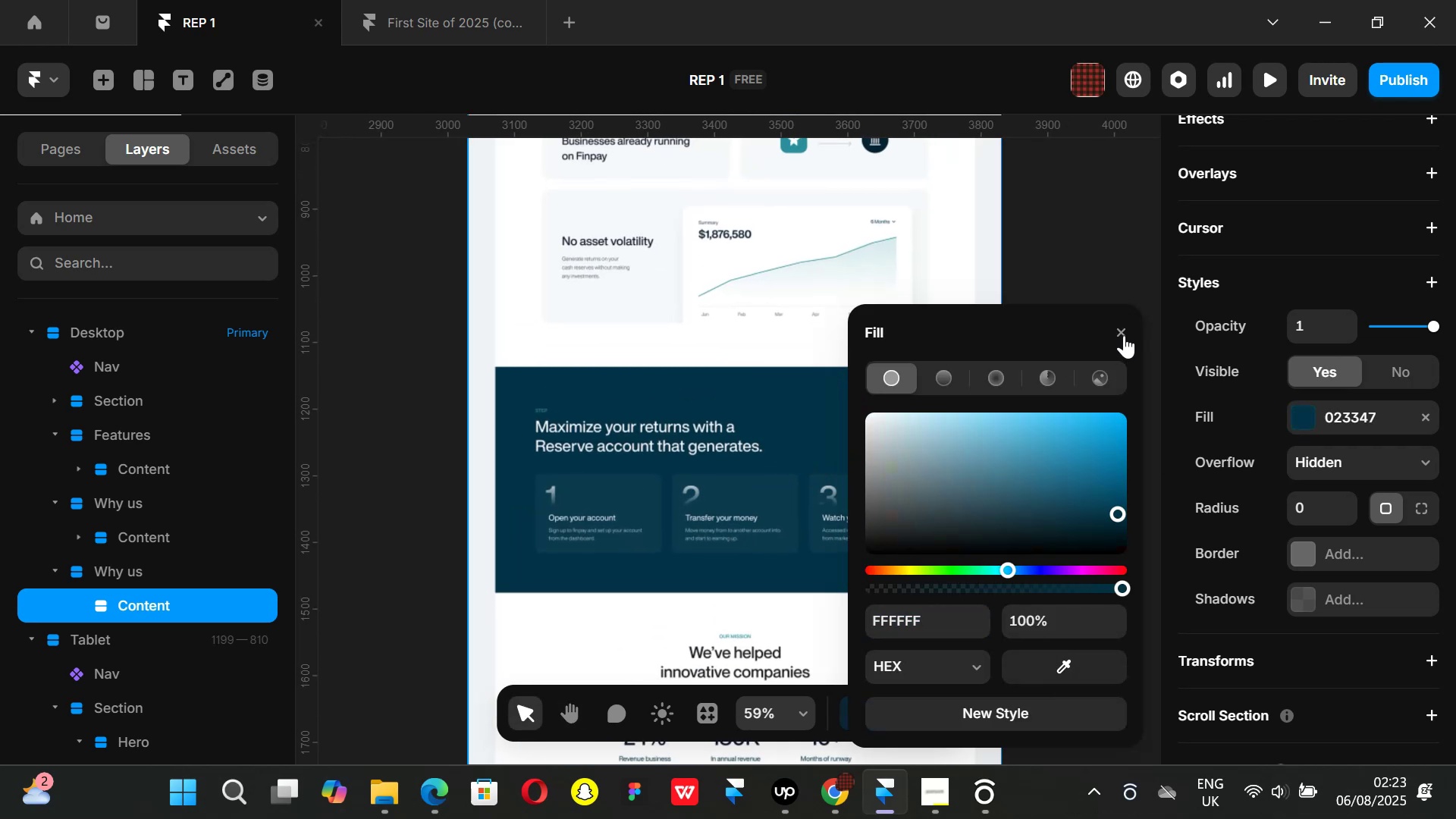 
left_click([1121, 332])
 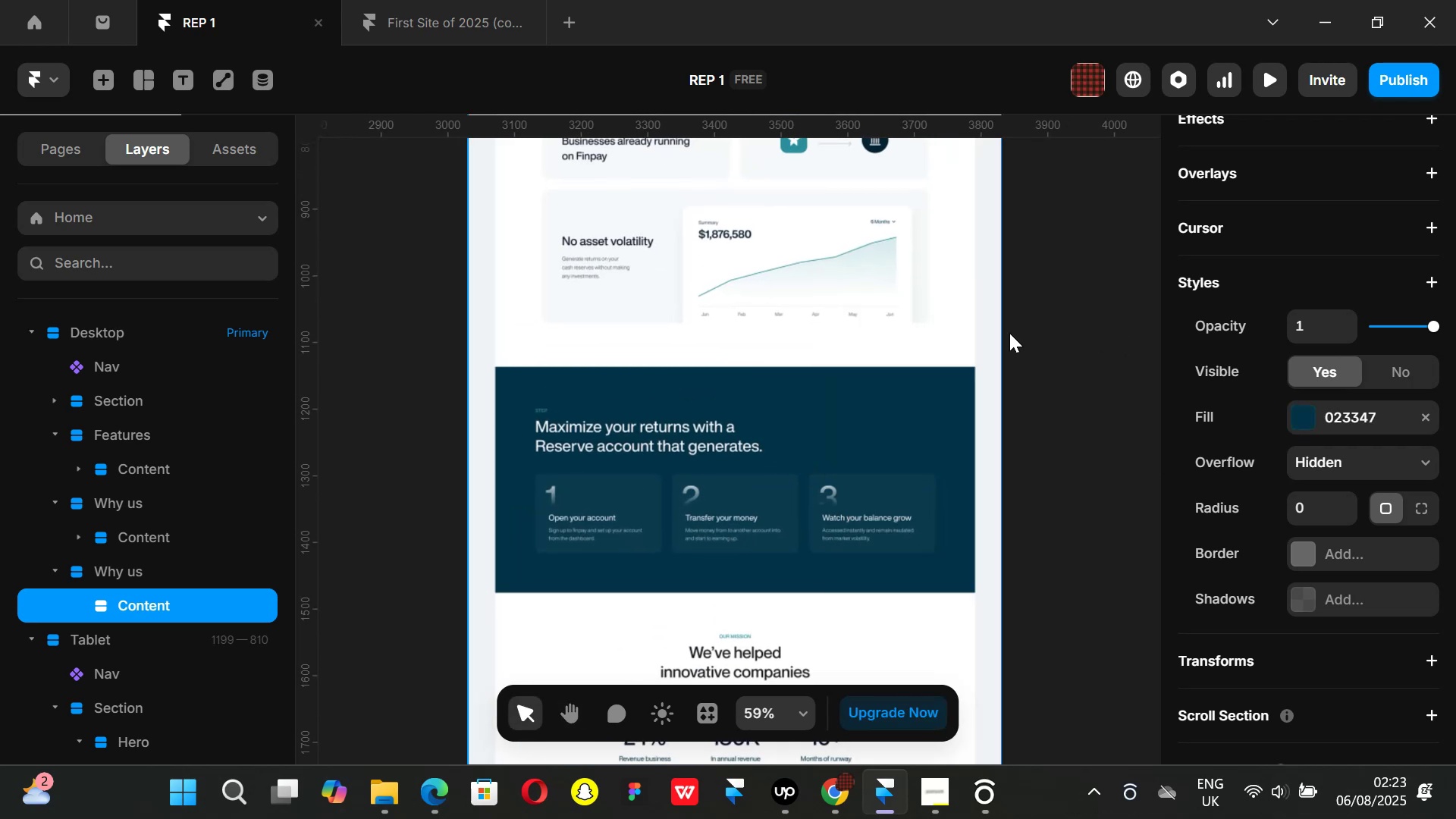 
hold_key(key=ControlLeft, duration=0.68)
scroll: coordinate [908, 392], scroll_direction: down, amount: 8.0
 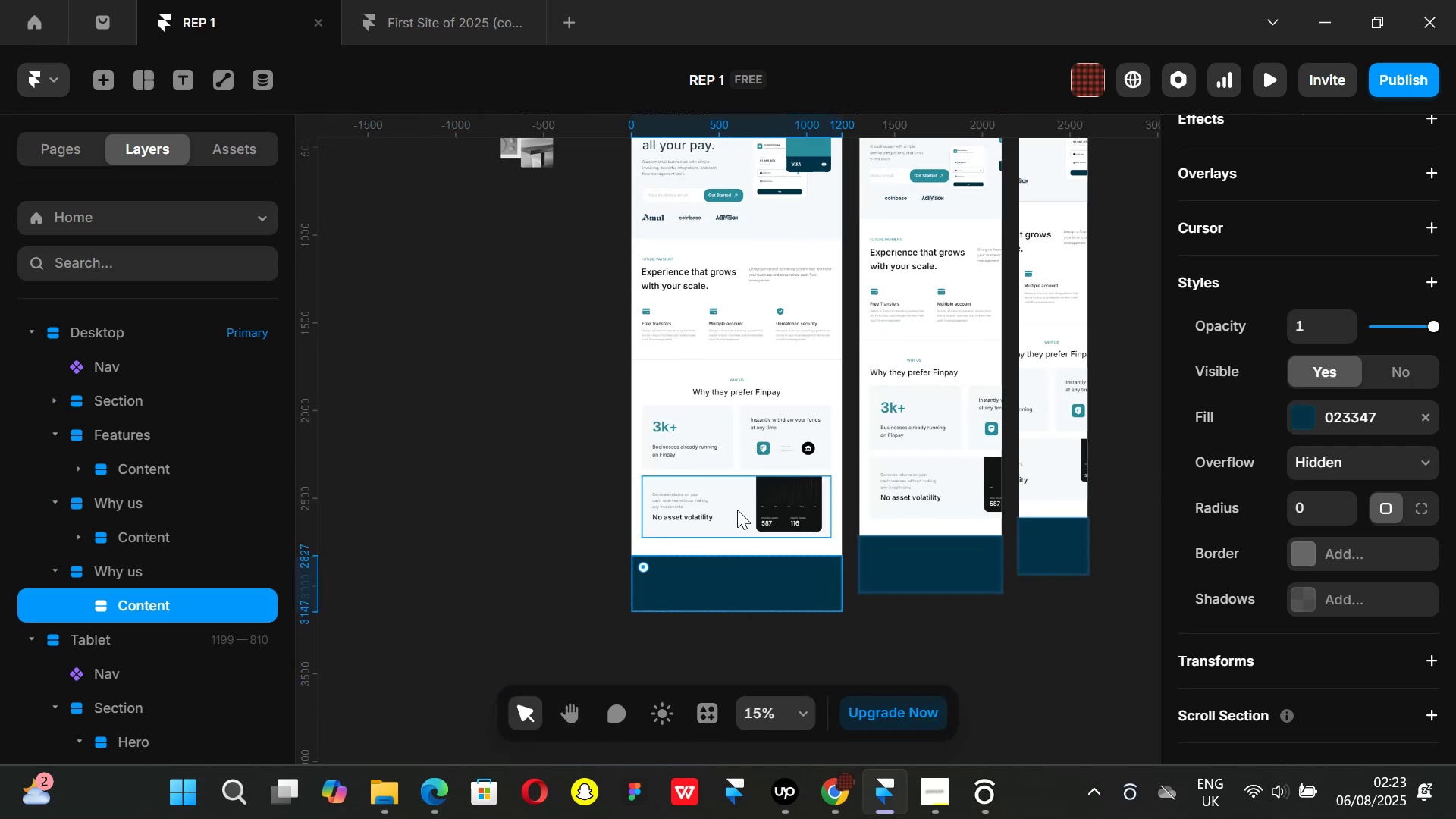 
hold_key(key=ControlLeft, duration=0.66)
scroll: coordinate [719, 451], scroll_direction: up, amount: 6.0
 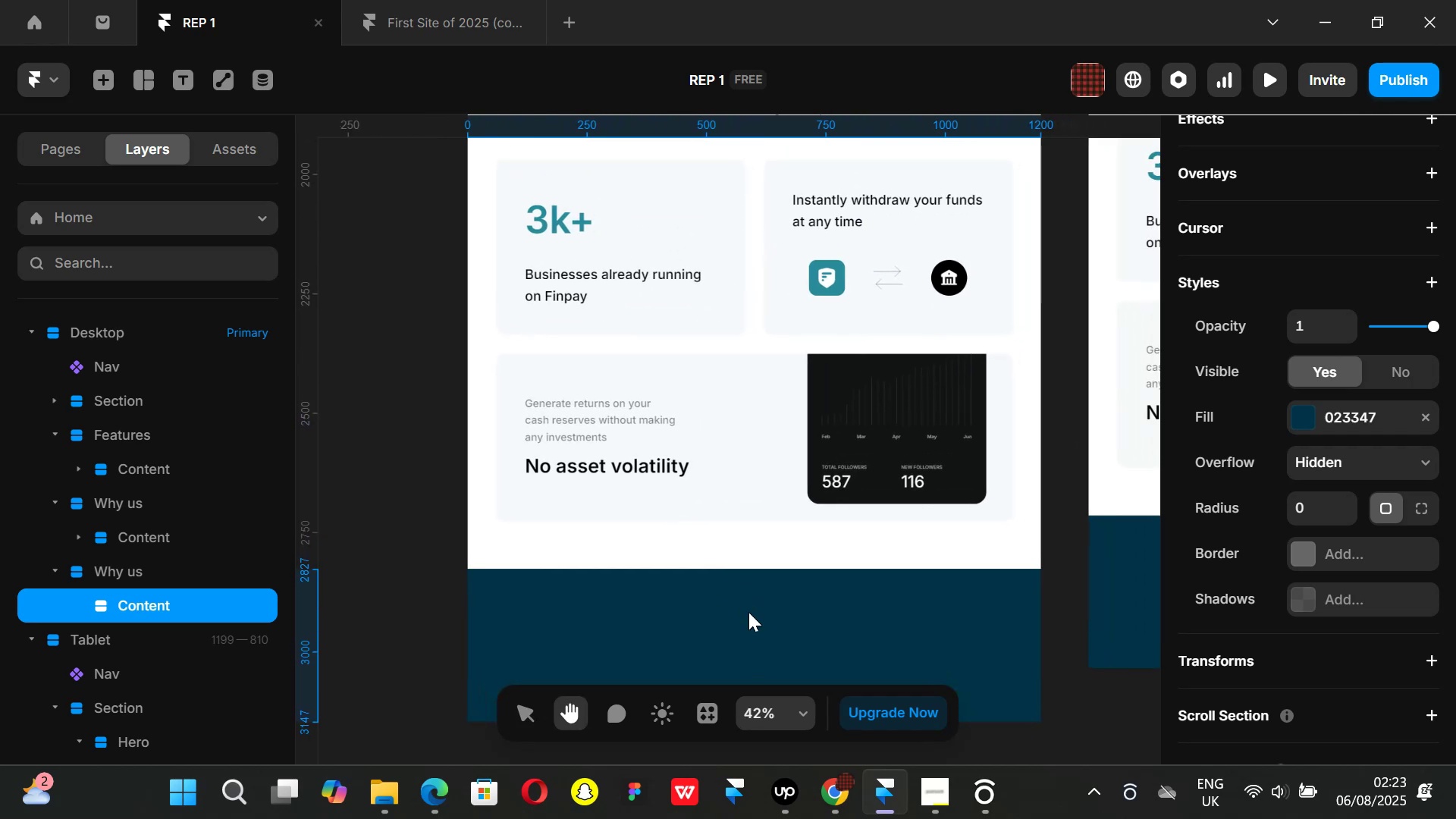 
key(Control+ControlLeft)
 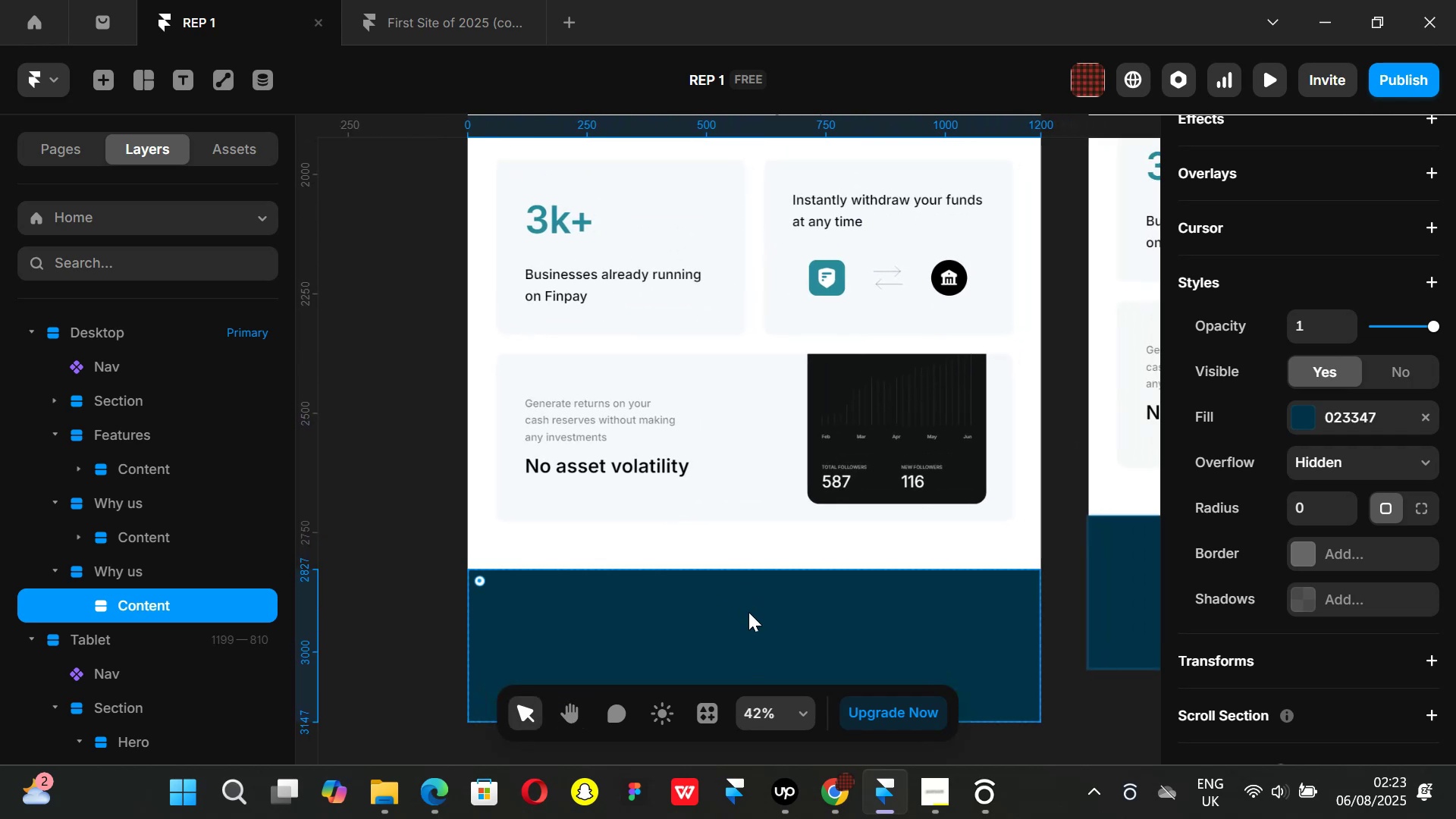 
key(Control+P)
 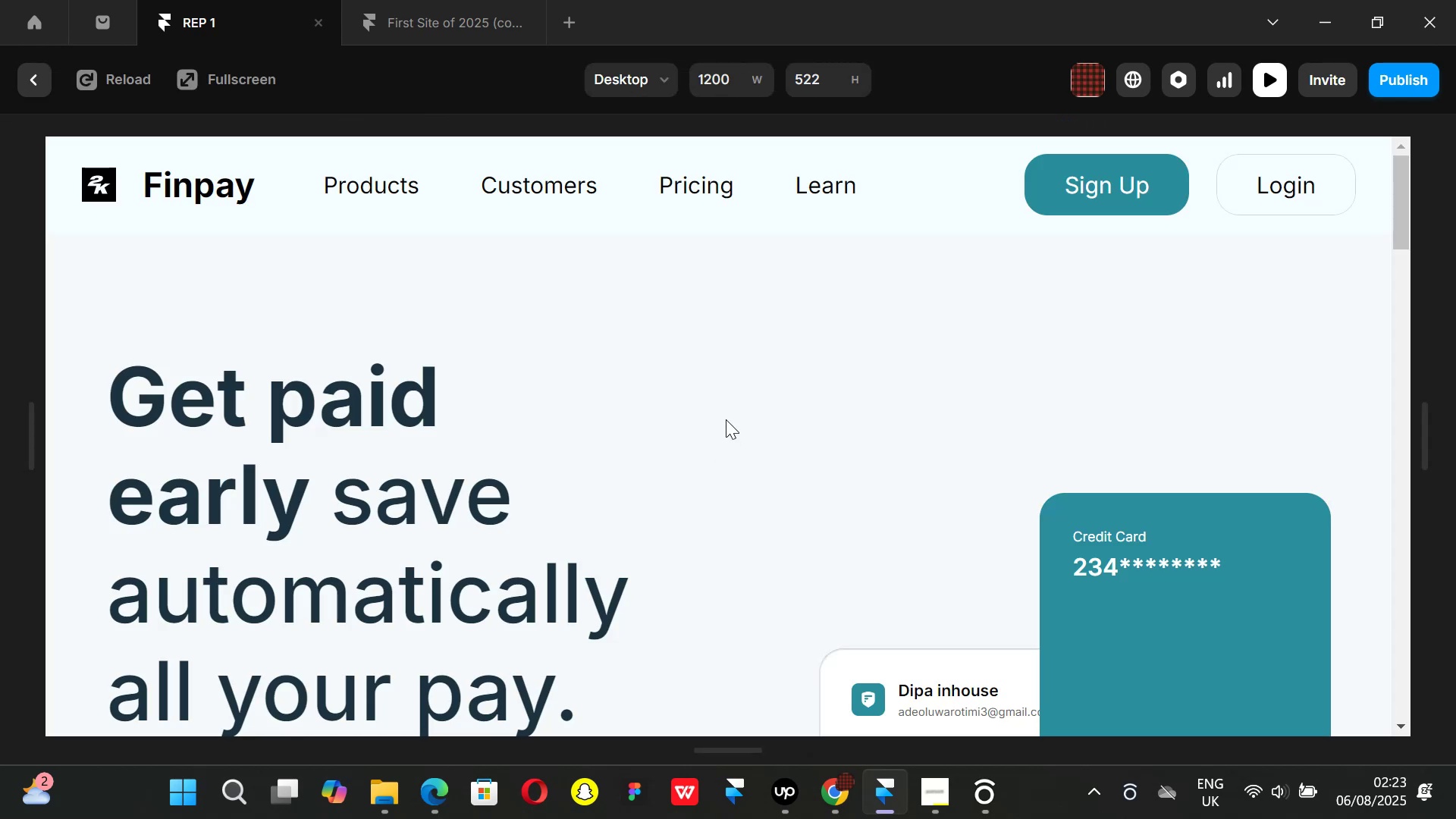 
wait(5.74)
 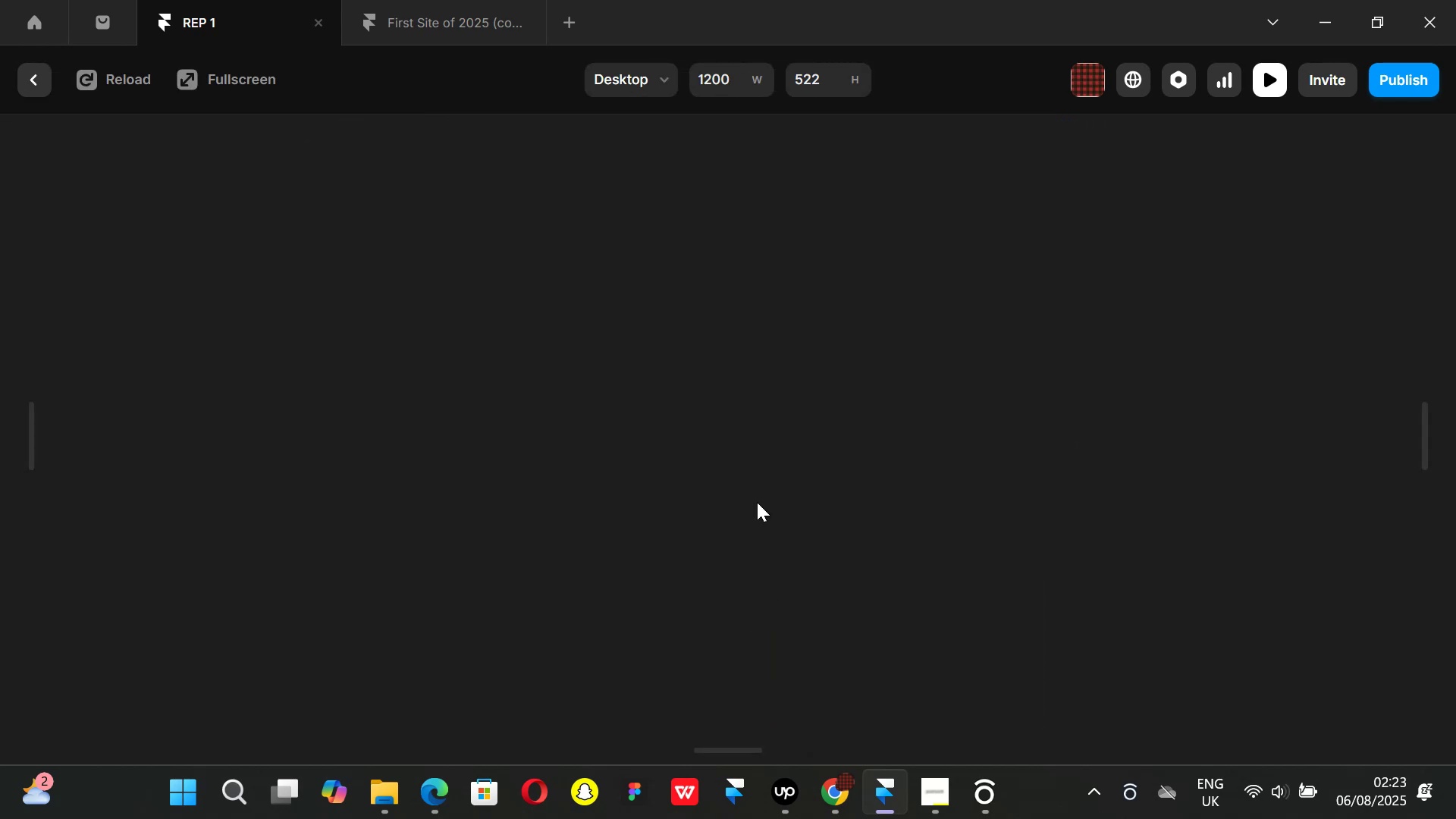 
scroll: coordinate [706, 307], scroll_direction: up, amount: 1.0
 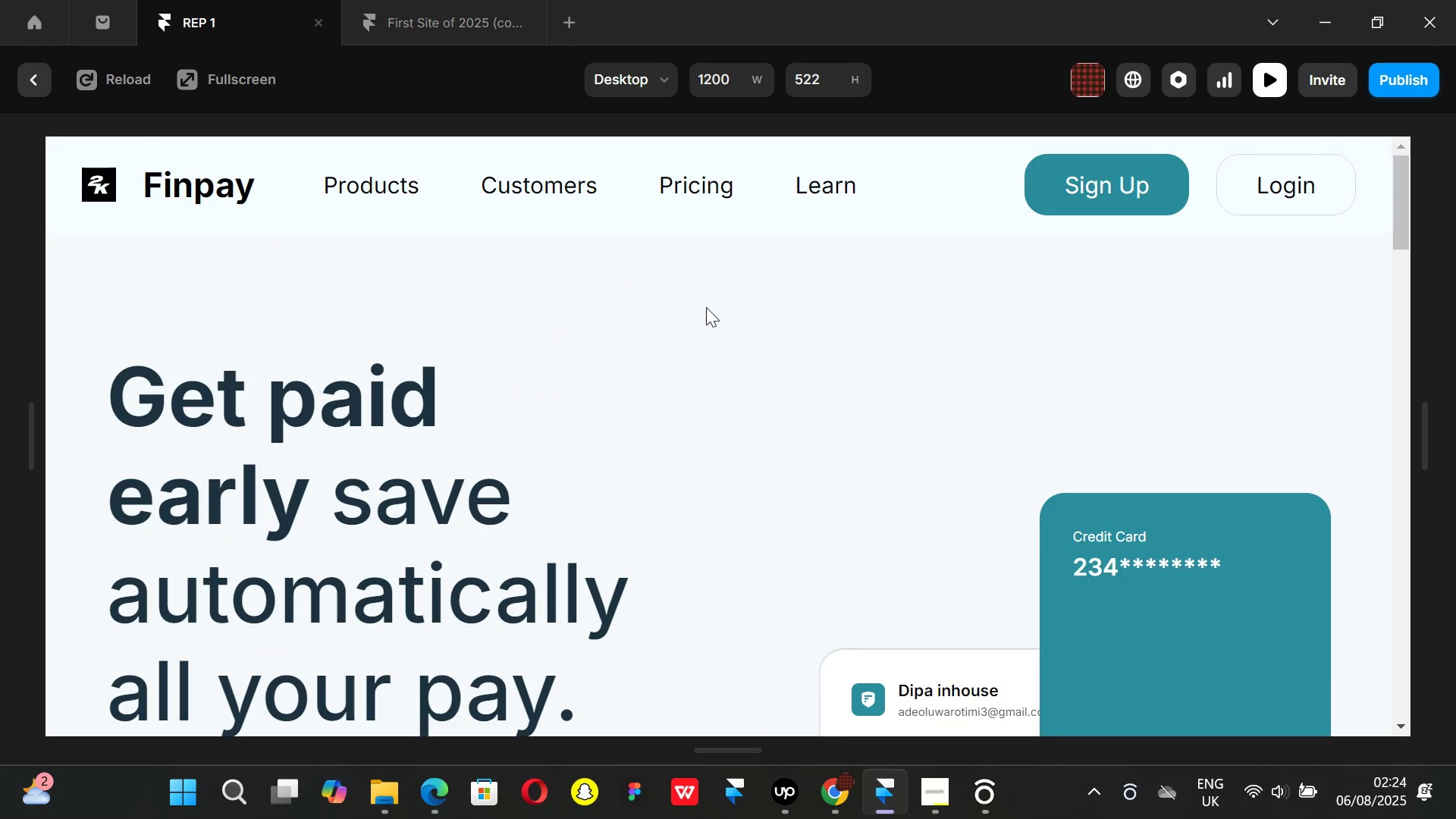 
scroll: coordinate [706, 307], scroll_direction: down, amount: 1.0
 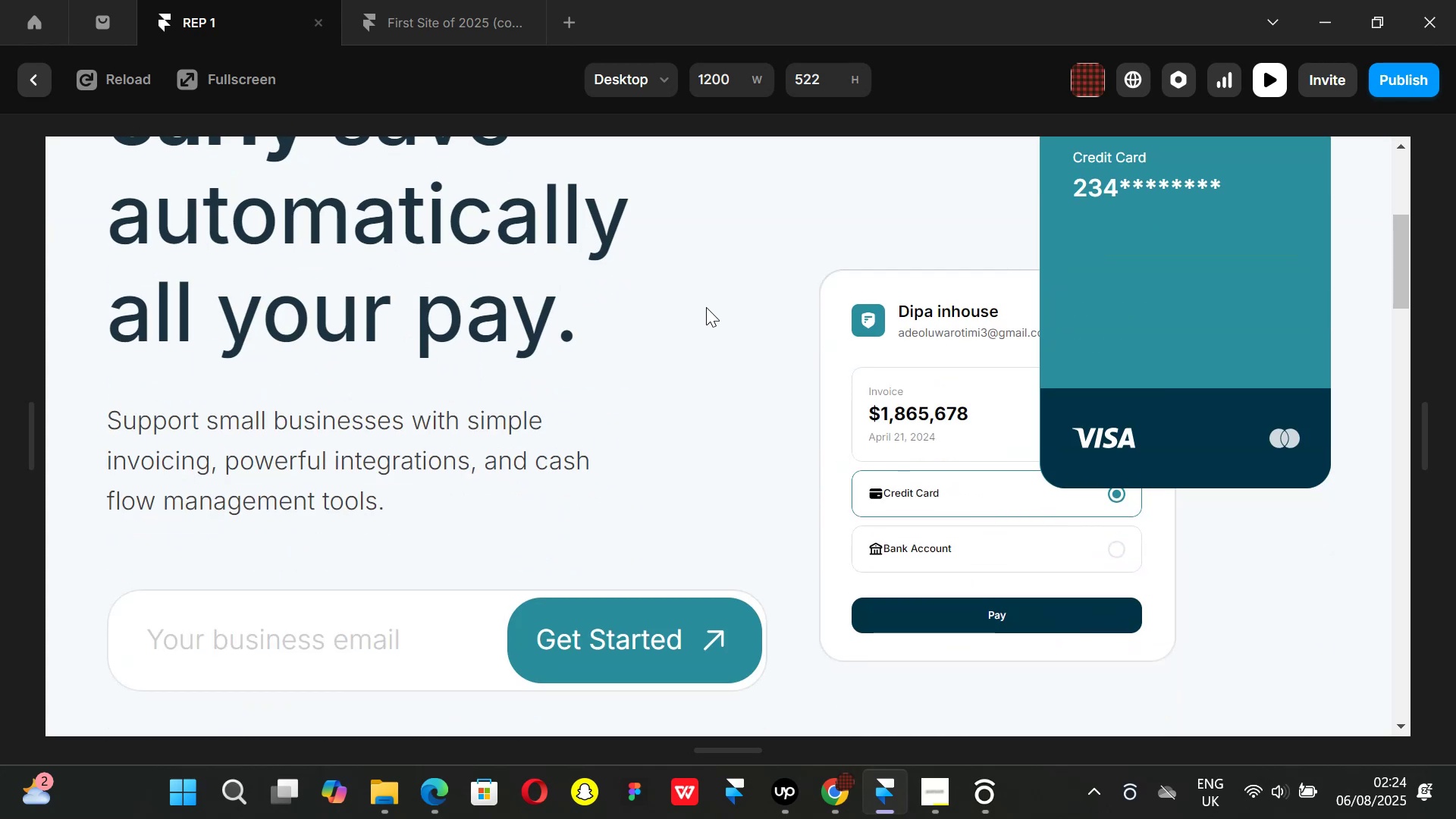 
scroll: coordinate [706, 307], scroll_direction: up, amount: 4.0
 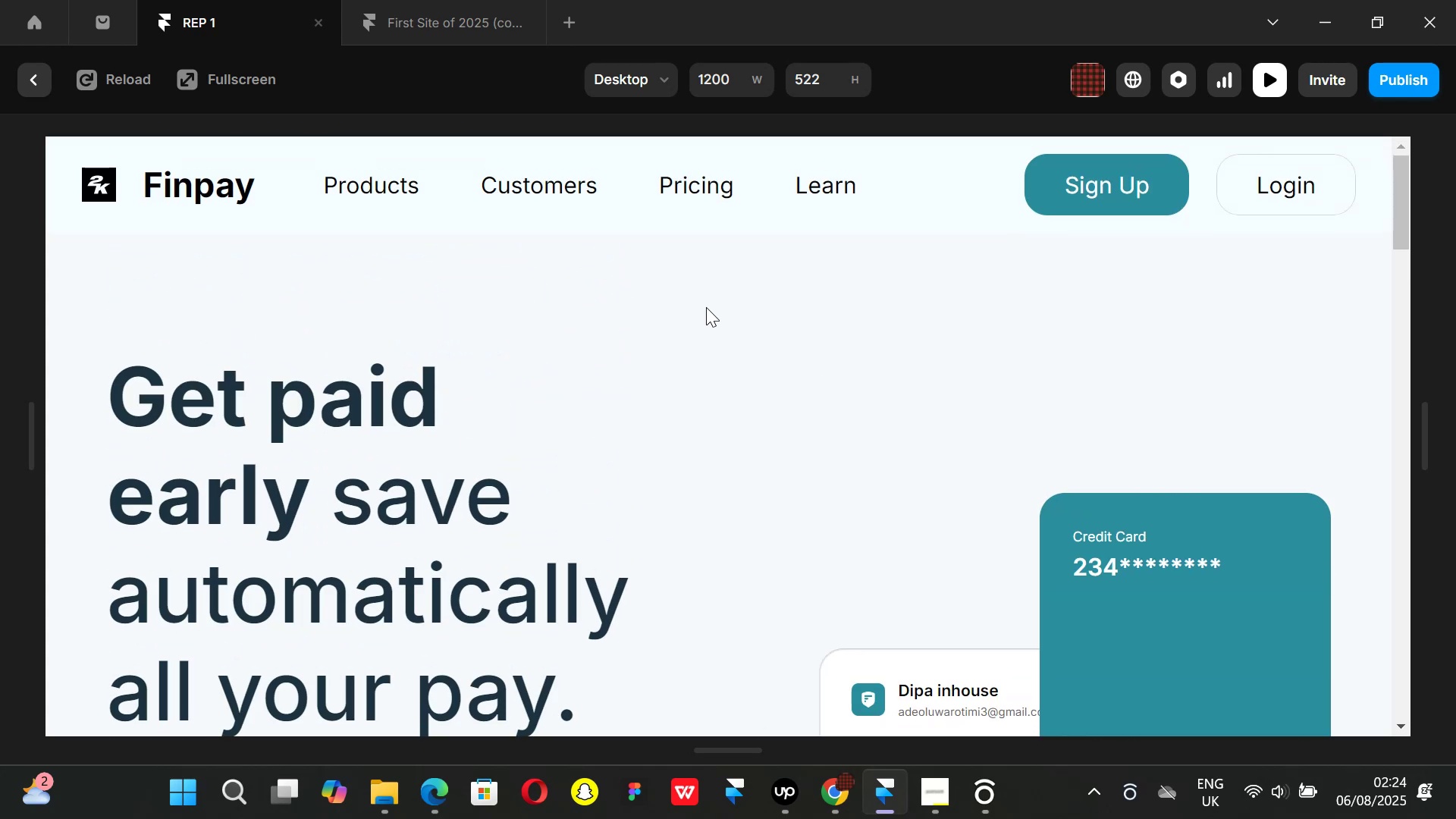 
scroll: coordinate [706, 307], scroll_direction: down, amount: 5.0
 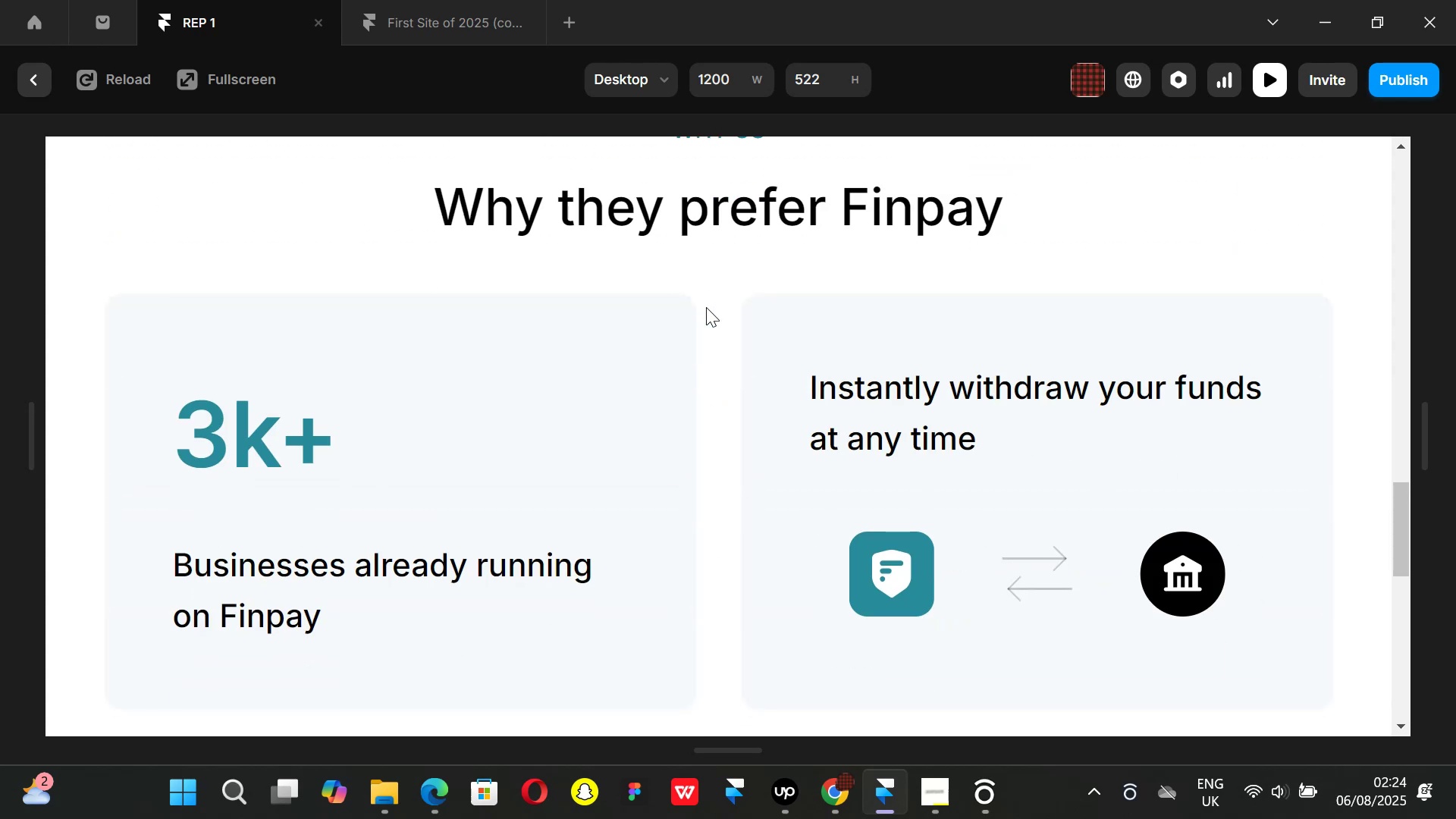 
scroll: coordinate [706, 307], scroll_direction: up, amount: 1.0
 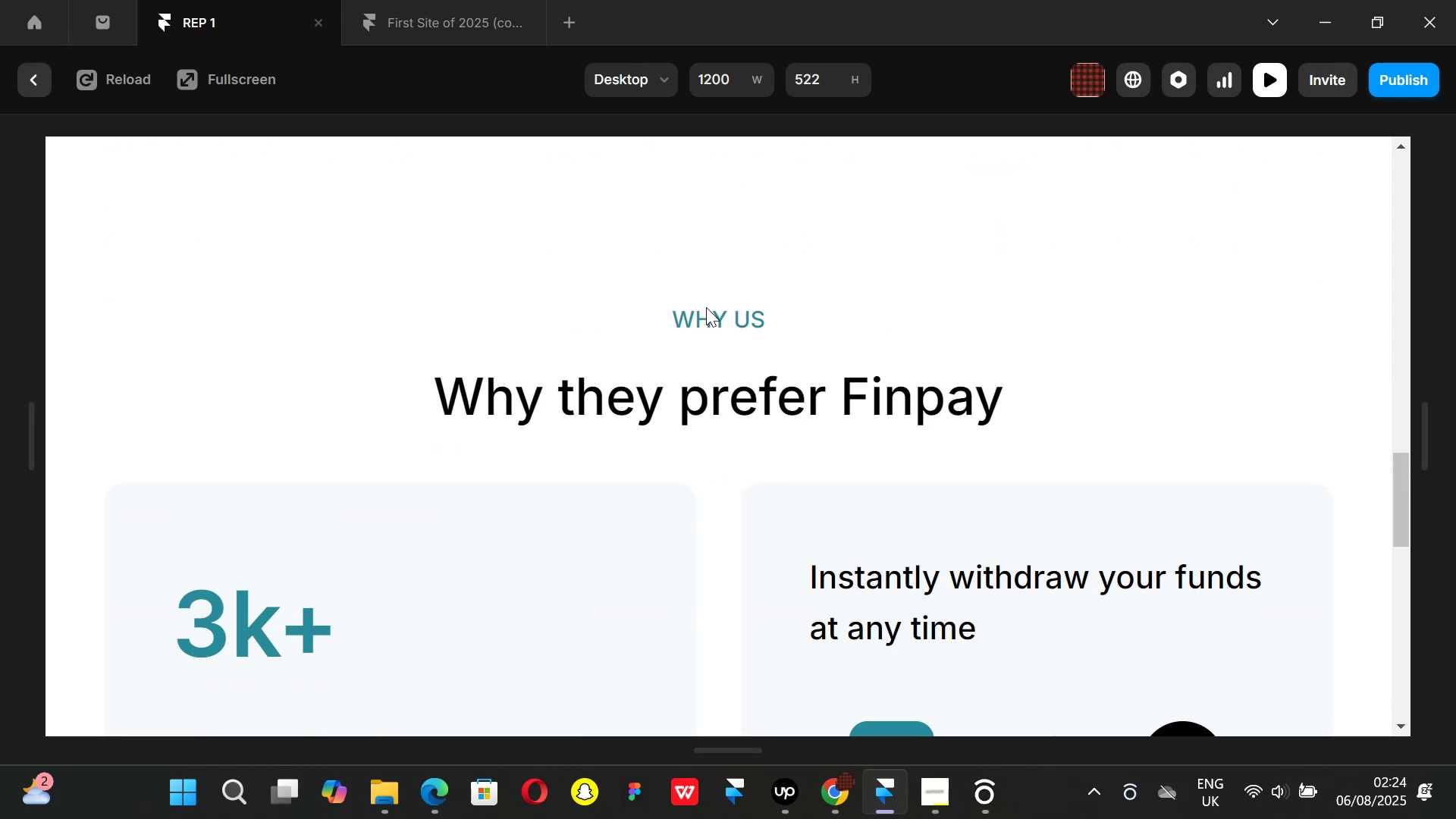 
scroll: coordinate [706, 307], scroll_direction: down, amount: 4.0
 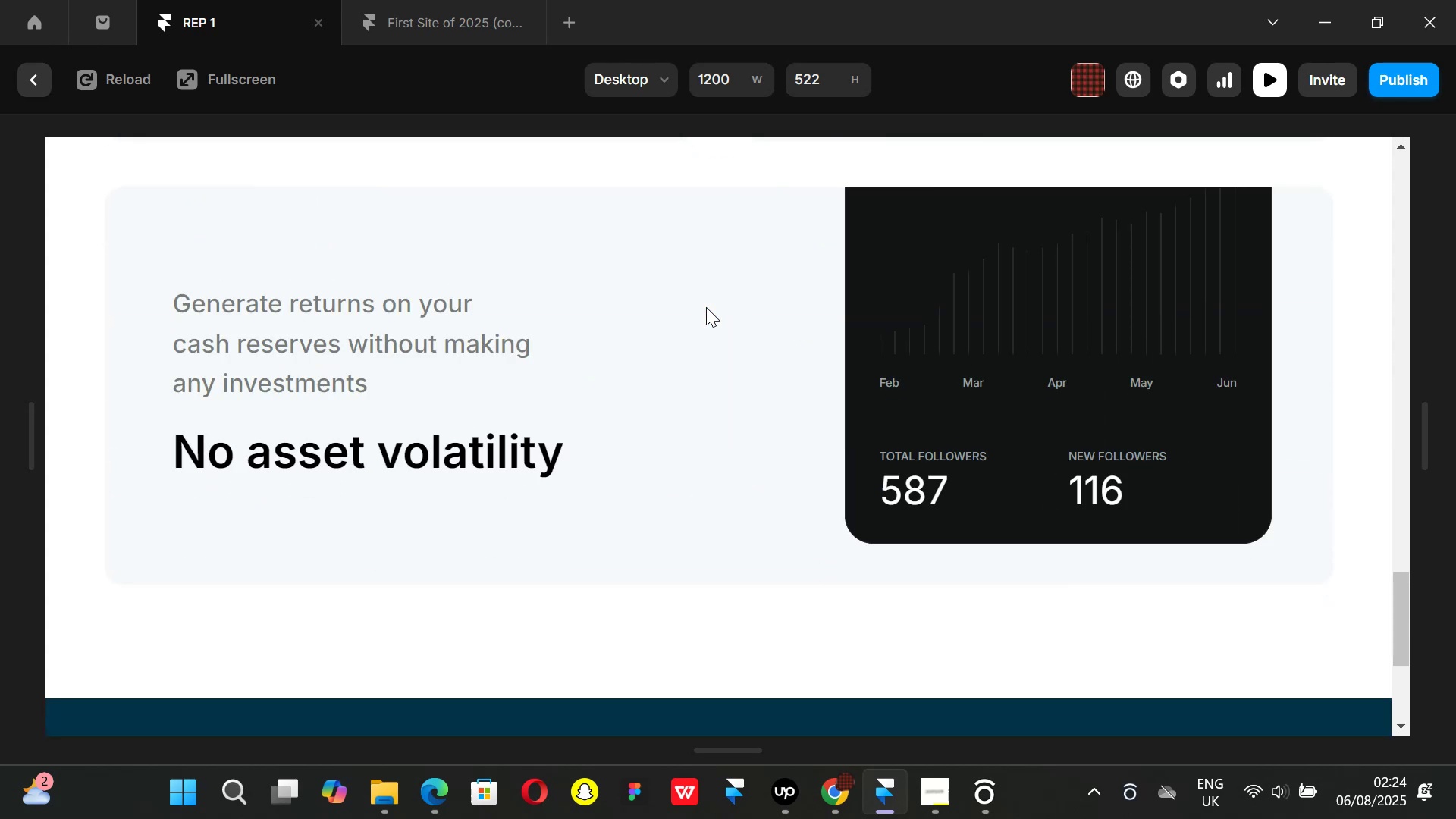 
scroll: coordinate [706, 307], scroll_direction: up, amount: 2.0
 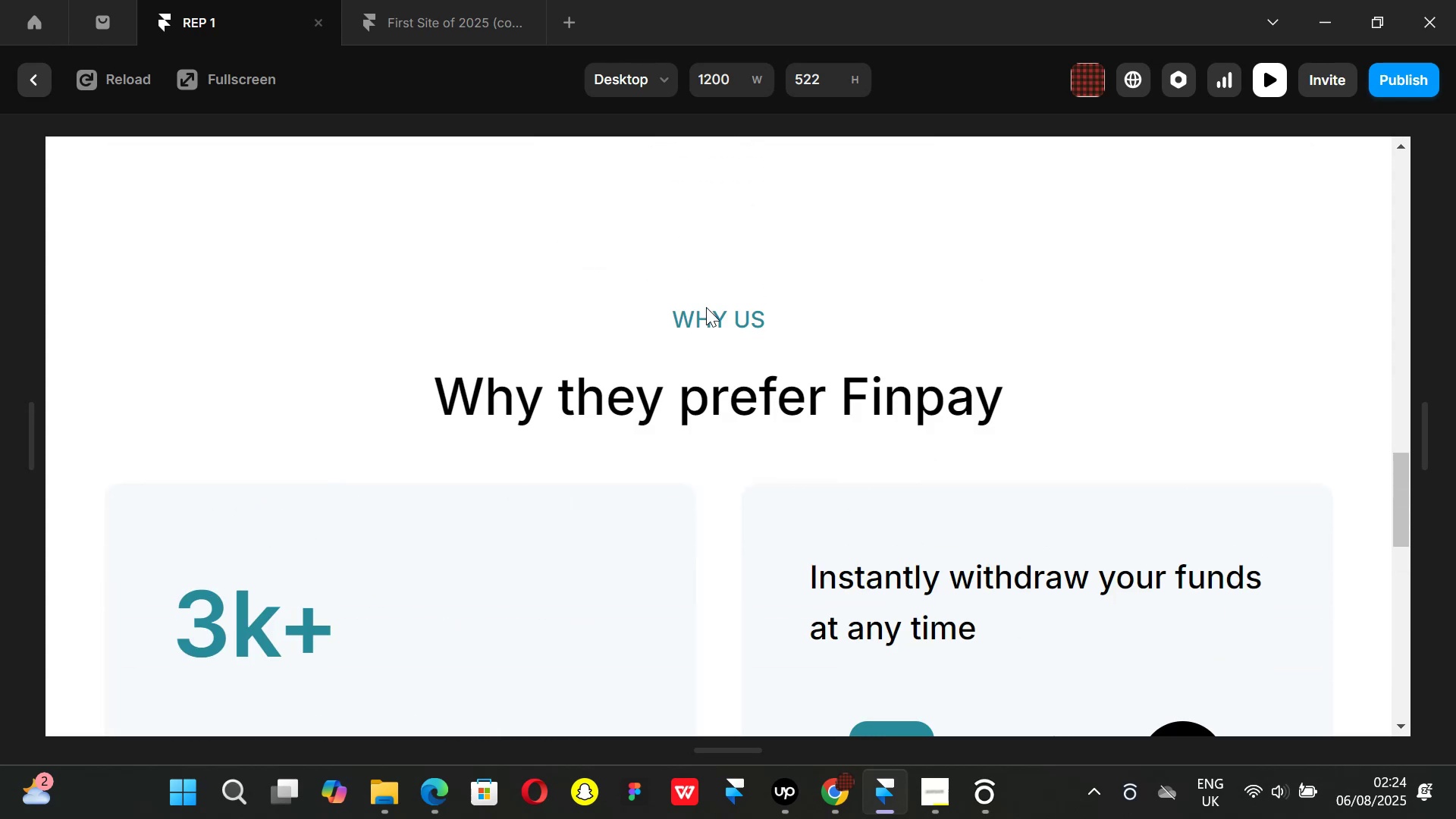 
scroll: coordinate [706, 307], scroll_direction: down, amount: 8.0
 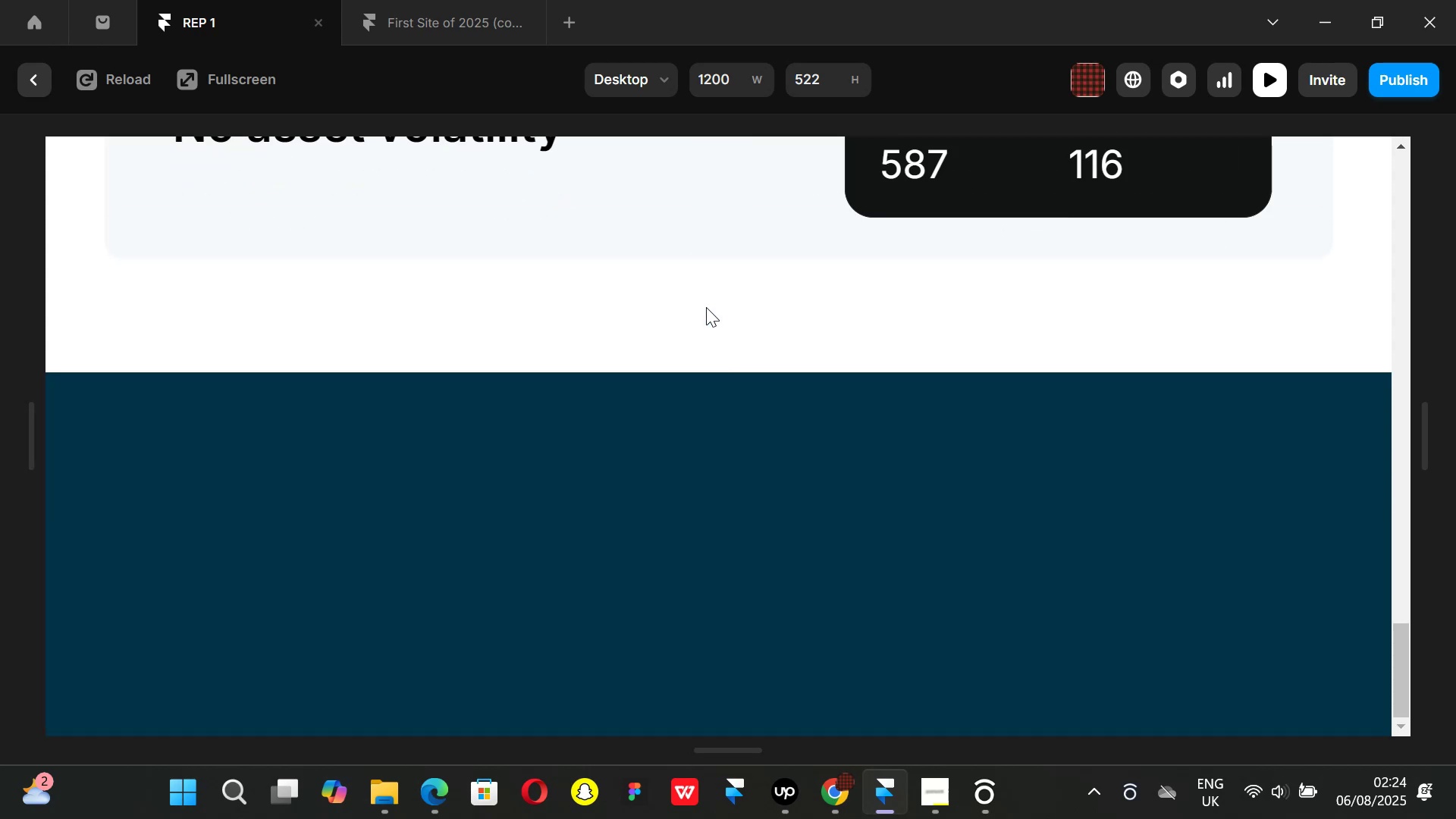 
scroll: coordinate [706, 307], scroll_direction: up, amount: 2.0
 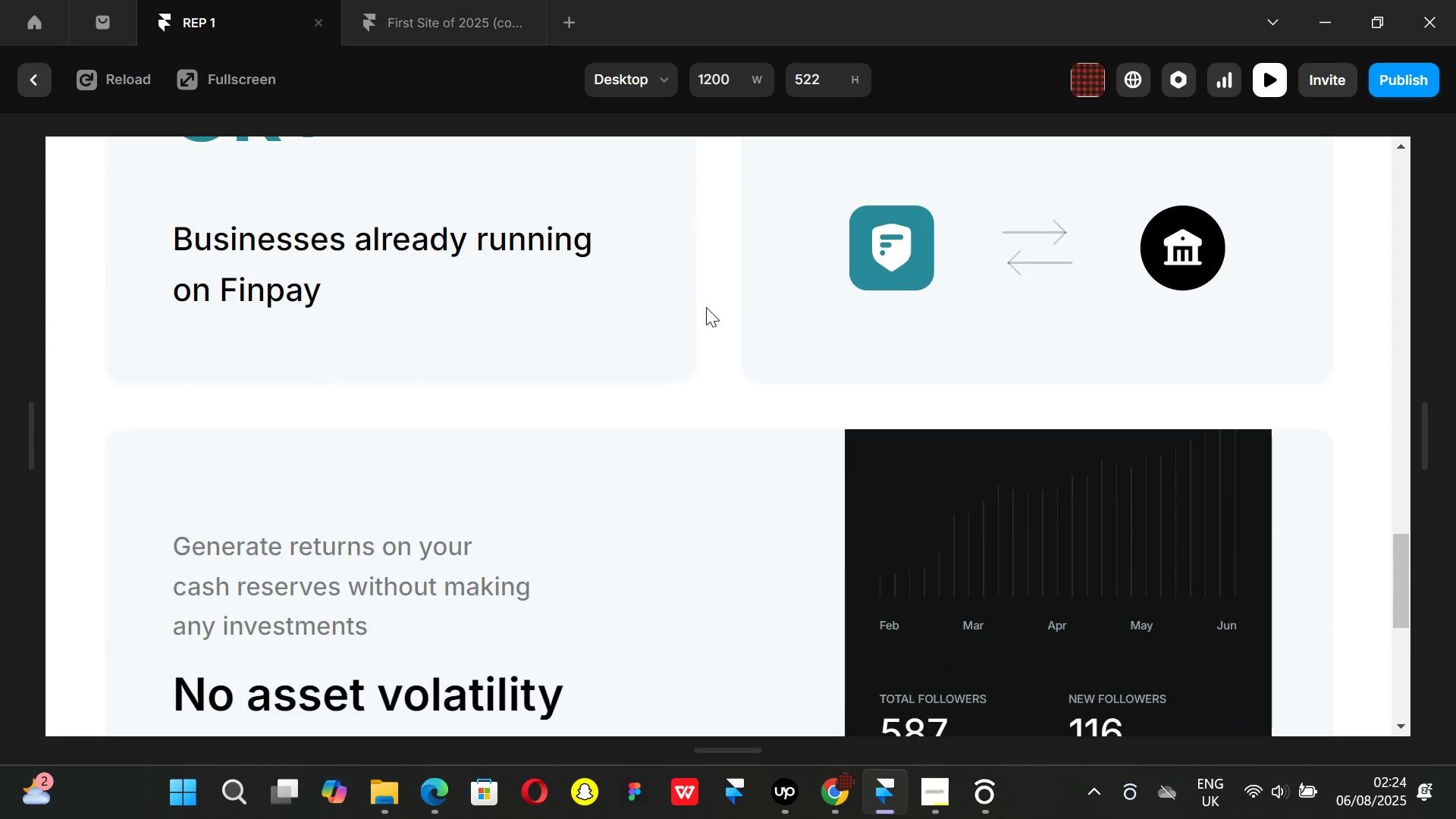 
scroll: coordinate [706, 307], scroll_direction: down, amount: 1.0
 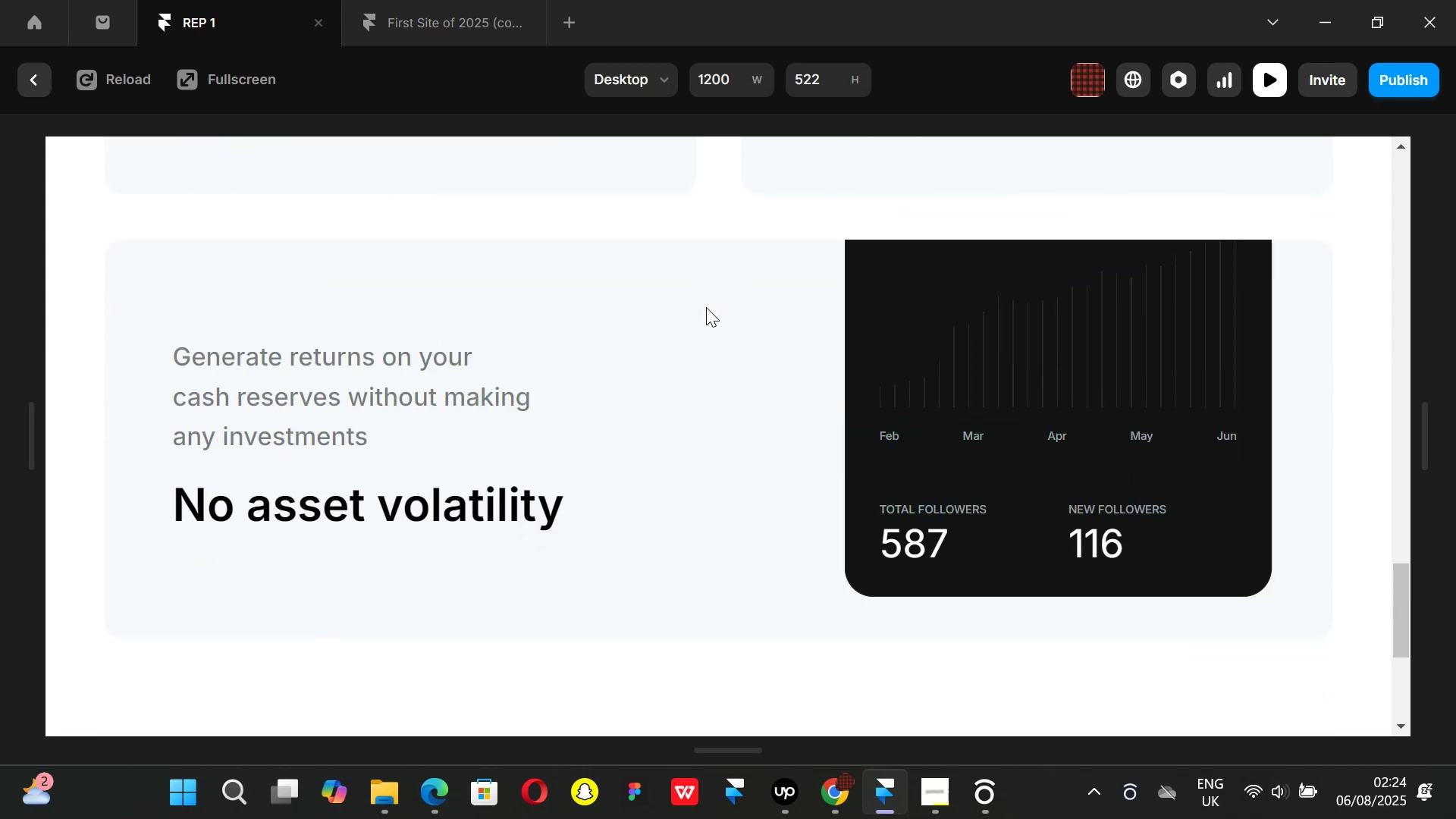 
scroll: coordinate [990, 325], scroll_direction: up, amount: 10.0
 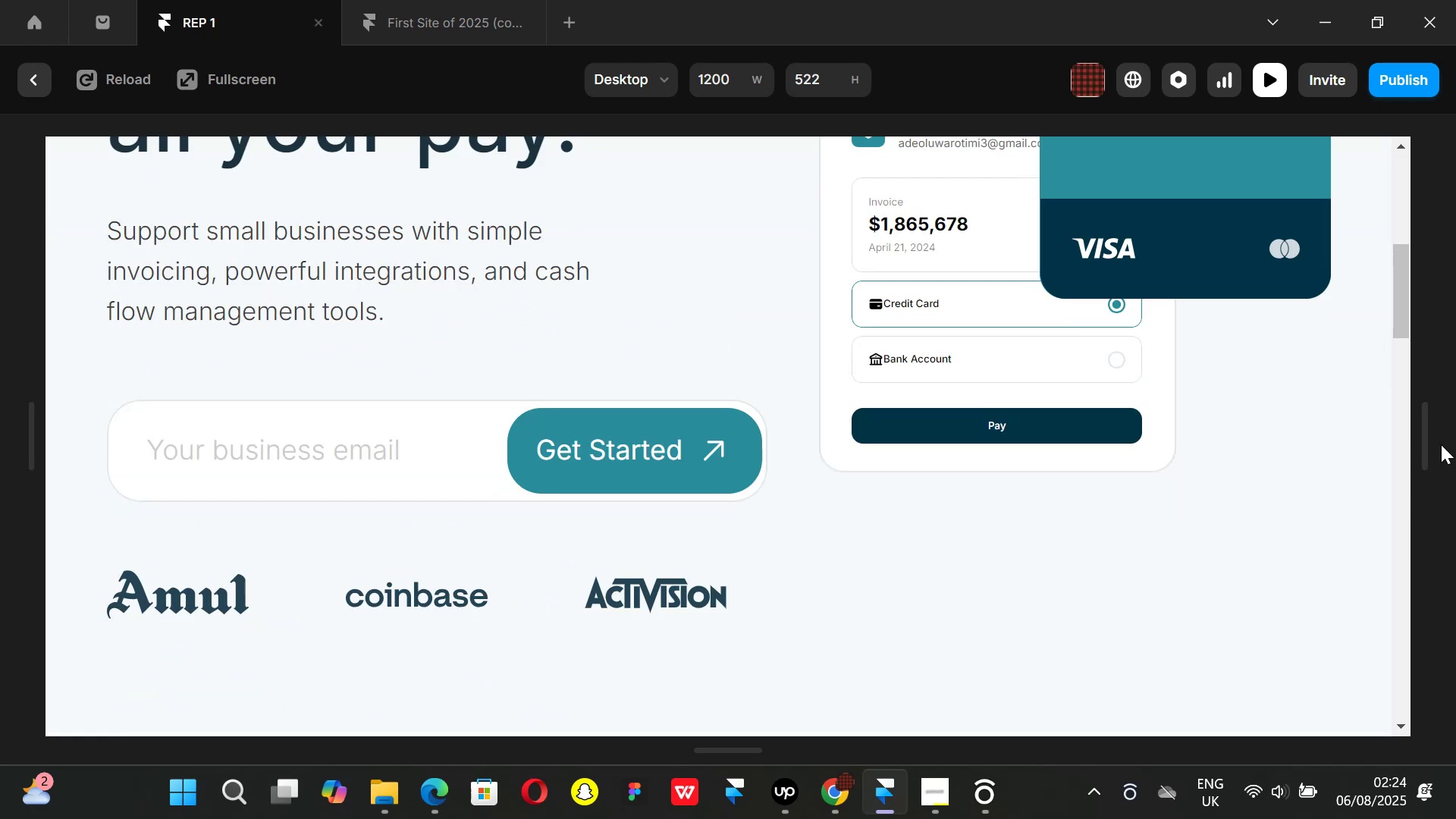 
left_click_drag(start_coordinate=[1424, 444], to_coordinate=[1166, 413])
 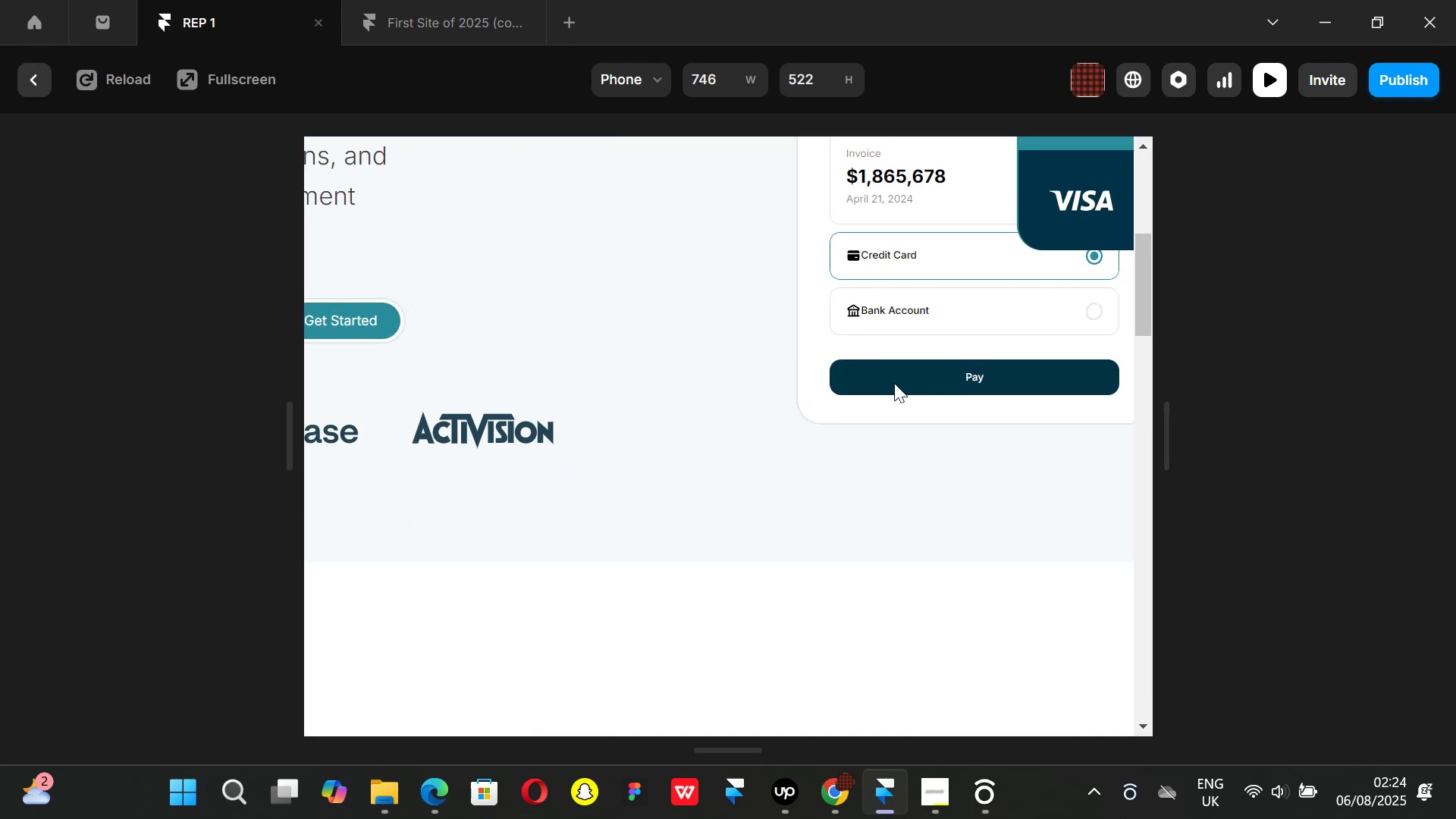 
scroll: coordinate [886, 382], scroll_direction: up, amount: 2.0
 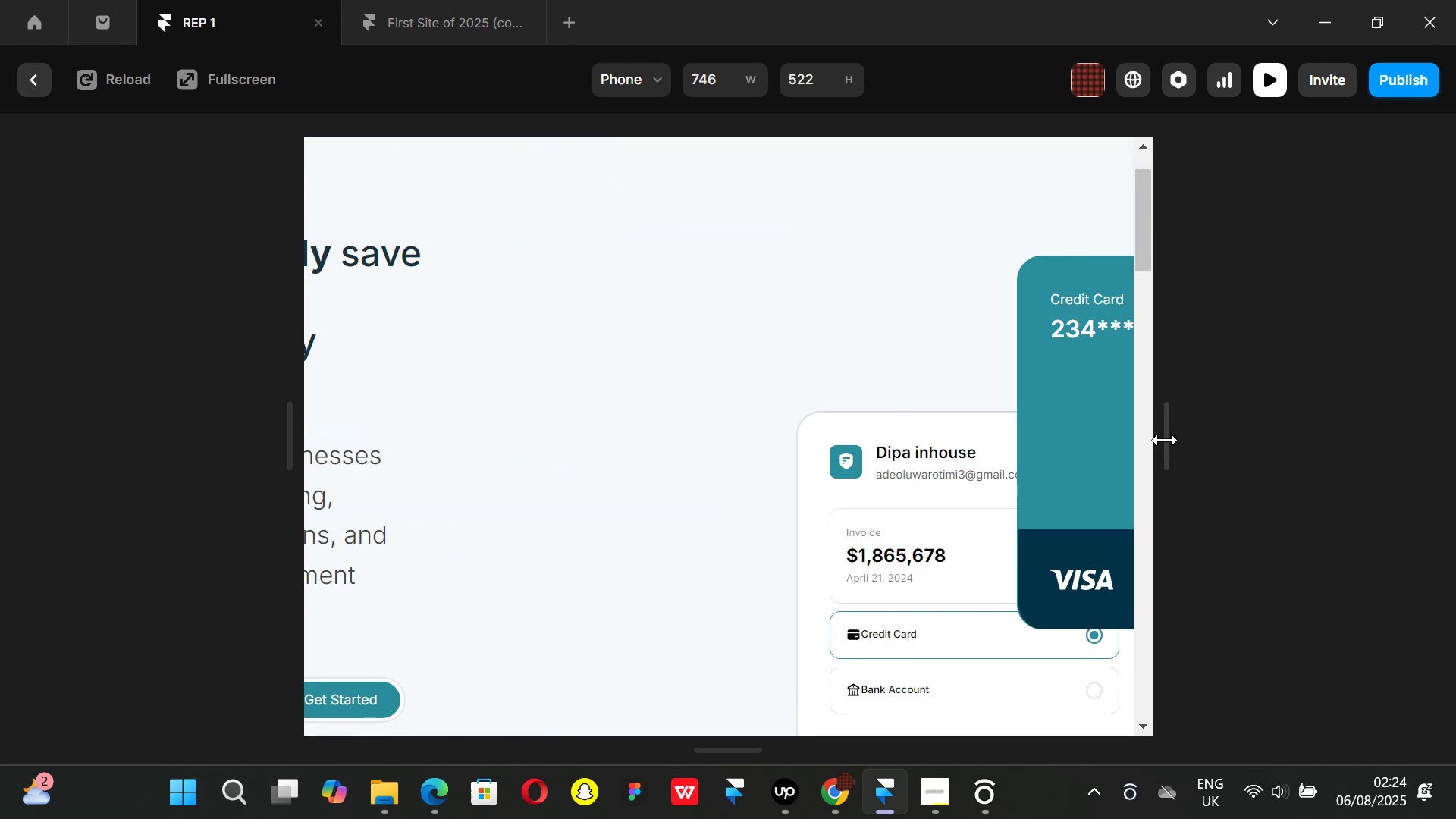 
left_click_drag(start_coordinate=[1157, 440], to_coordinate=[918, 423])
 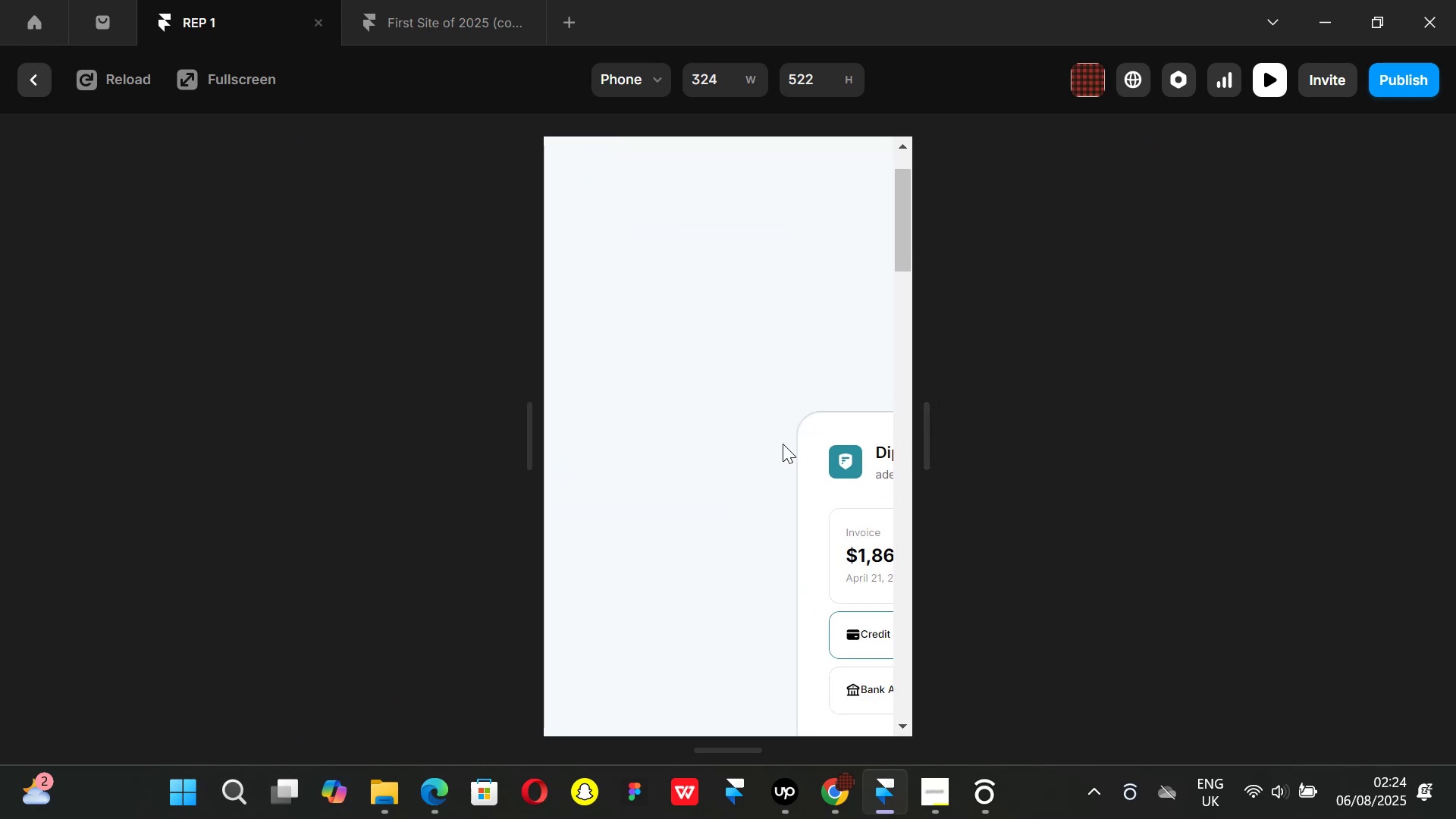 
scroll: coordinate [775, 447], scroll_direction: down, amount: 15.0
 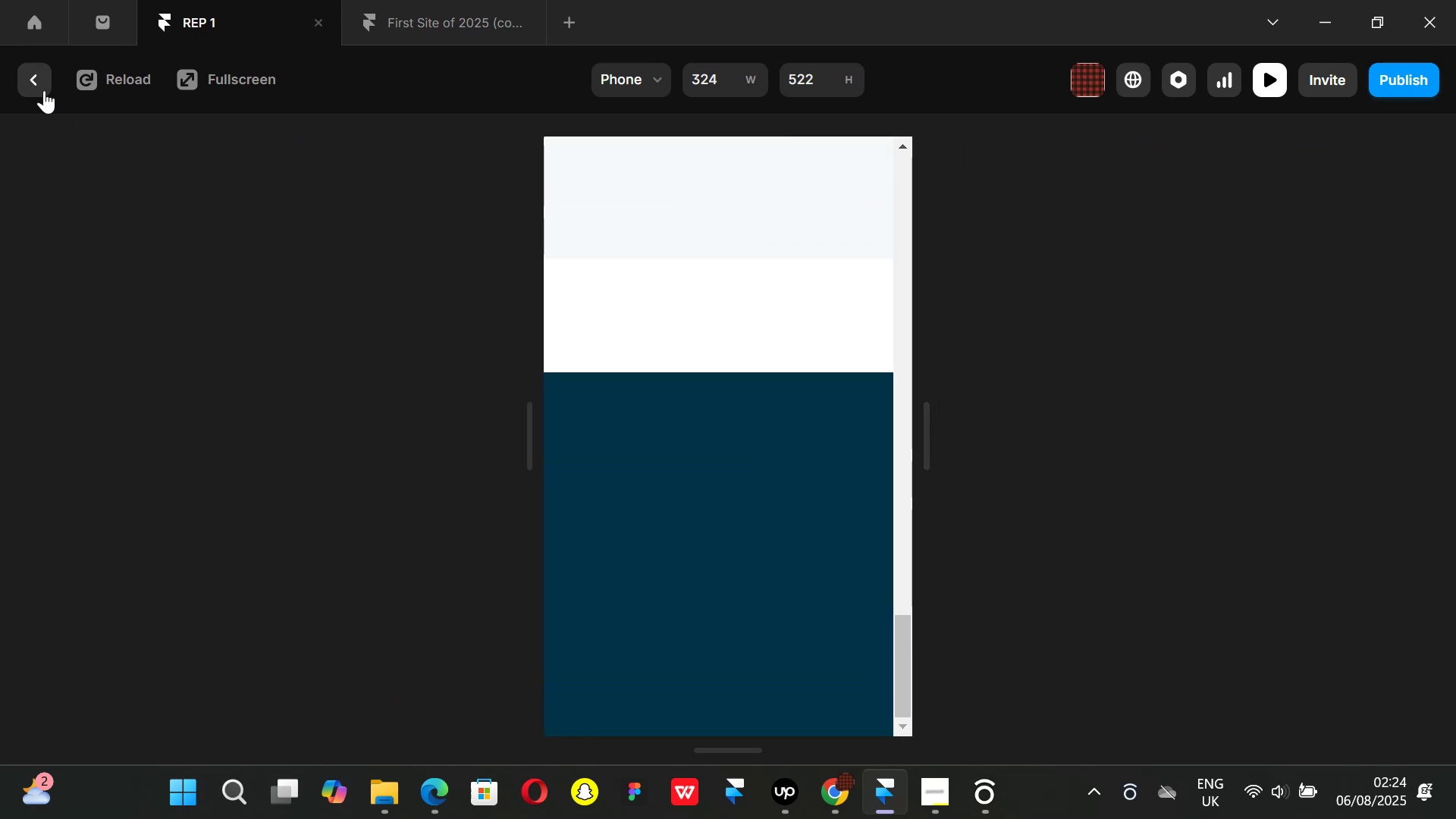 
left_click([33, 84])
 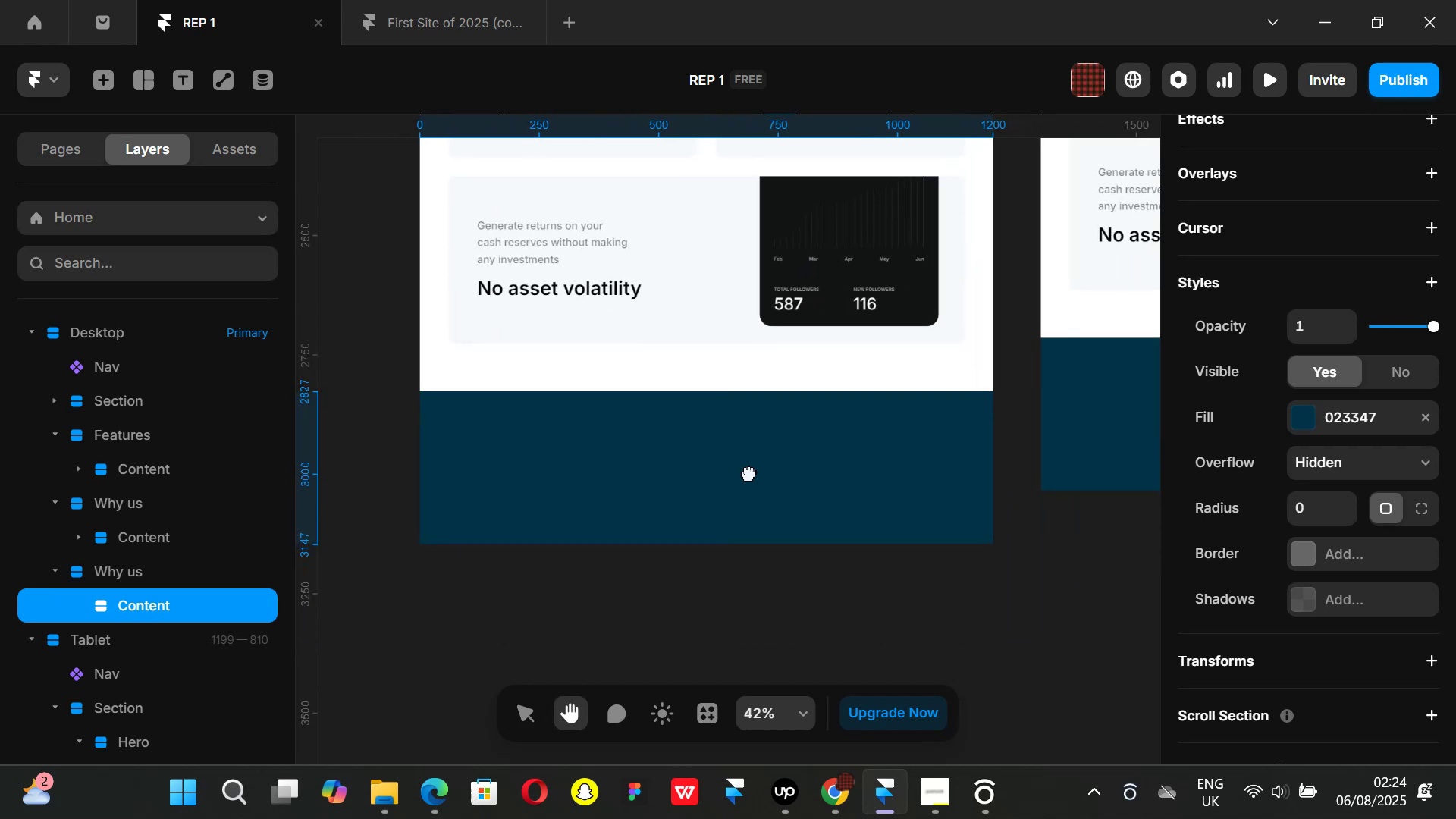 
left_click([826, 781])
 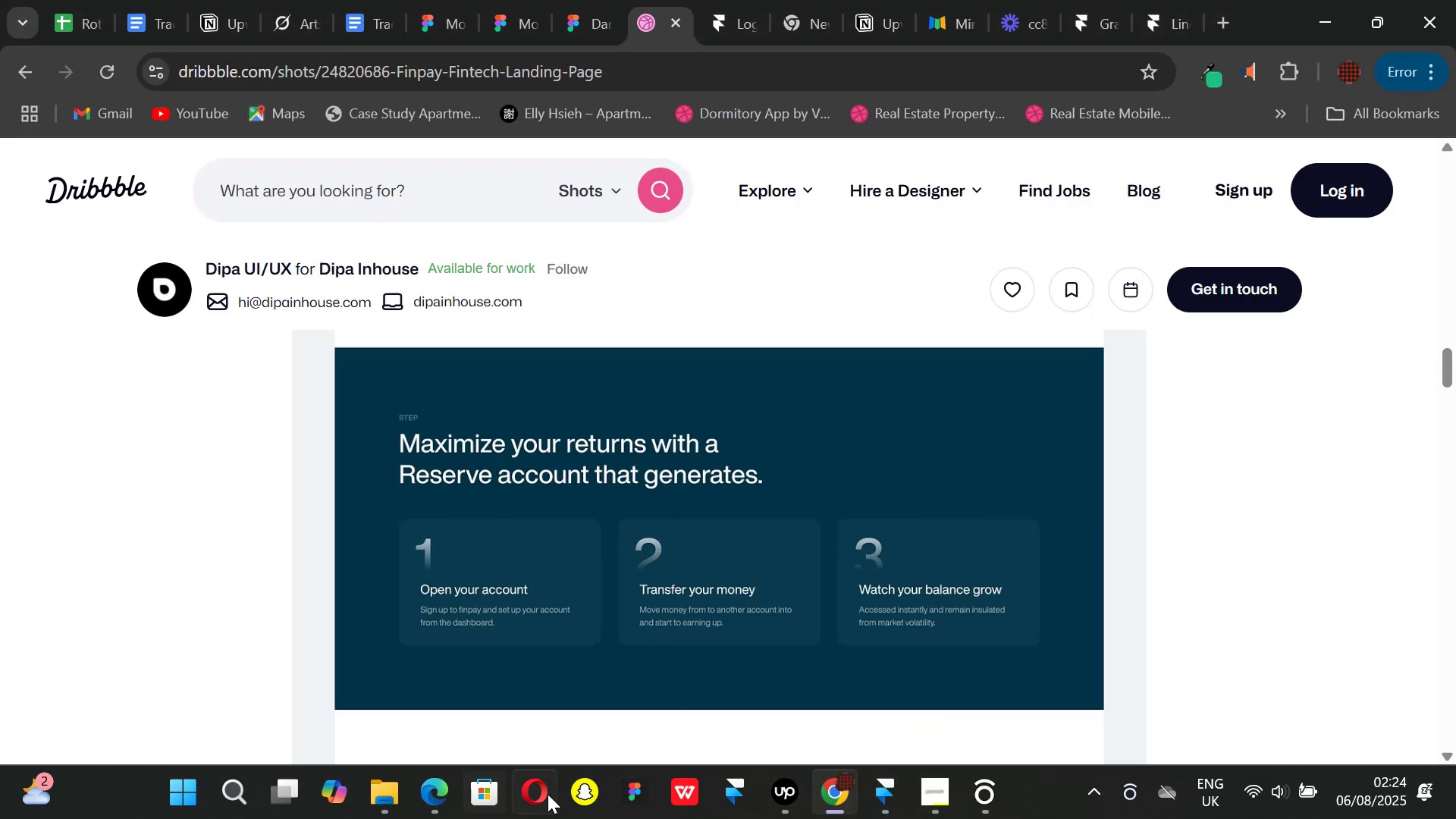 
wait(6.21)
 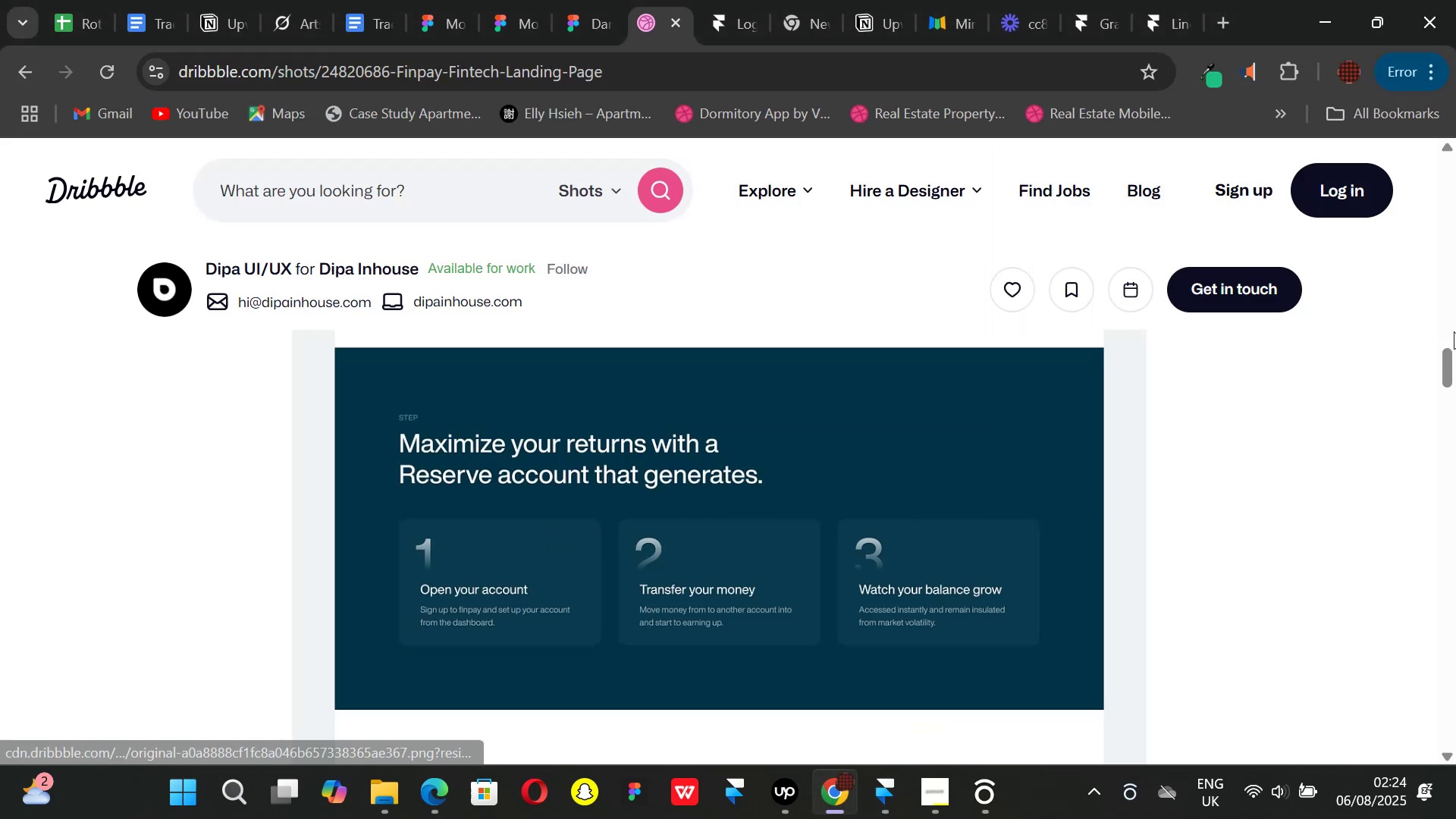 
left_click([295, 664])
 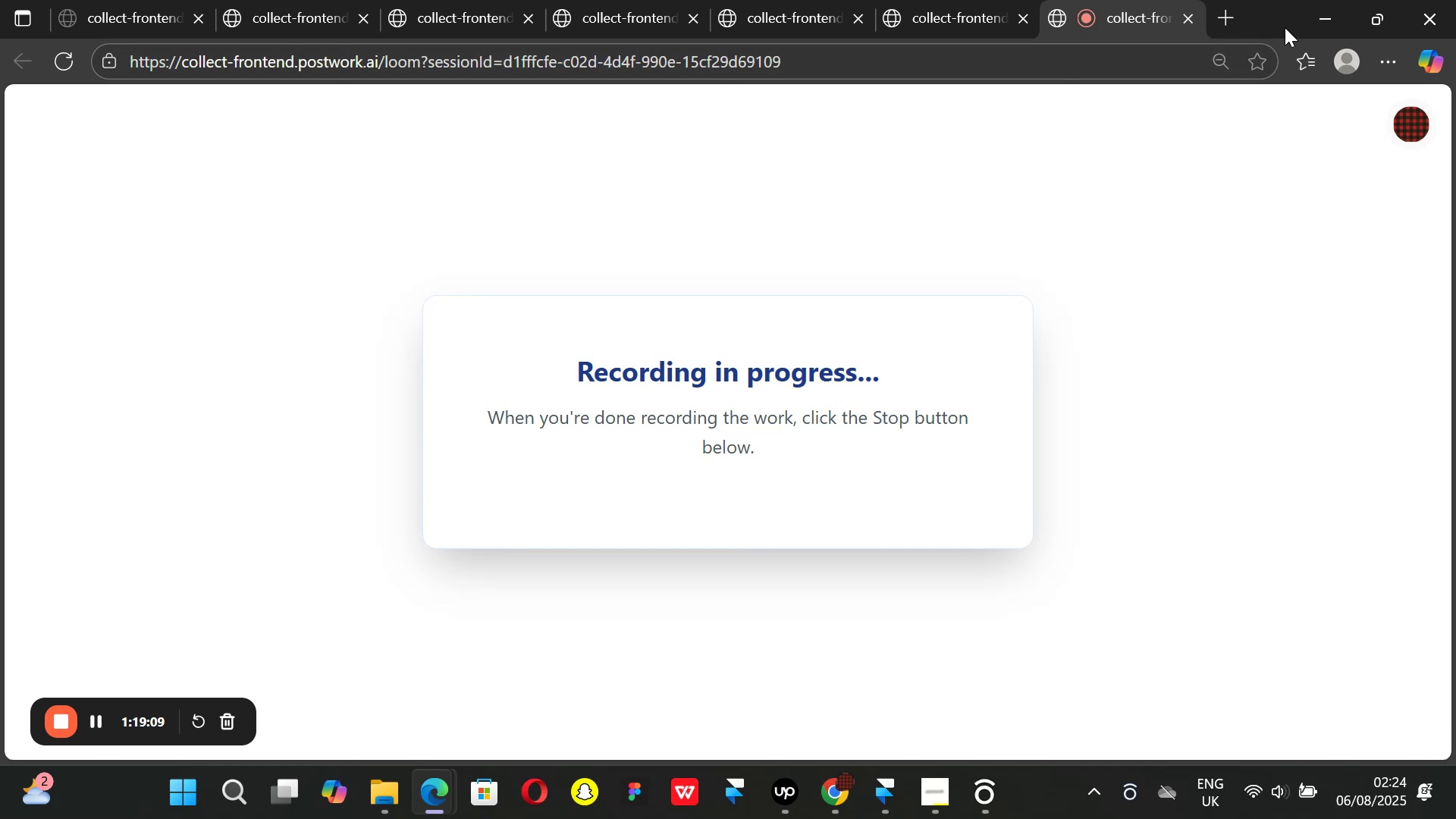 